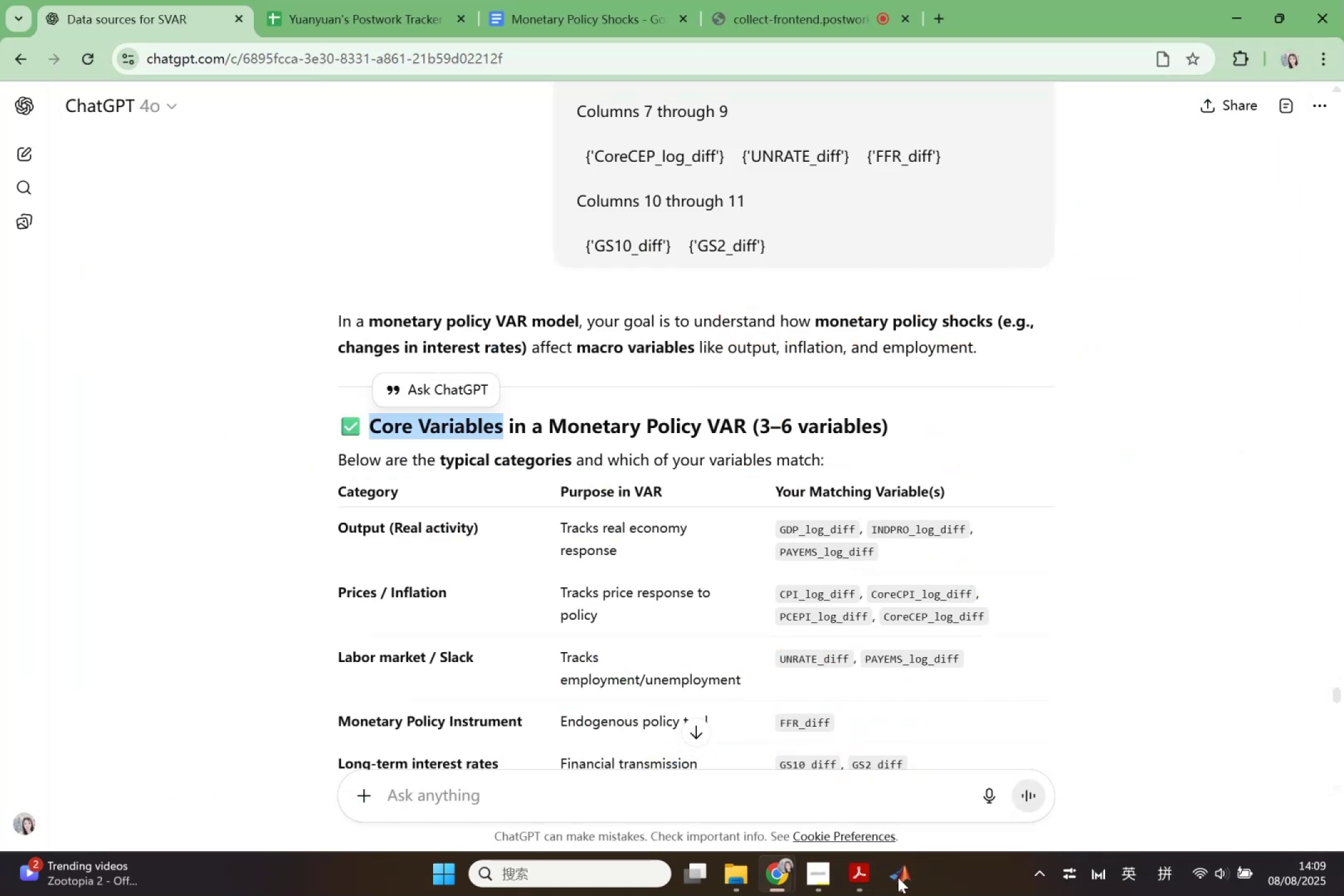 
left_click([898, 877])
 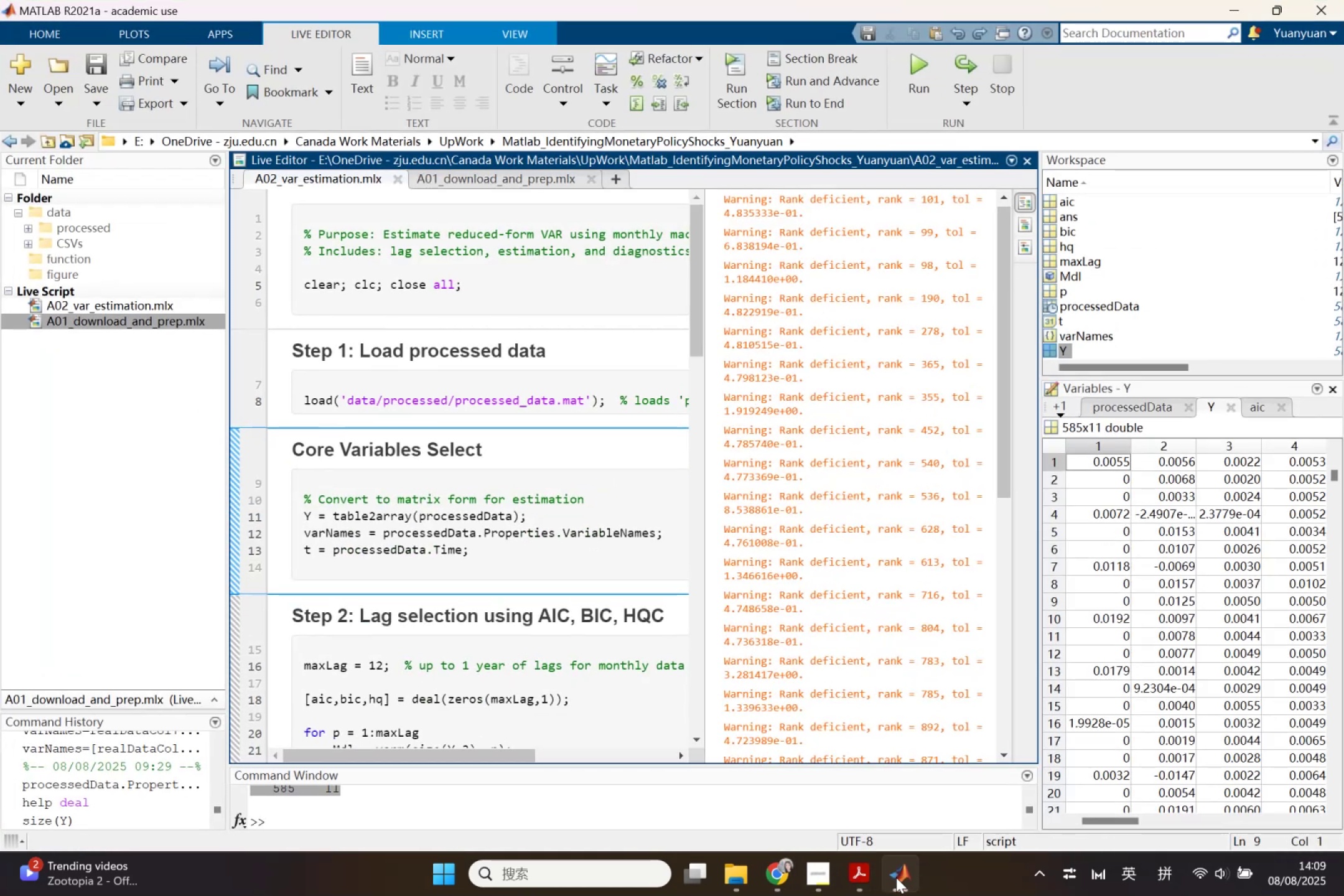 
scroll: coordinate [465, 584], scroll_direction: down, amount: 5.0
 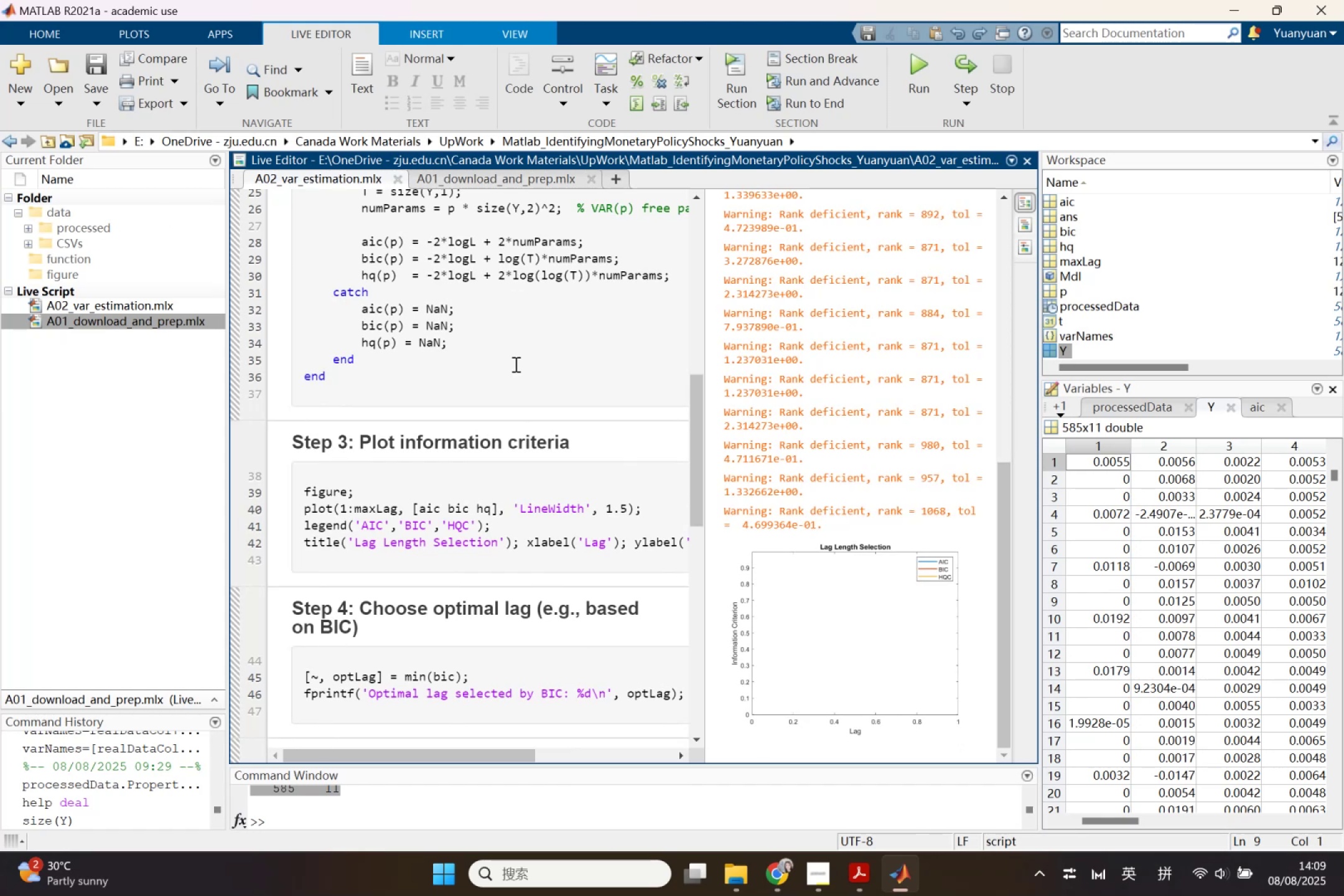 
wait(14.63)
 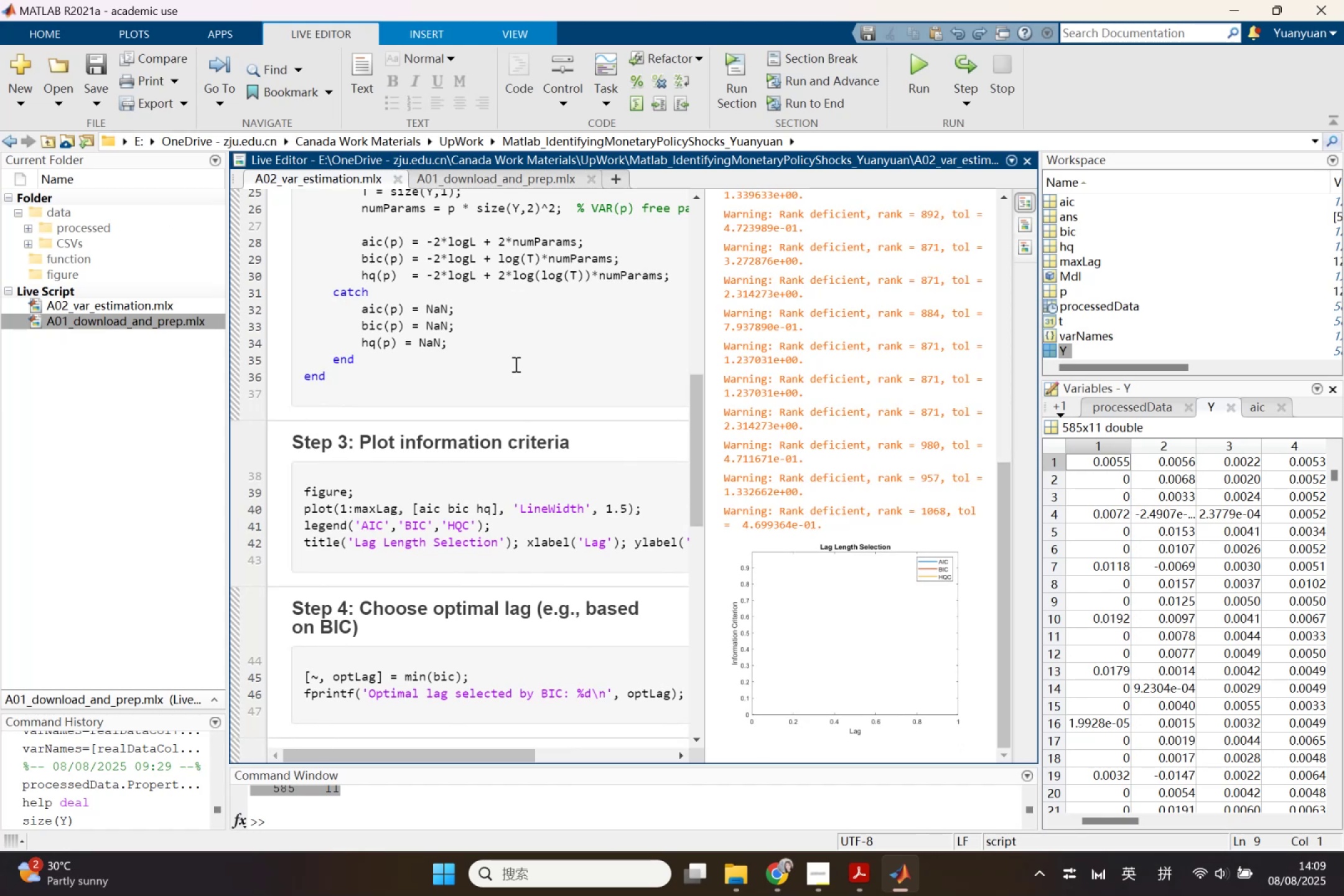 
scroll: coordinate [578, 296], scroll_direction: down, amount: 4.0
 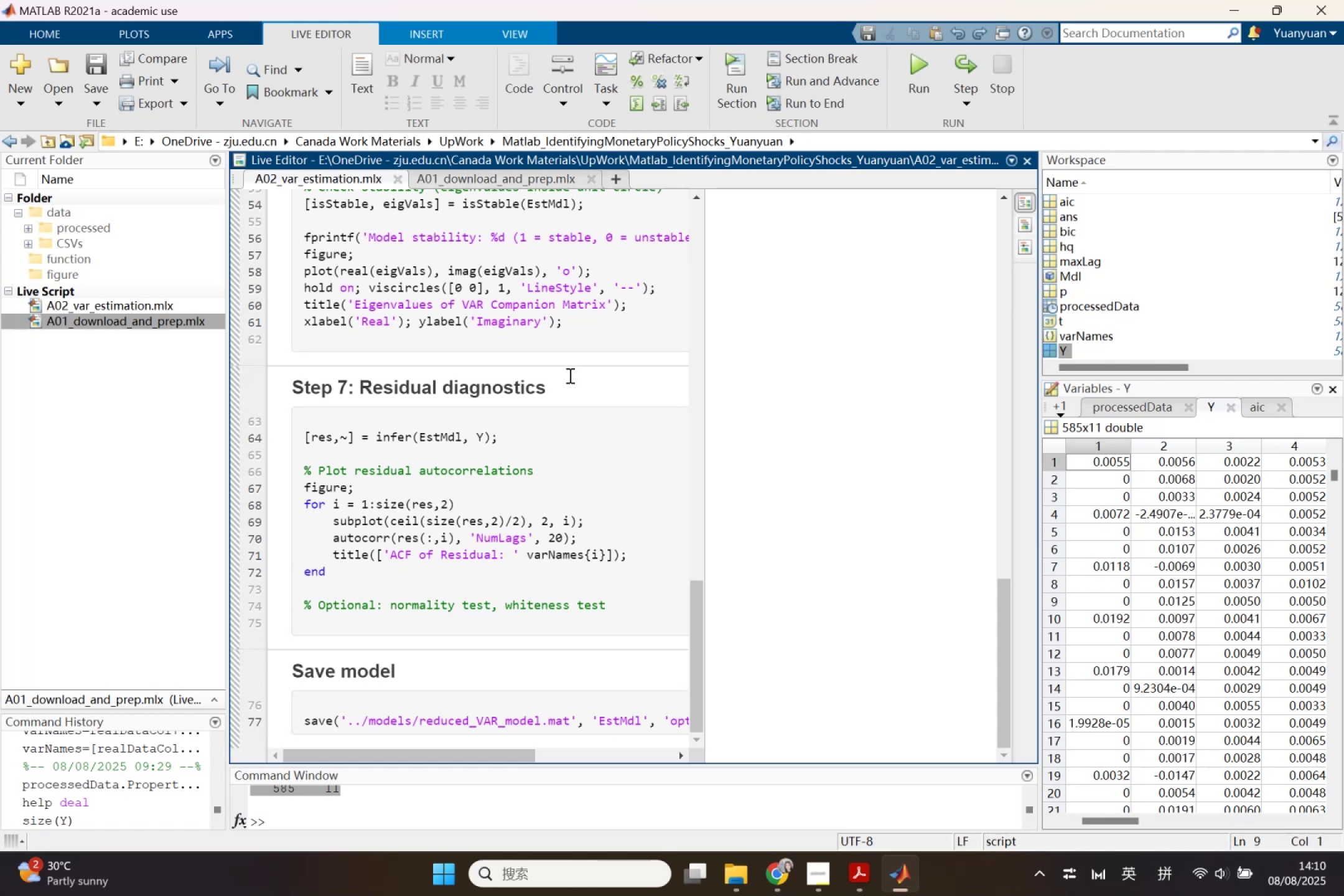 
wait(11.39)
 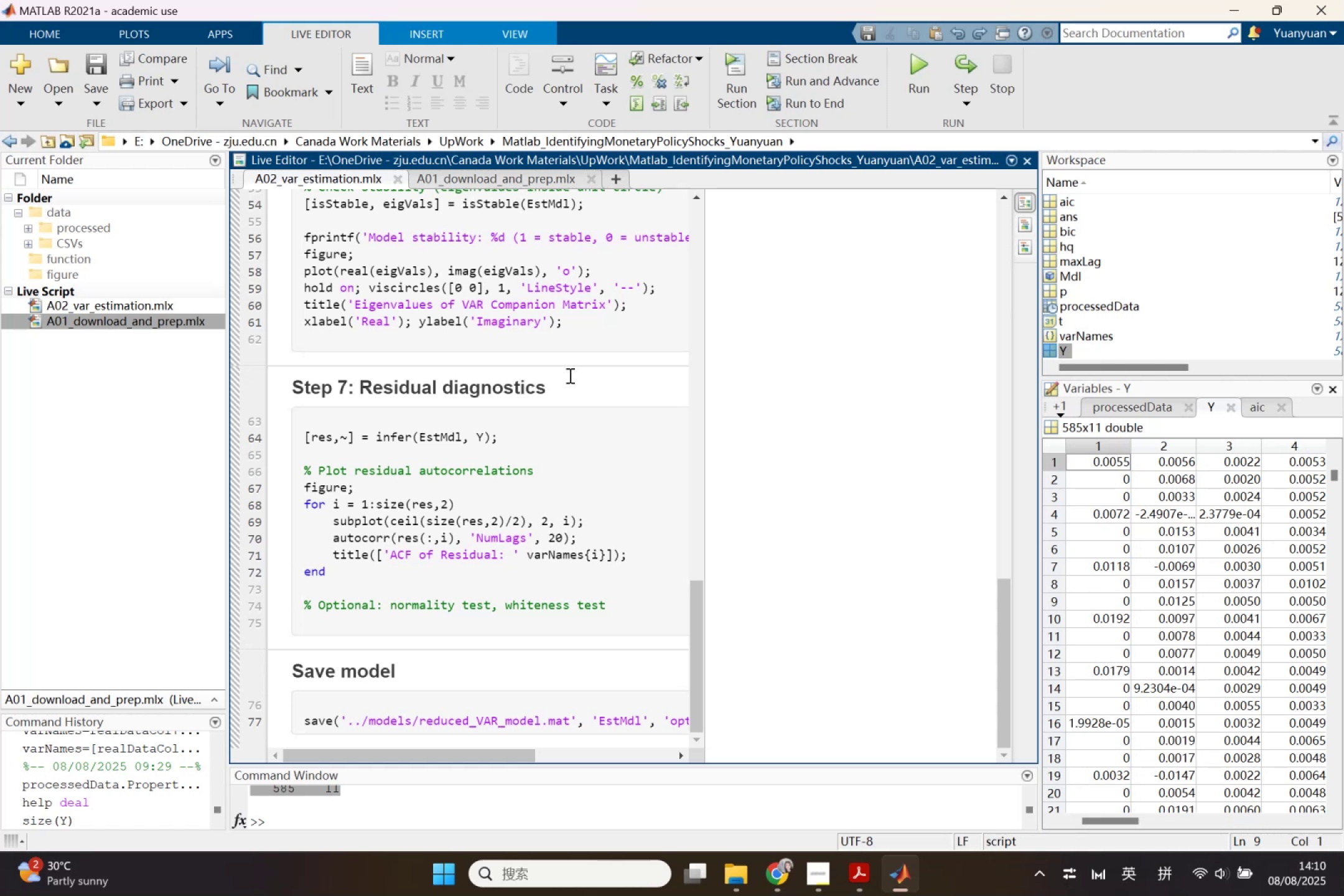 
scroll: coordinate [549, 378], scroll_direction: up, amount: 11.0
 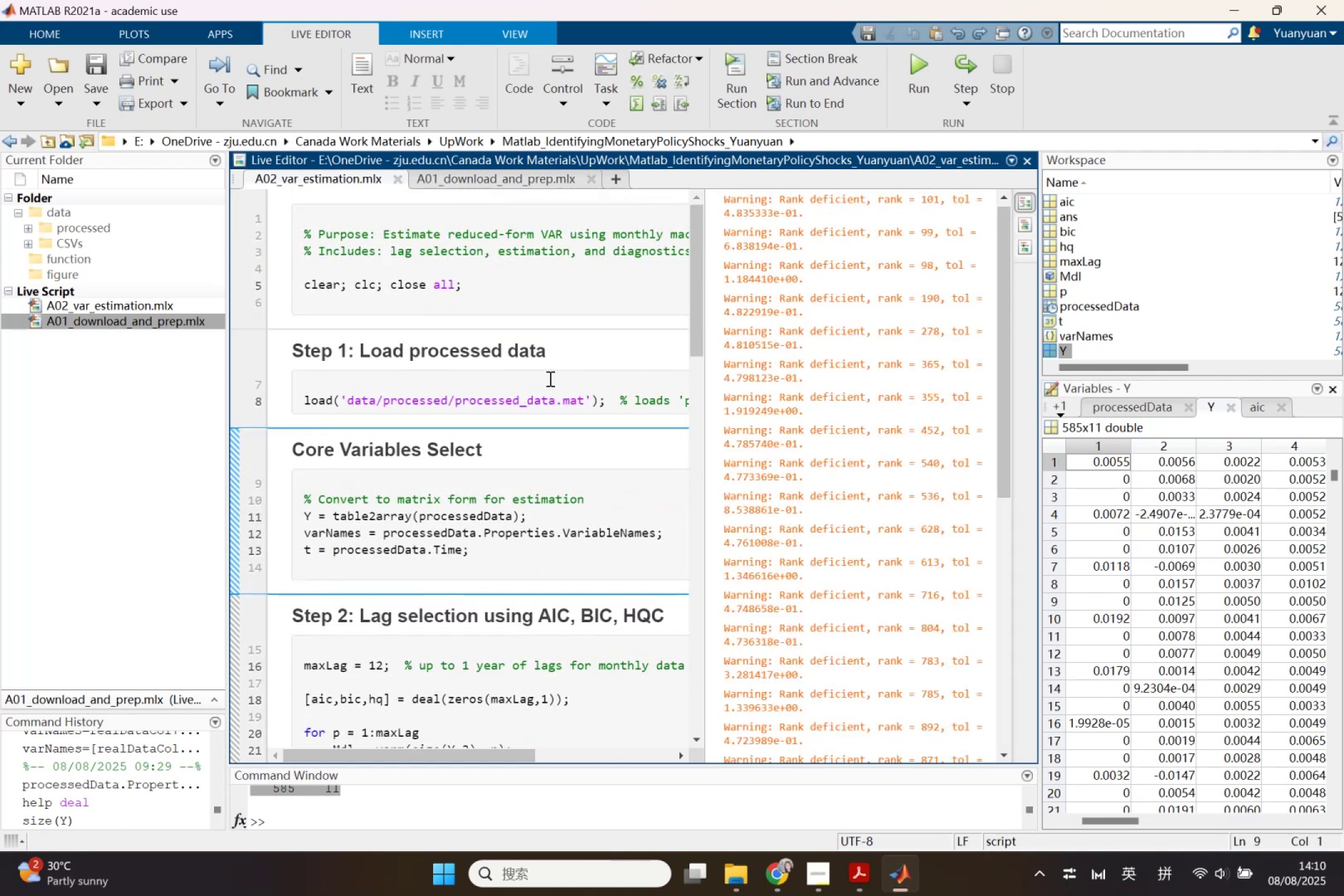 
key(Control+V)
 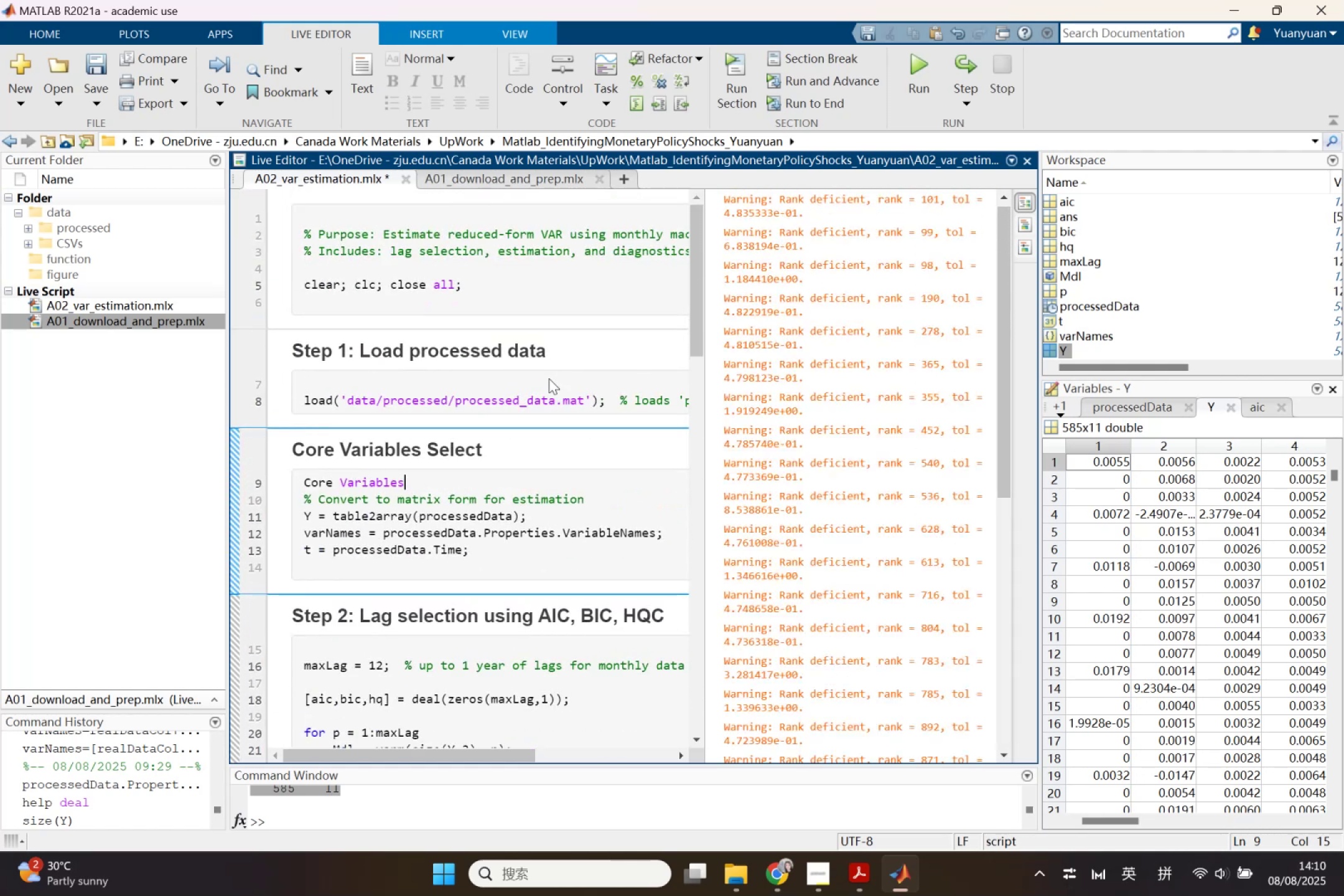 
key(Control+Z)
 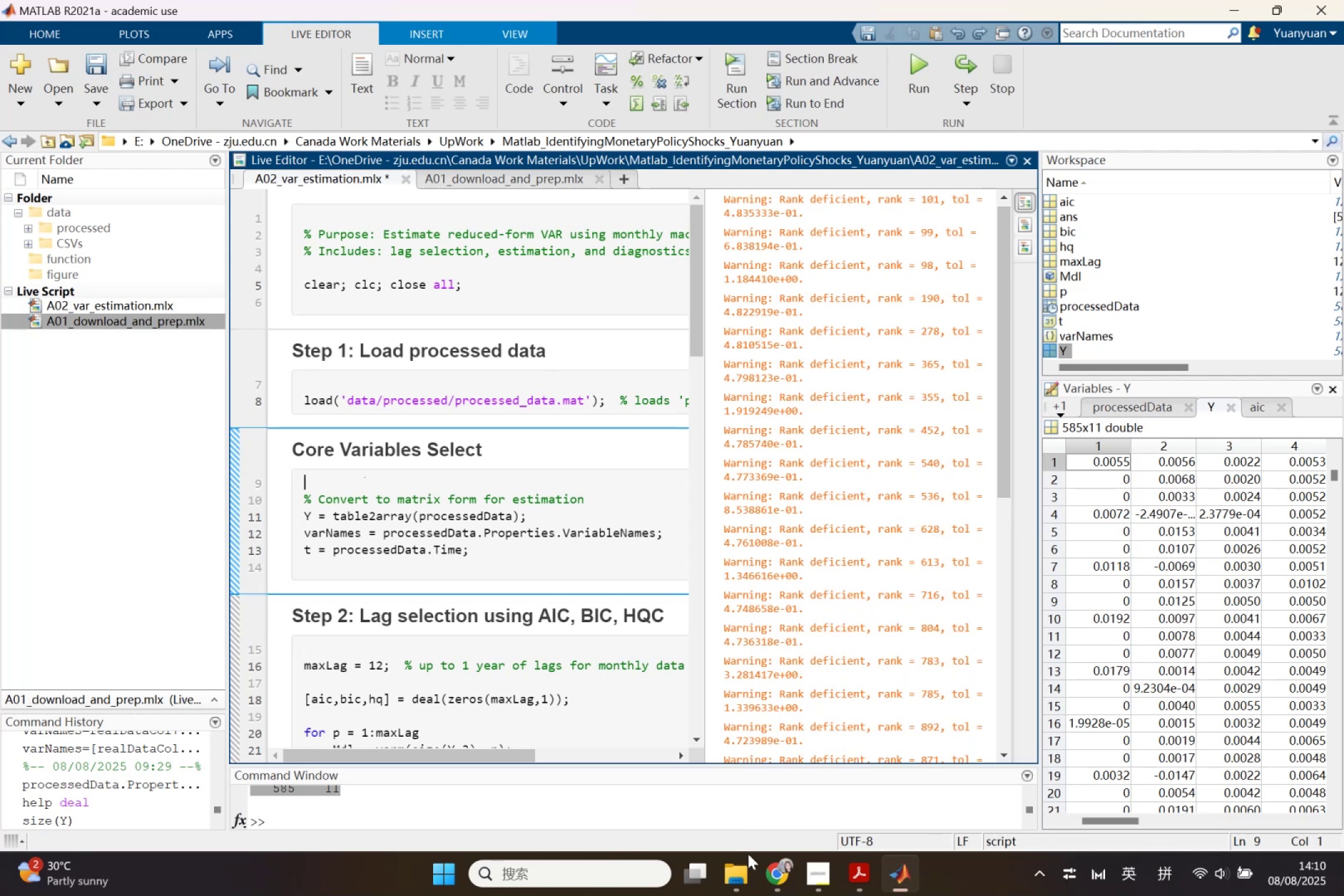 
left_click([762, 880])
 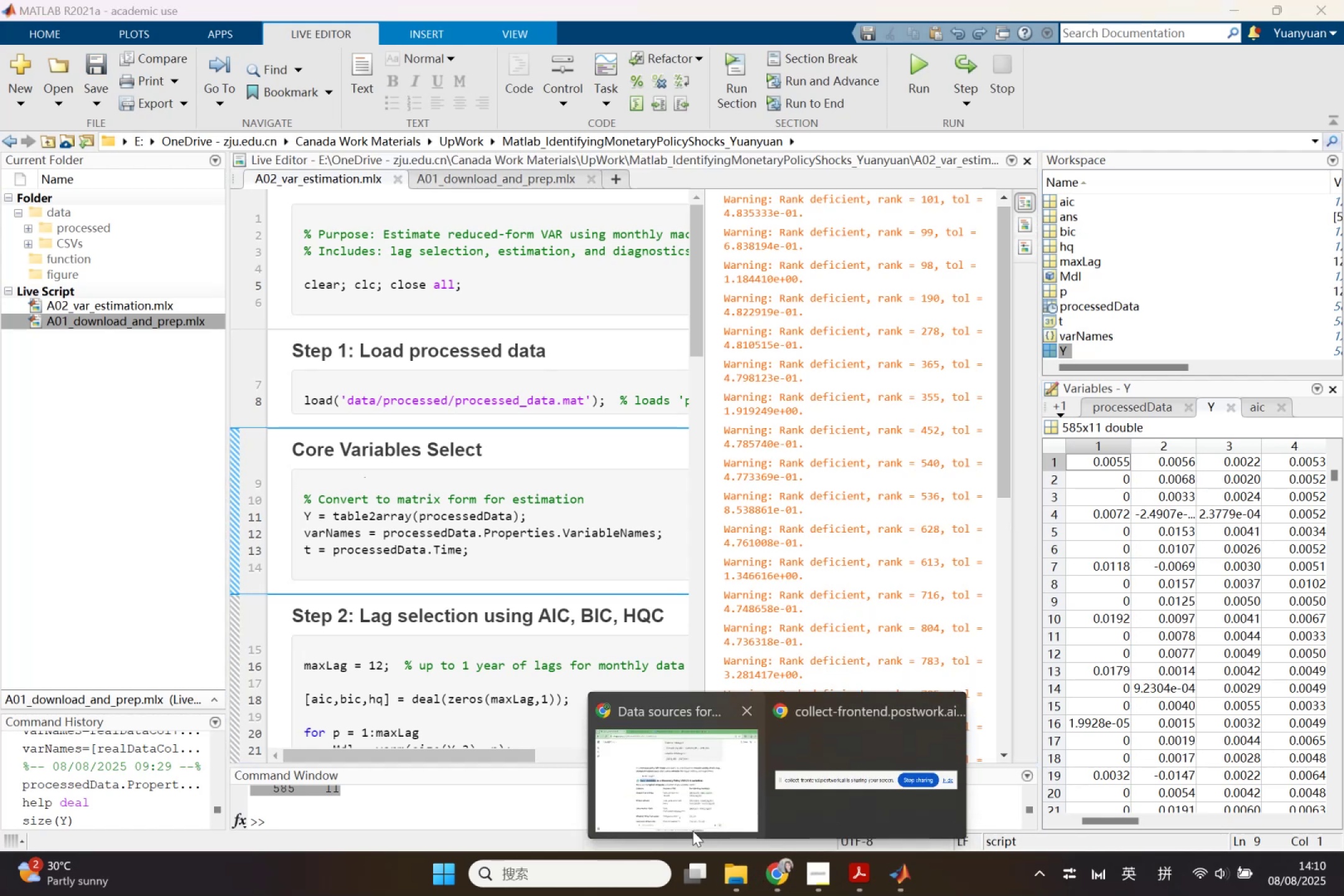 
left_click([693, 831])
 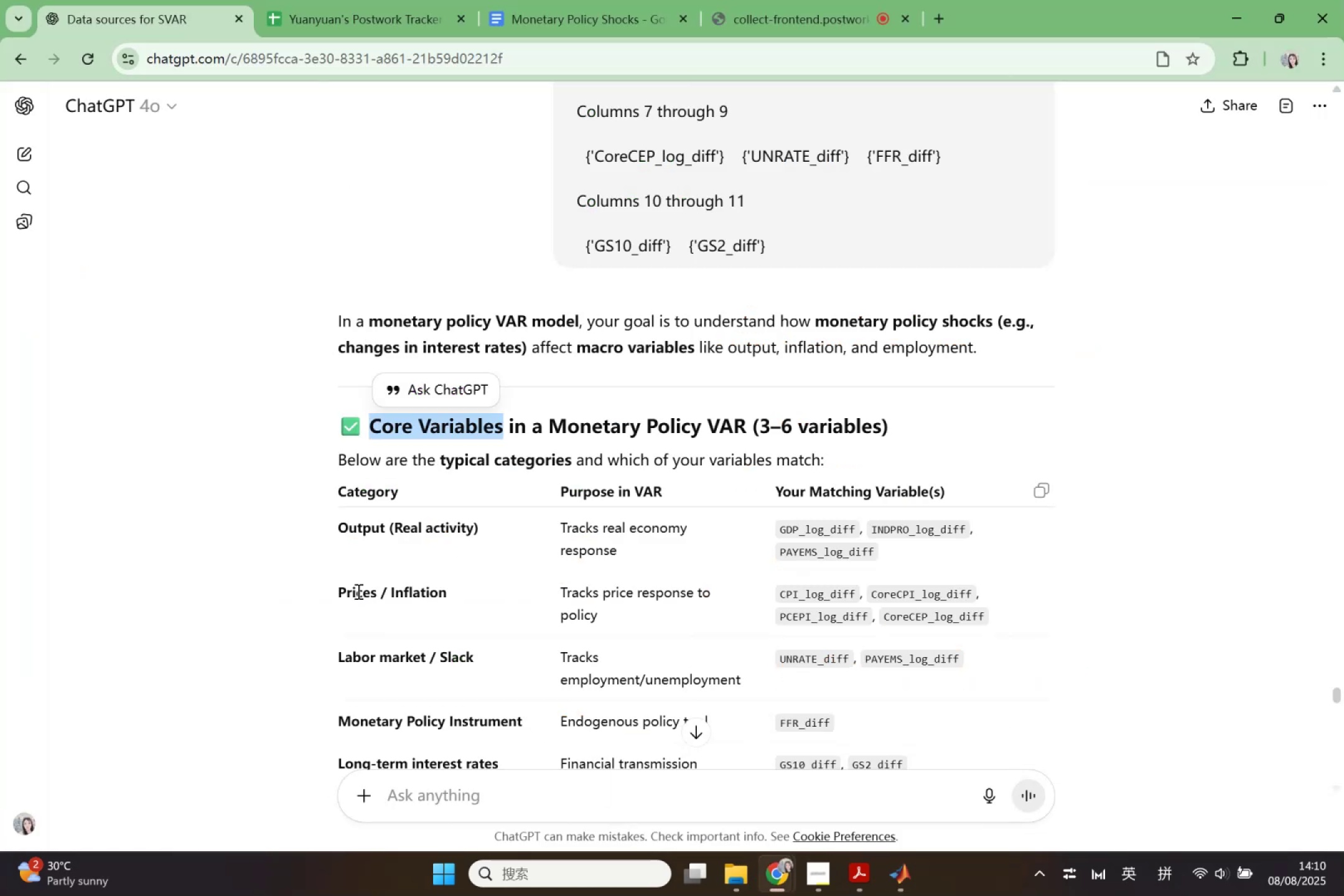 
scroll: coordinate [617, 707], scroll_direction: up, amount: 13.0
 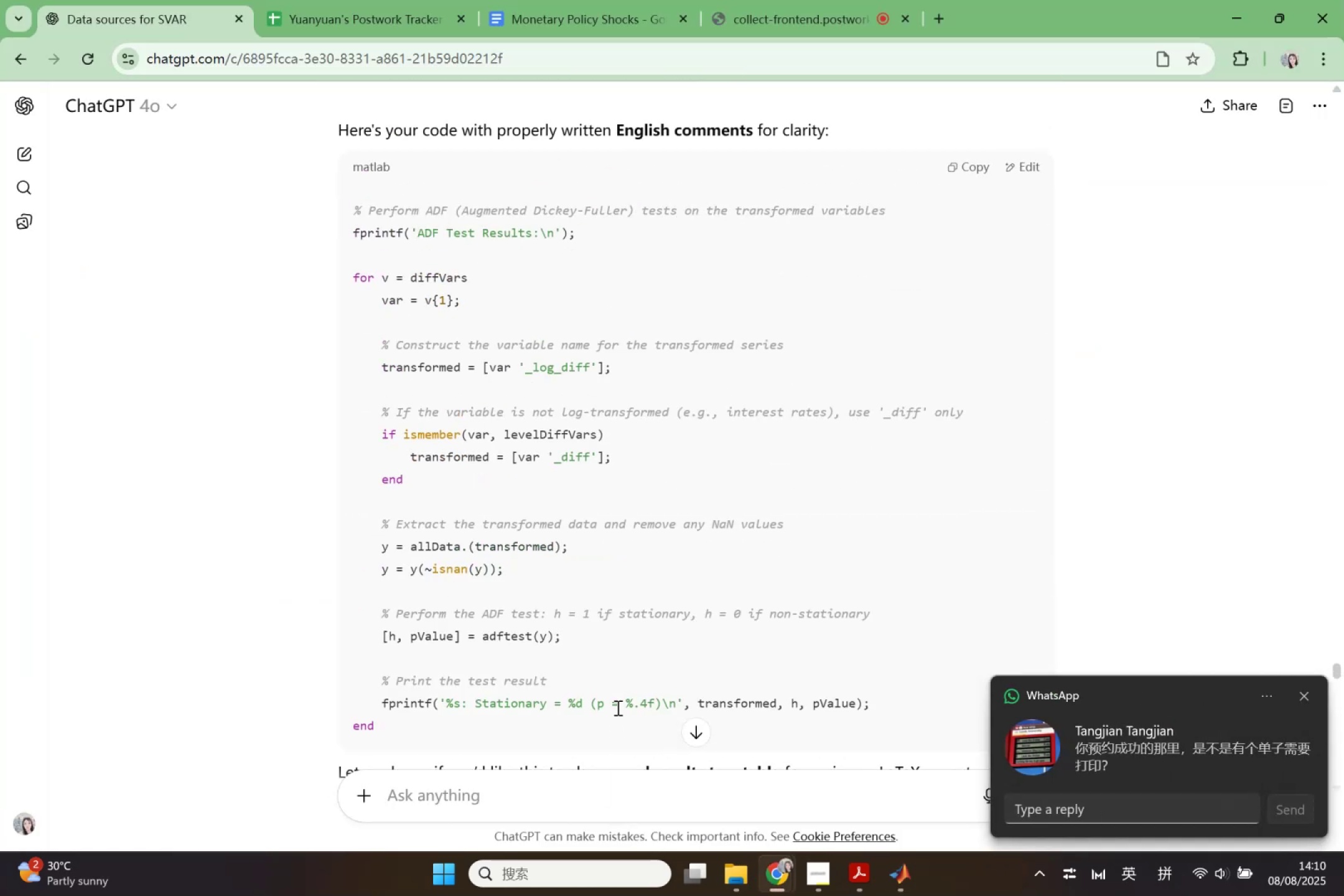 
left_click([1299, 704])
 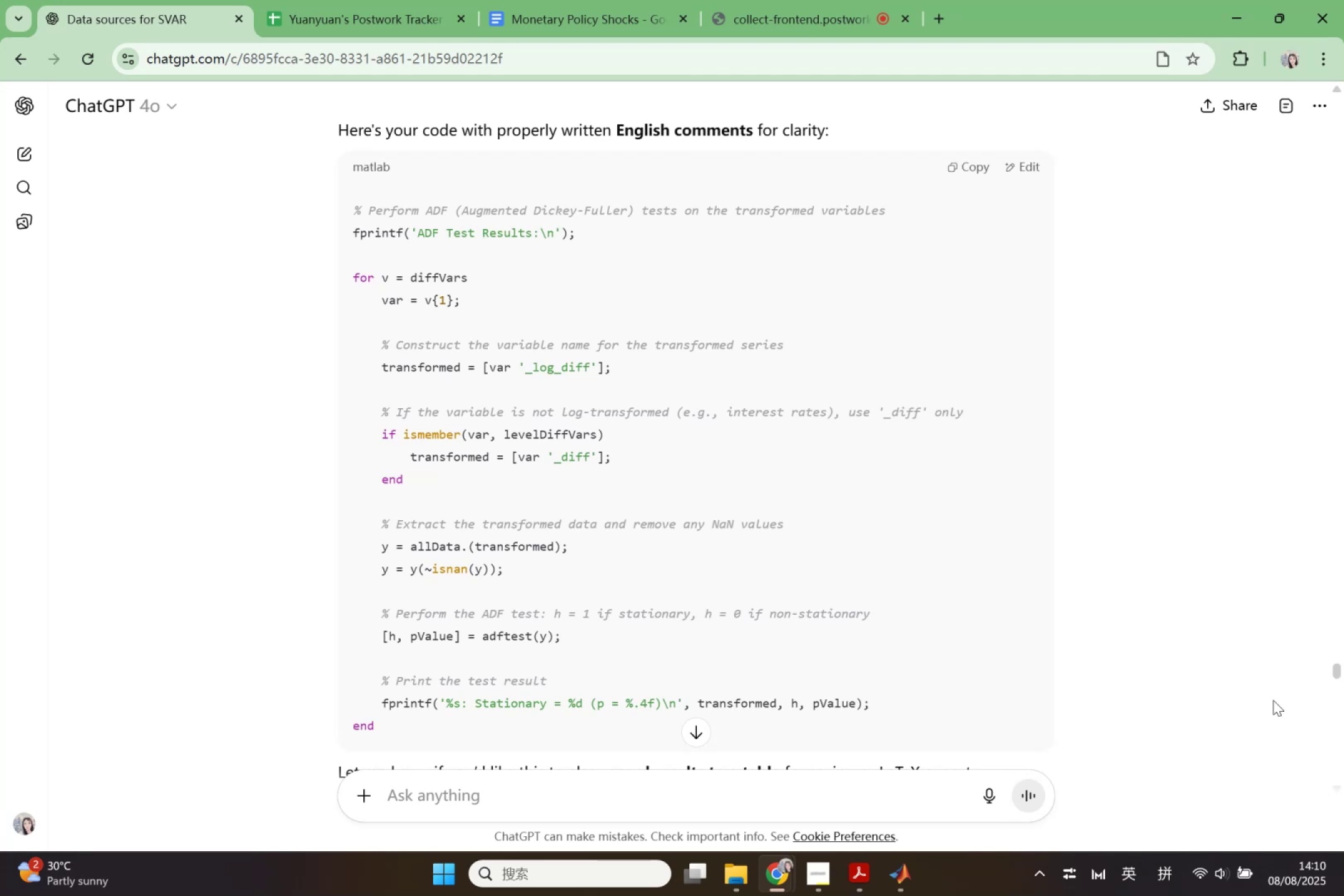 
wait(9.3)
 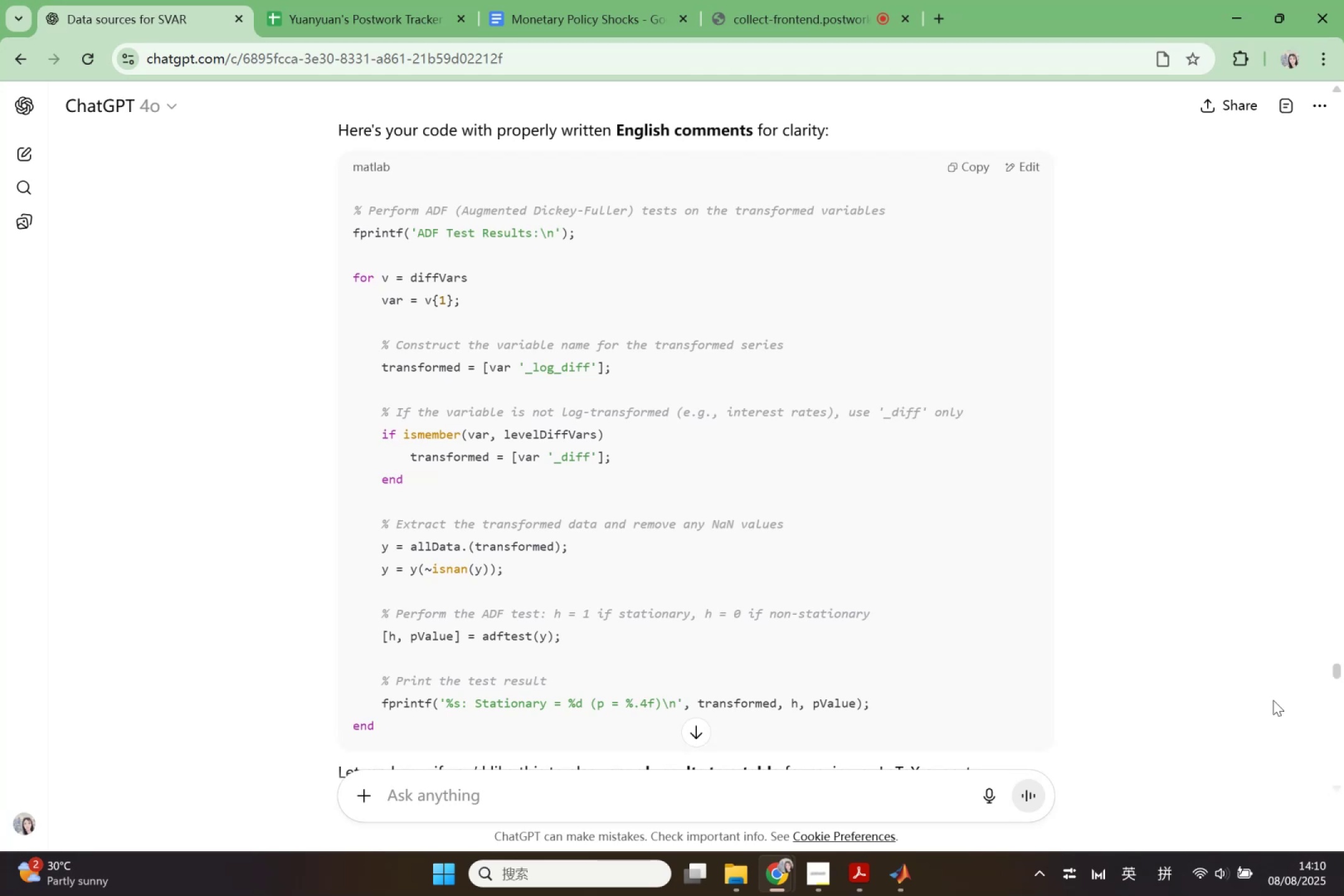 
scroll: coordinate [872, 561], scroll_direction: up, amount: 31.0
 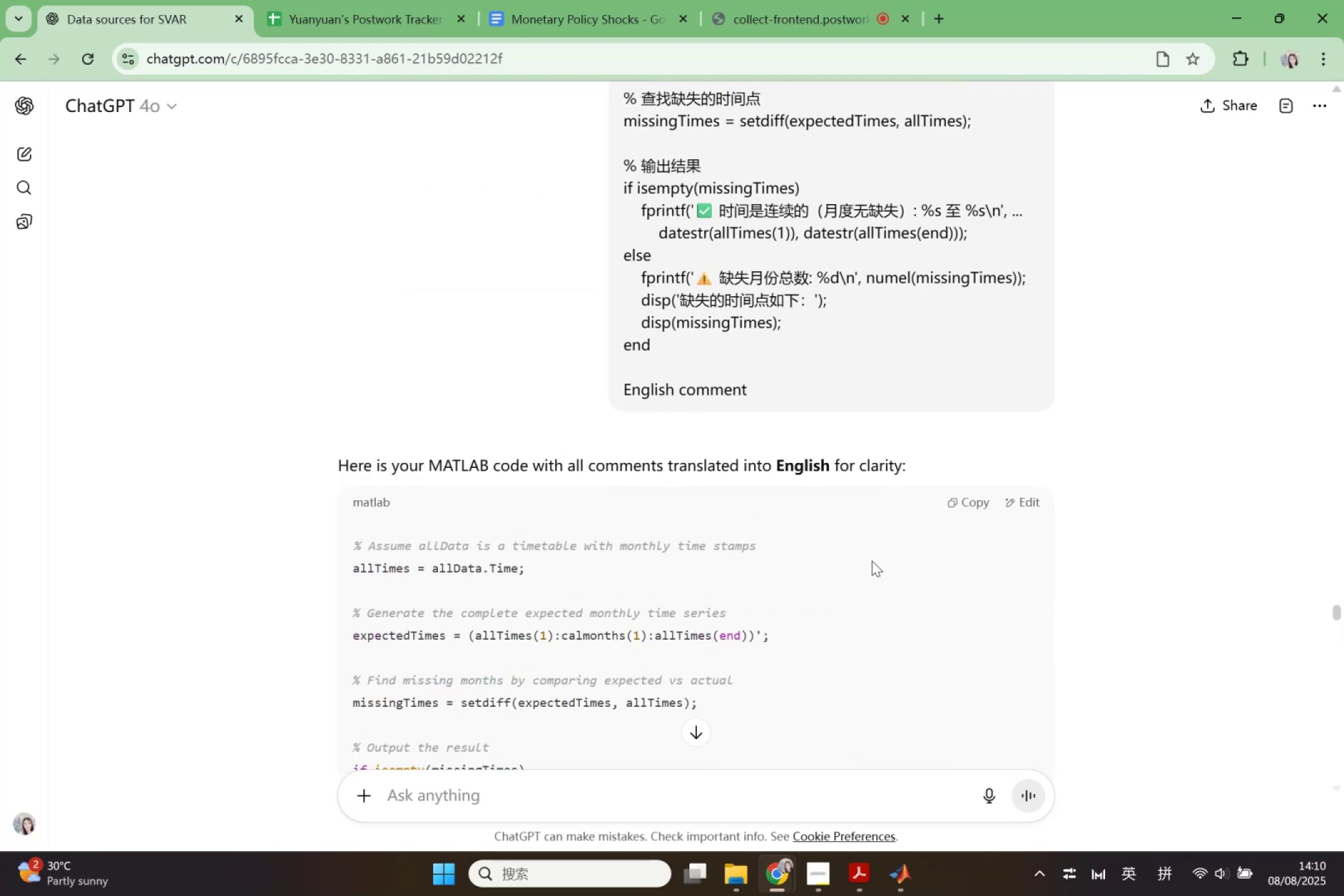 
scroll: coordinate [657, 512], scroll_direction: down, amount: 27.0
 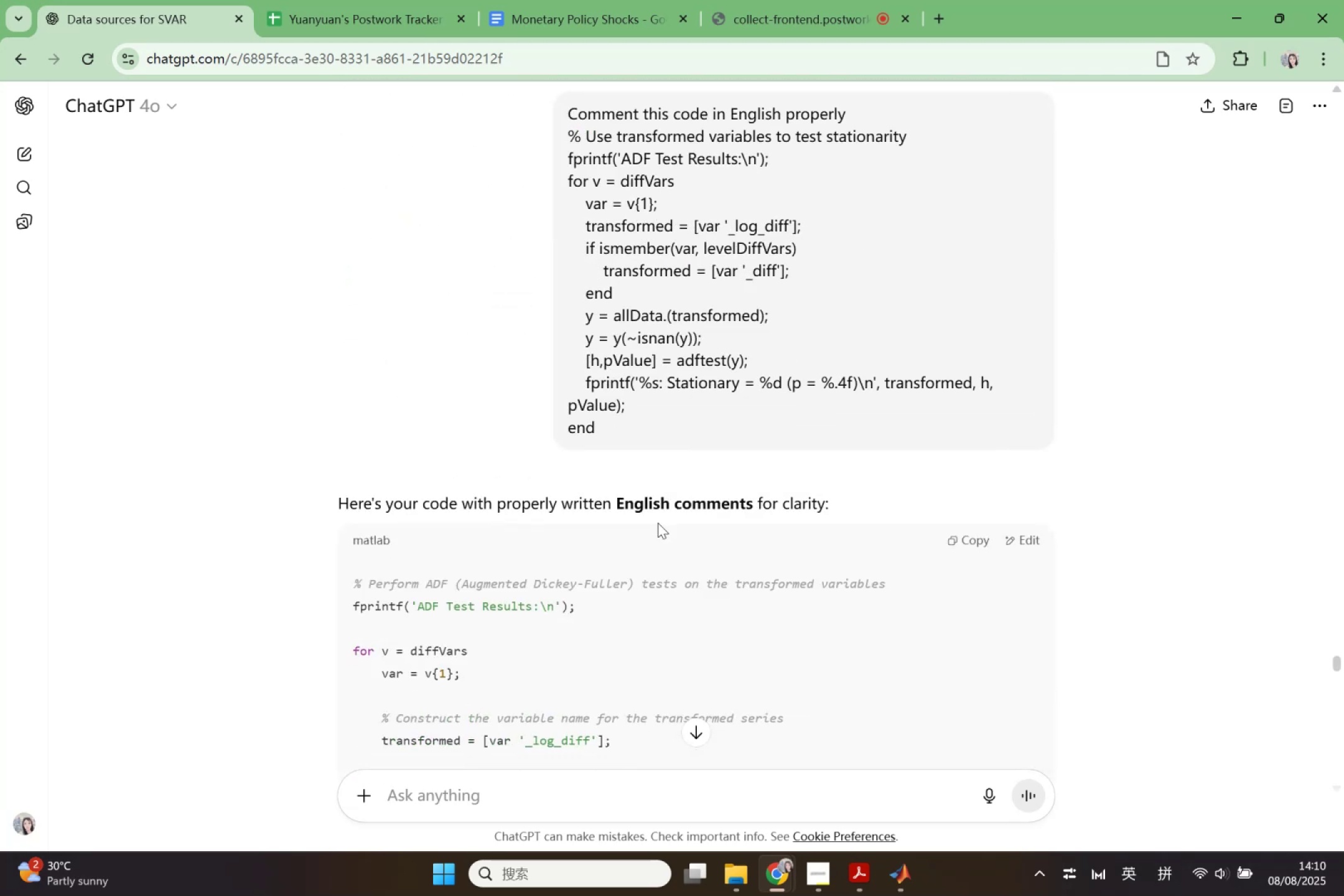 
wait(9.1)
 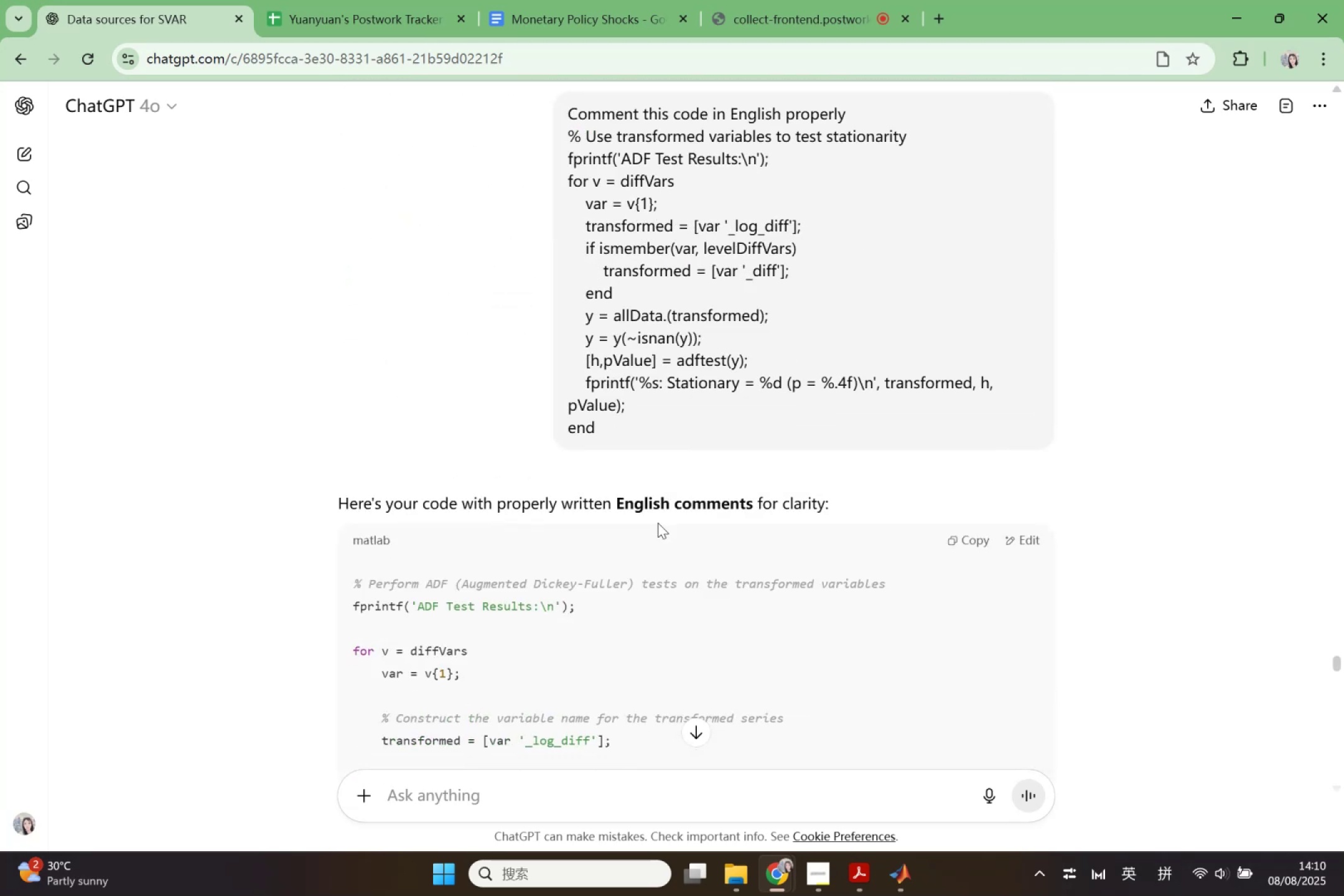 
scroll: coordinate [658, 523], scroll_direction: down, amount: 6.0
 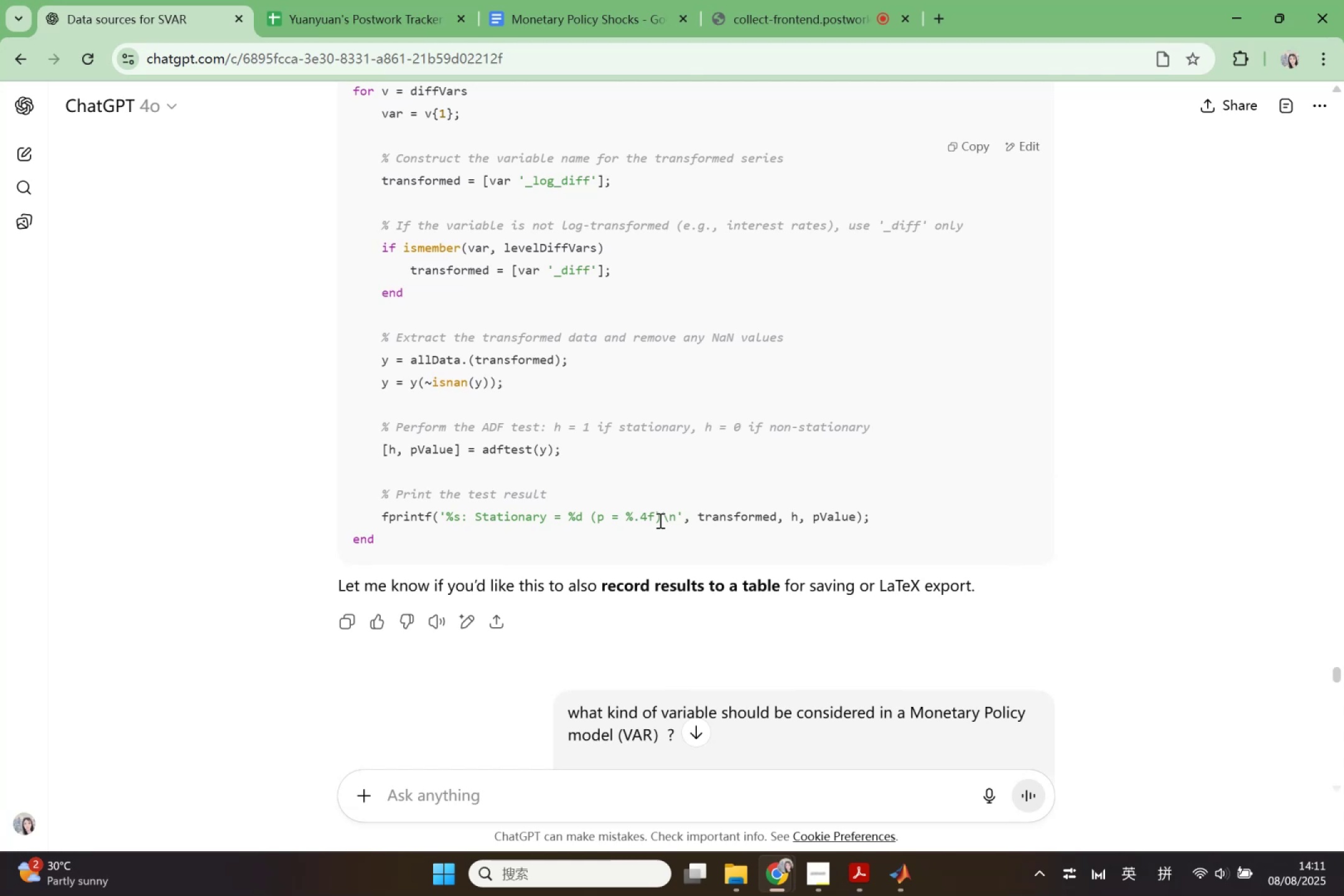 
scroll: coordinate [659, 520], scroll_direction: up, amount: 3.0
 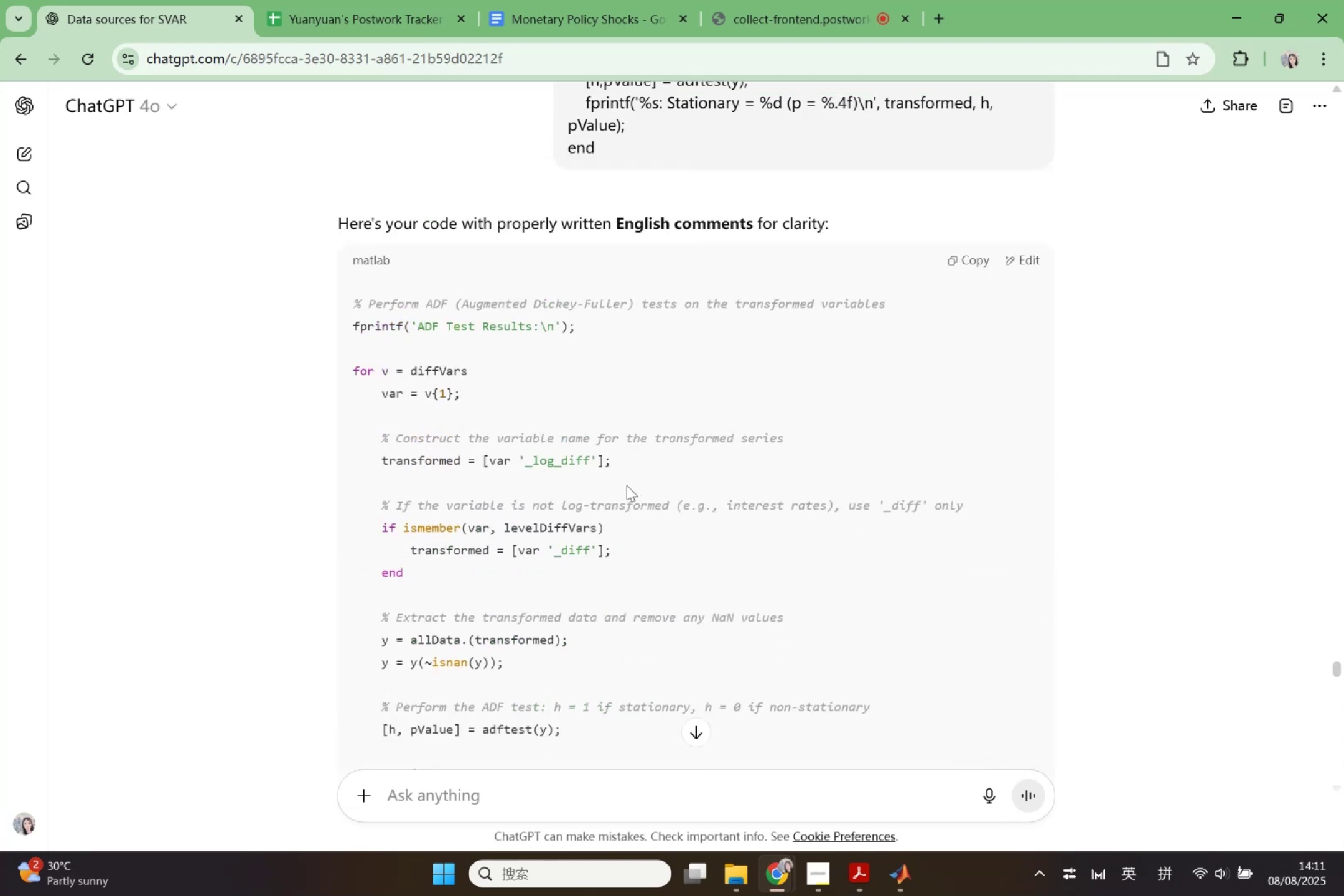 
wait(5.18)
 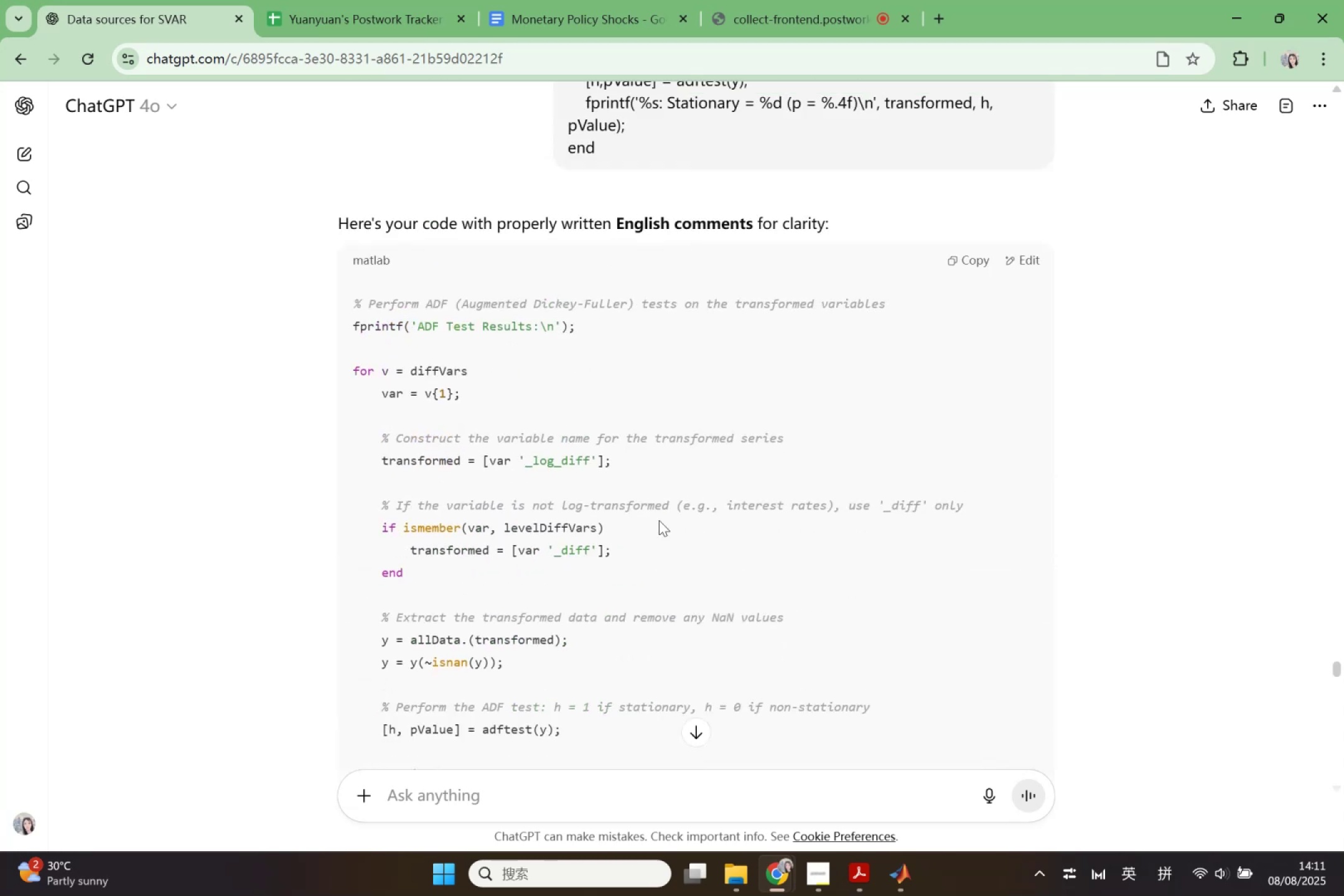 
scroll: coordinate [627, 485], scroll_direction: up, amount: 1.0
 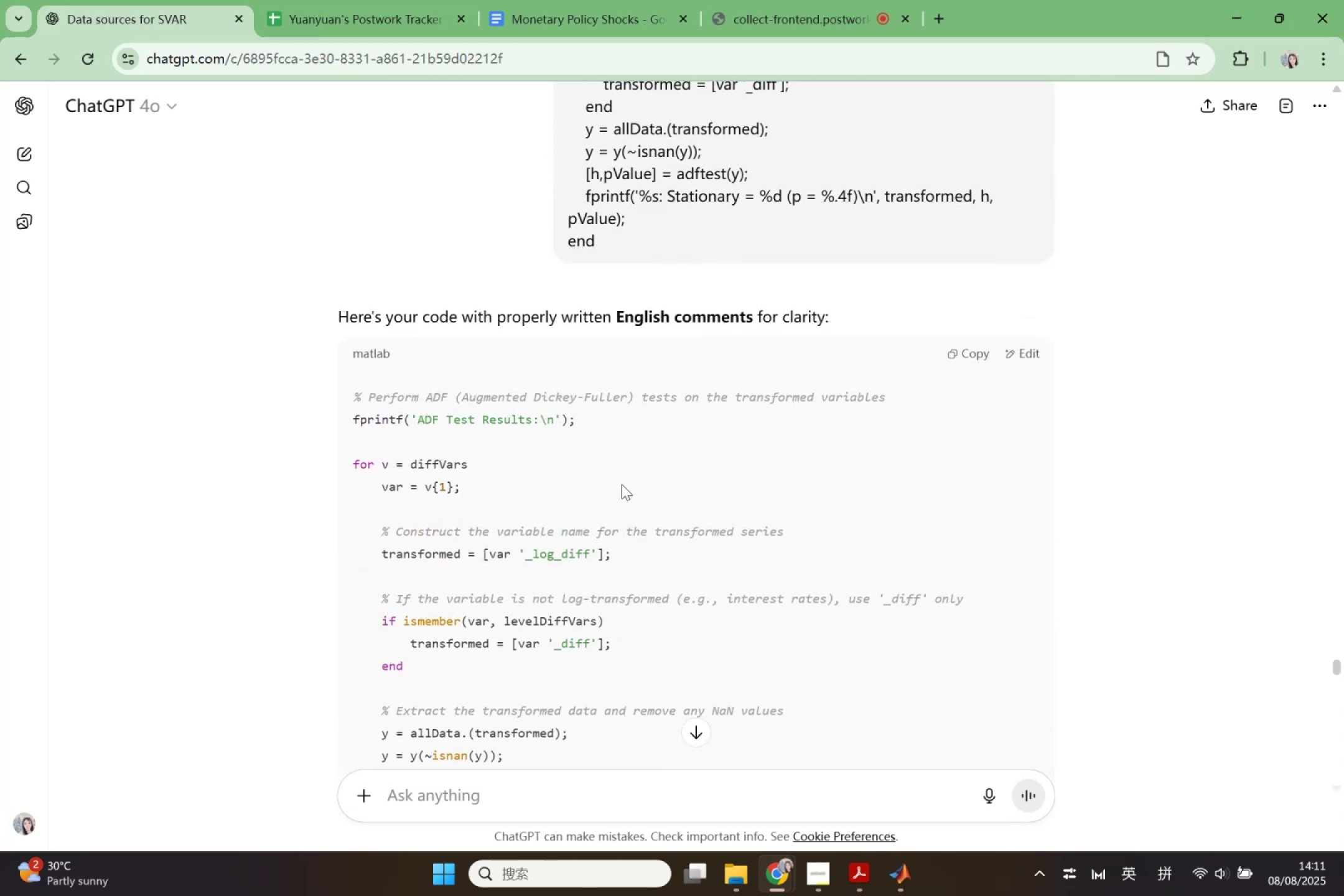 
scroll: coordinate [622, 484], scroll_direction: down, amount: 26.0
 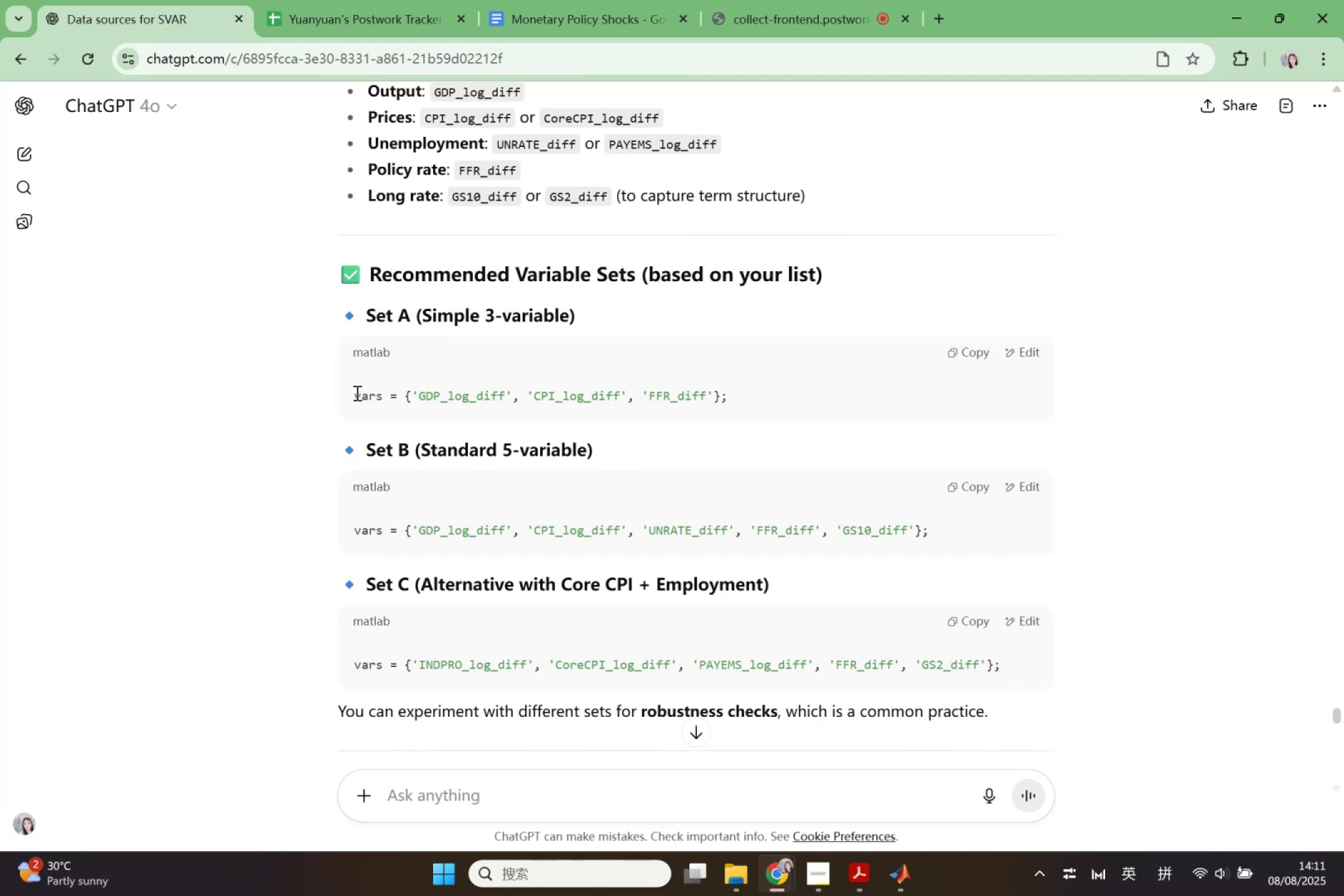 
left_click_drag(start_coordinate=[403, 392], to_coordinate=[723, 392])
 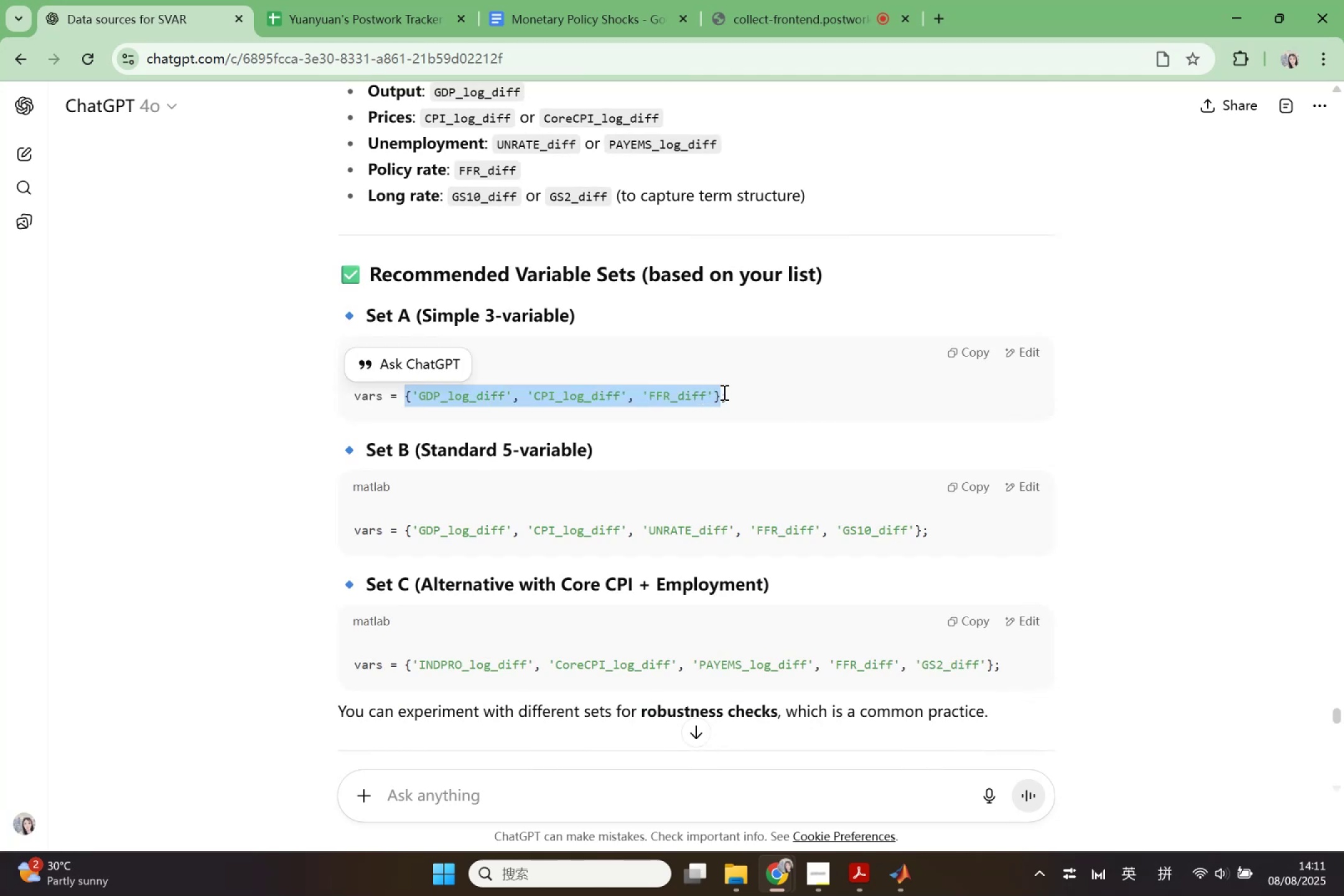 
key(Control+ControlLeft)
 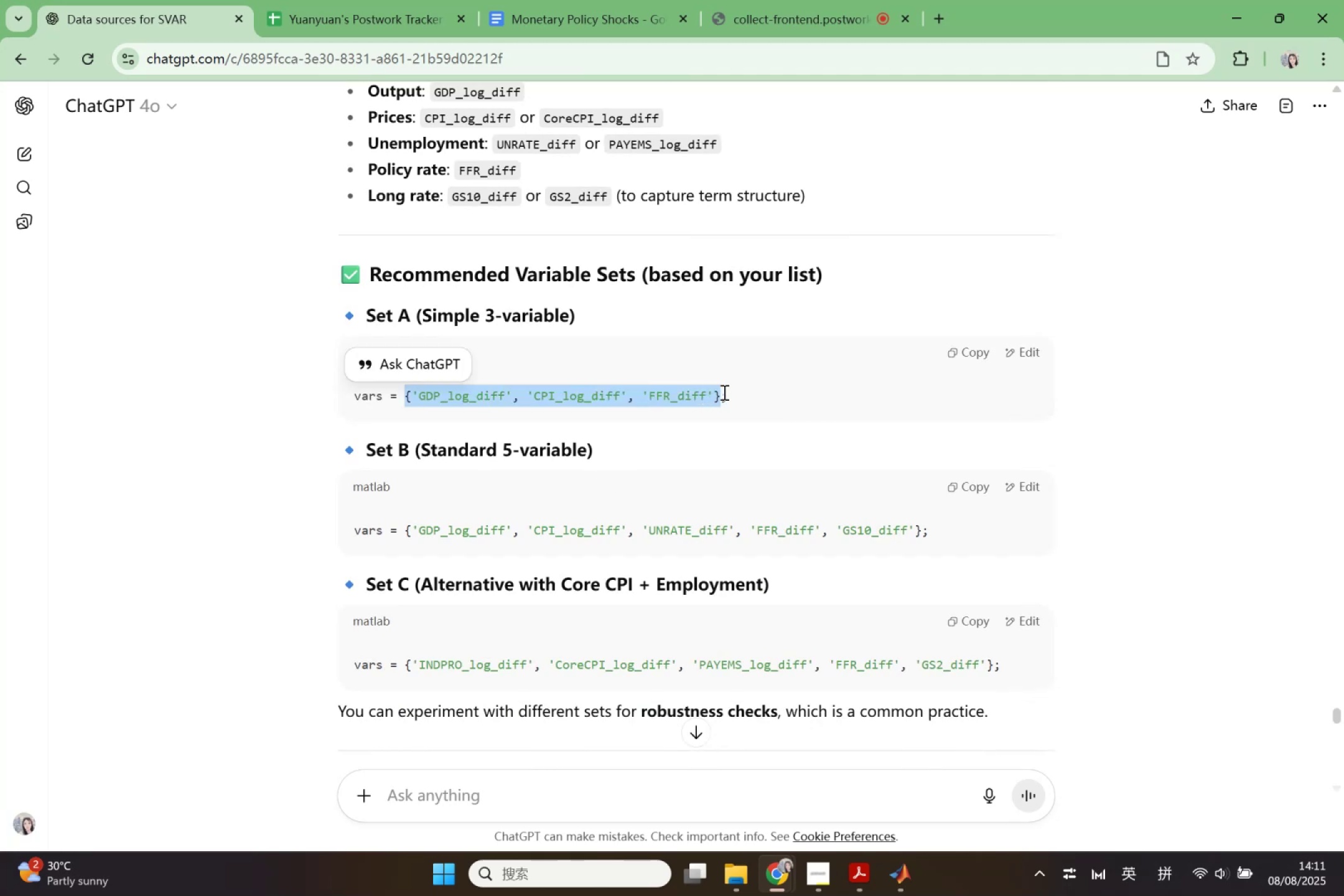 
key(Control+C)
 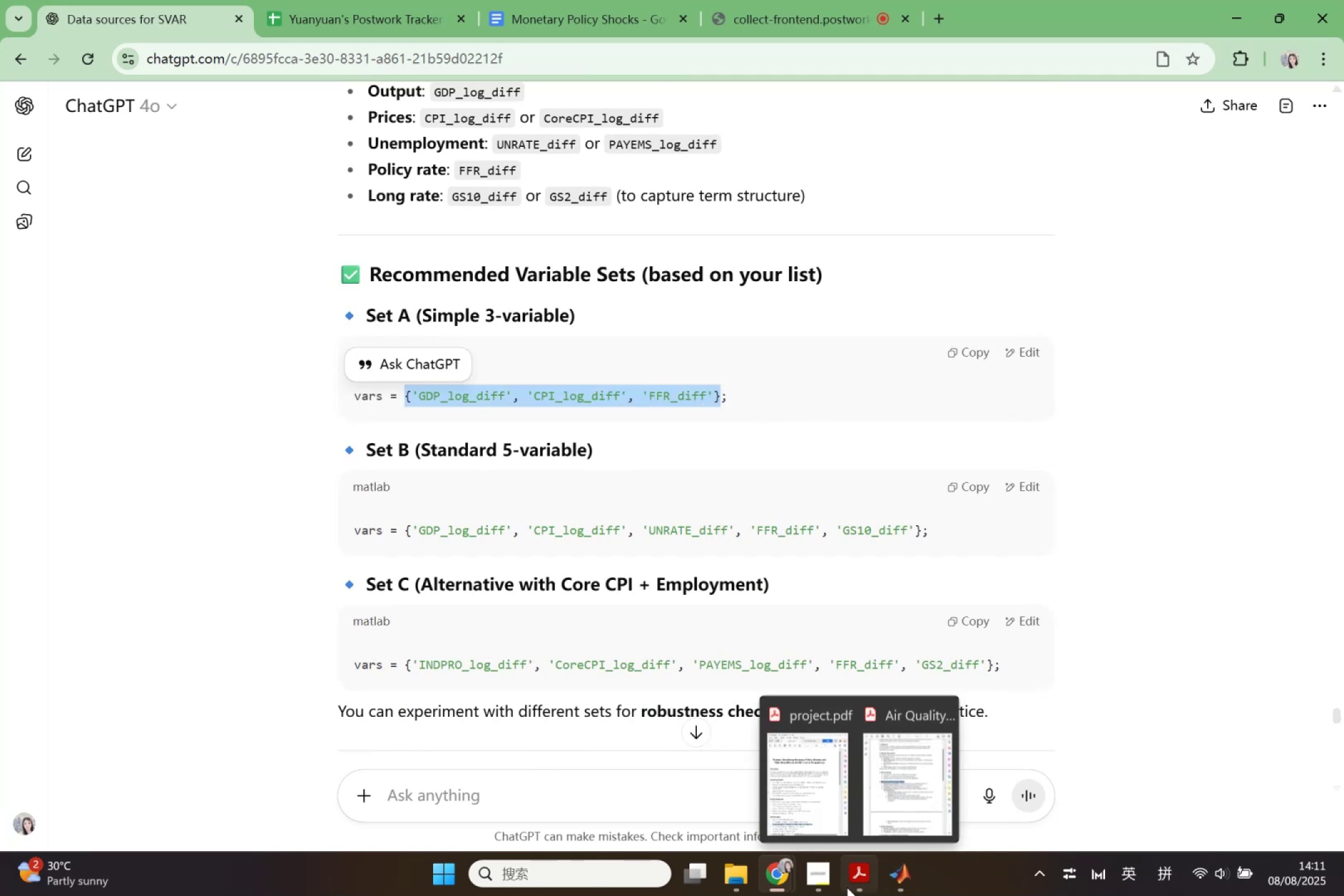 
left_click([564, 577])
 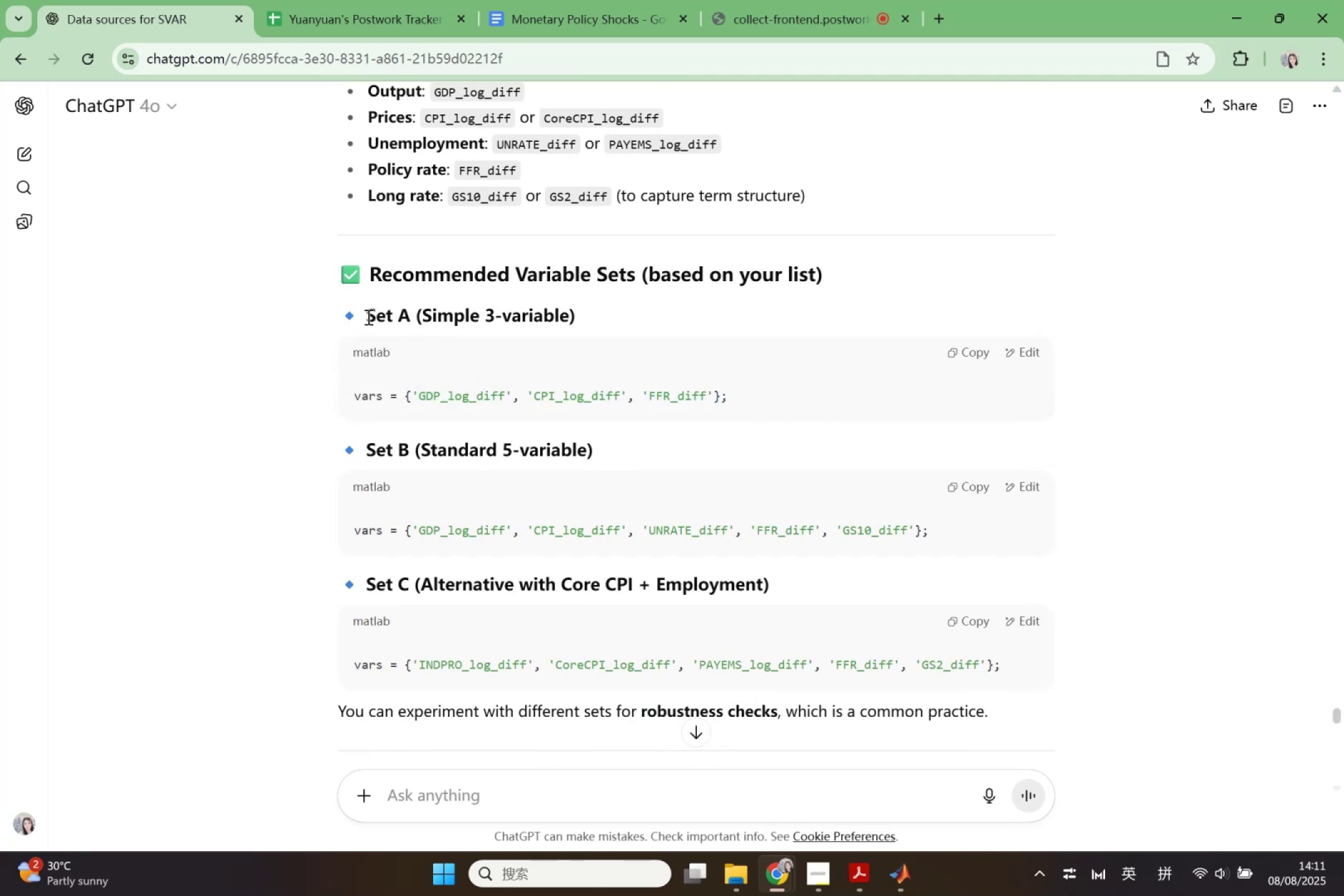 
left_click([367, 317])
 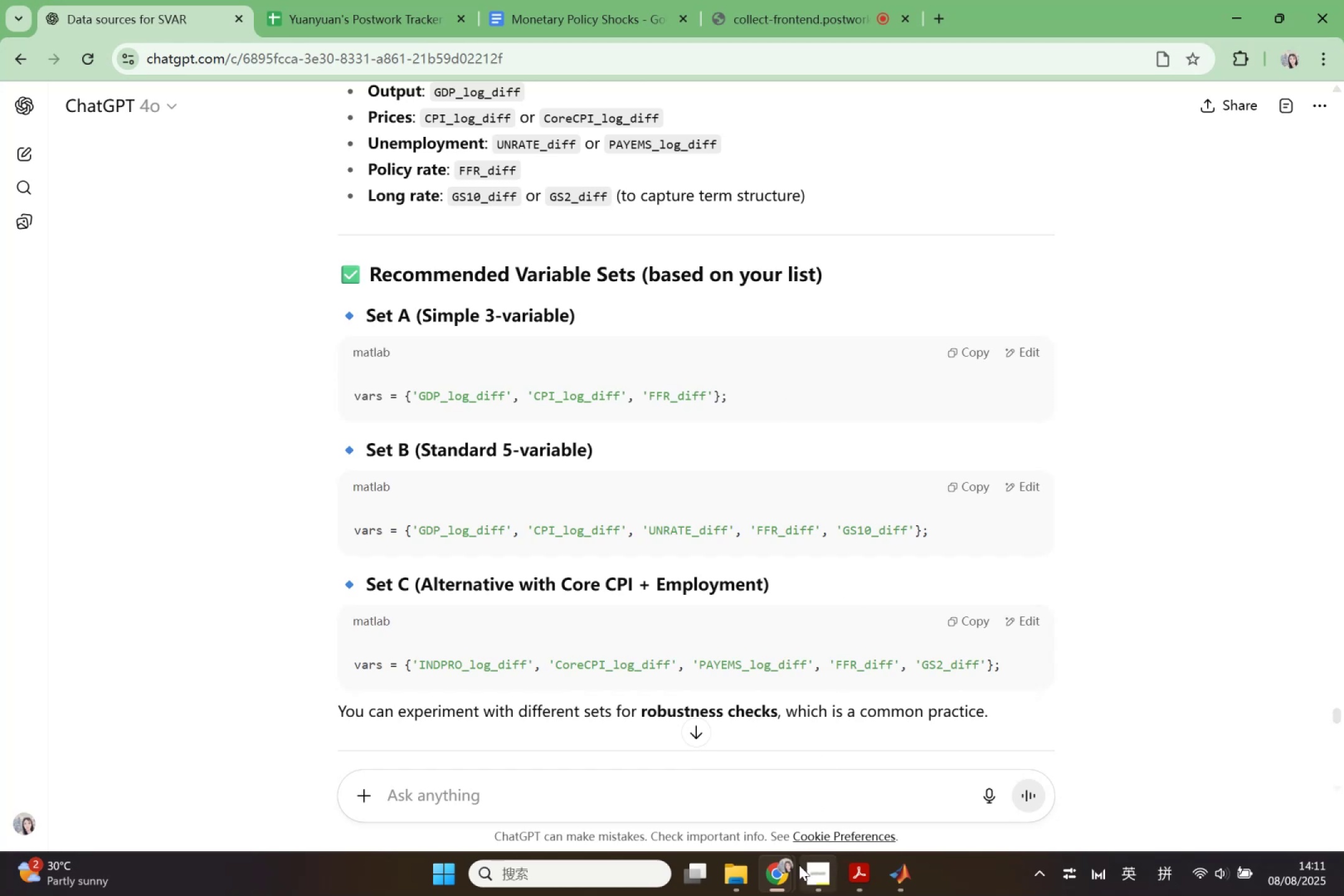 
left_click([907, 857])
 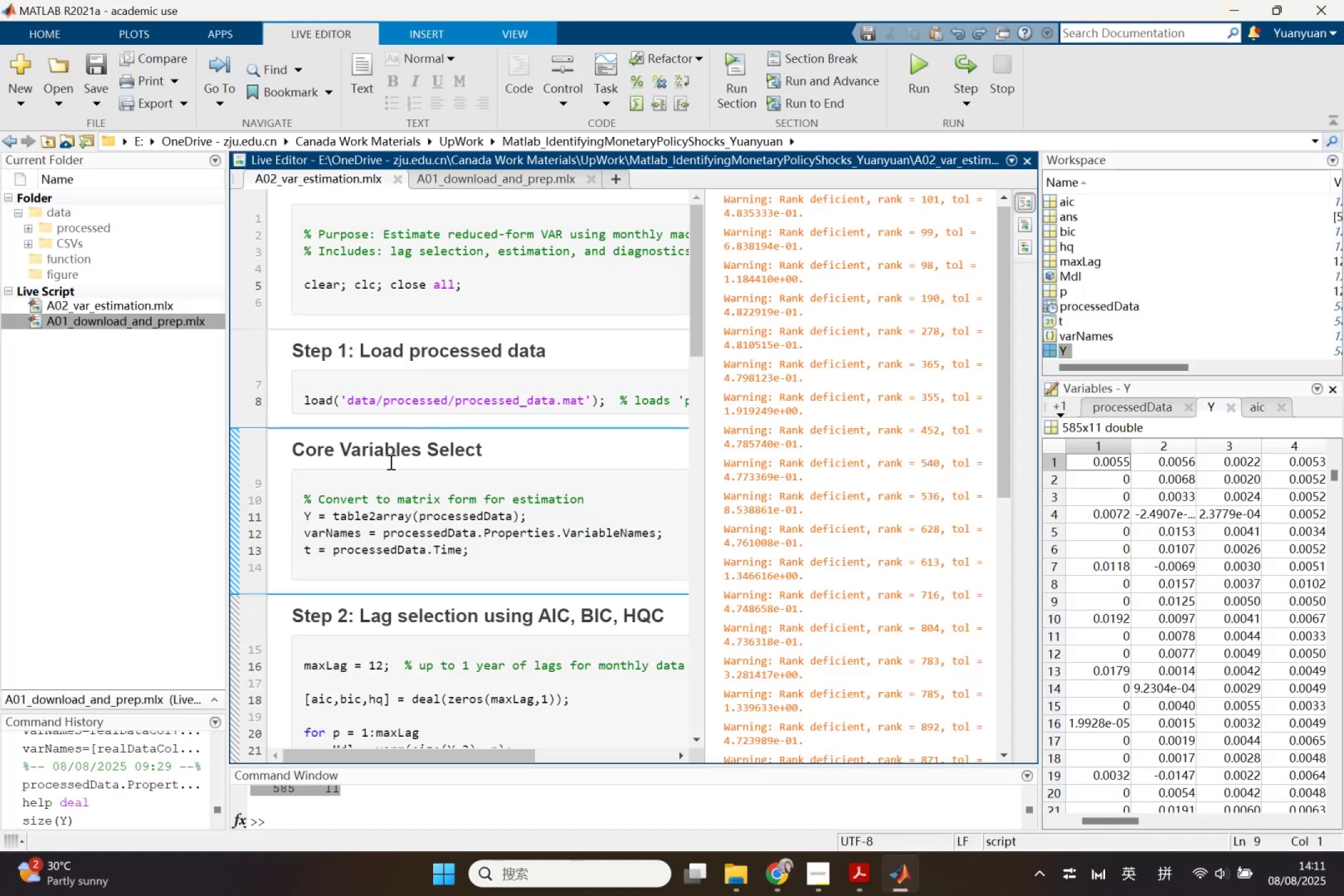 
type(V)
key(Backspace)
type(varSt)
key(Backspace)
type(ets={})
 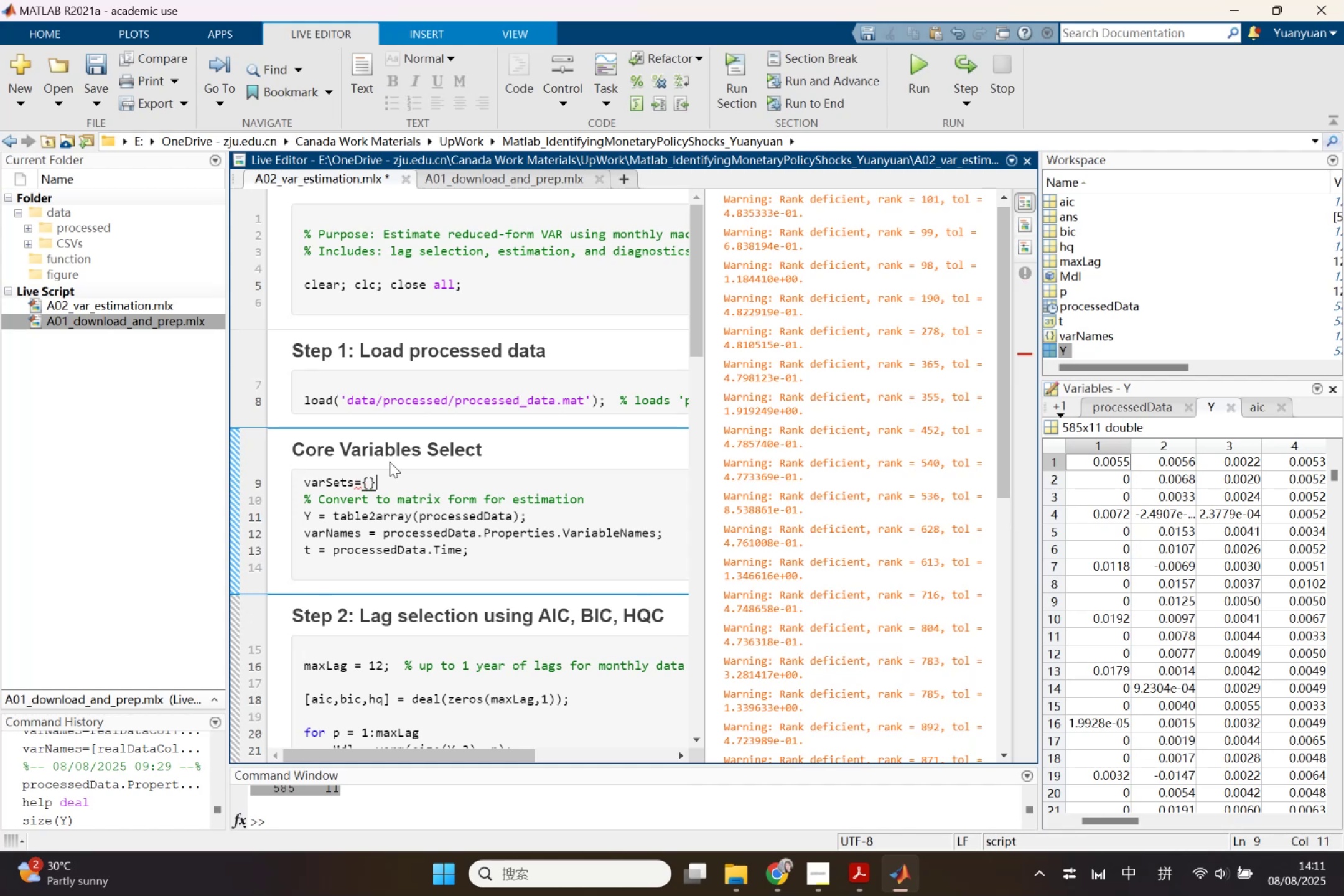 
 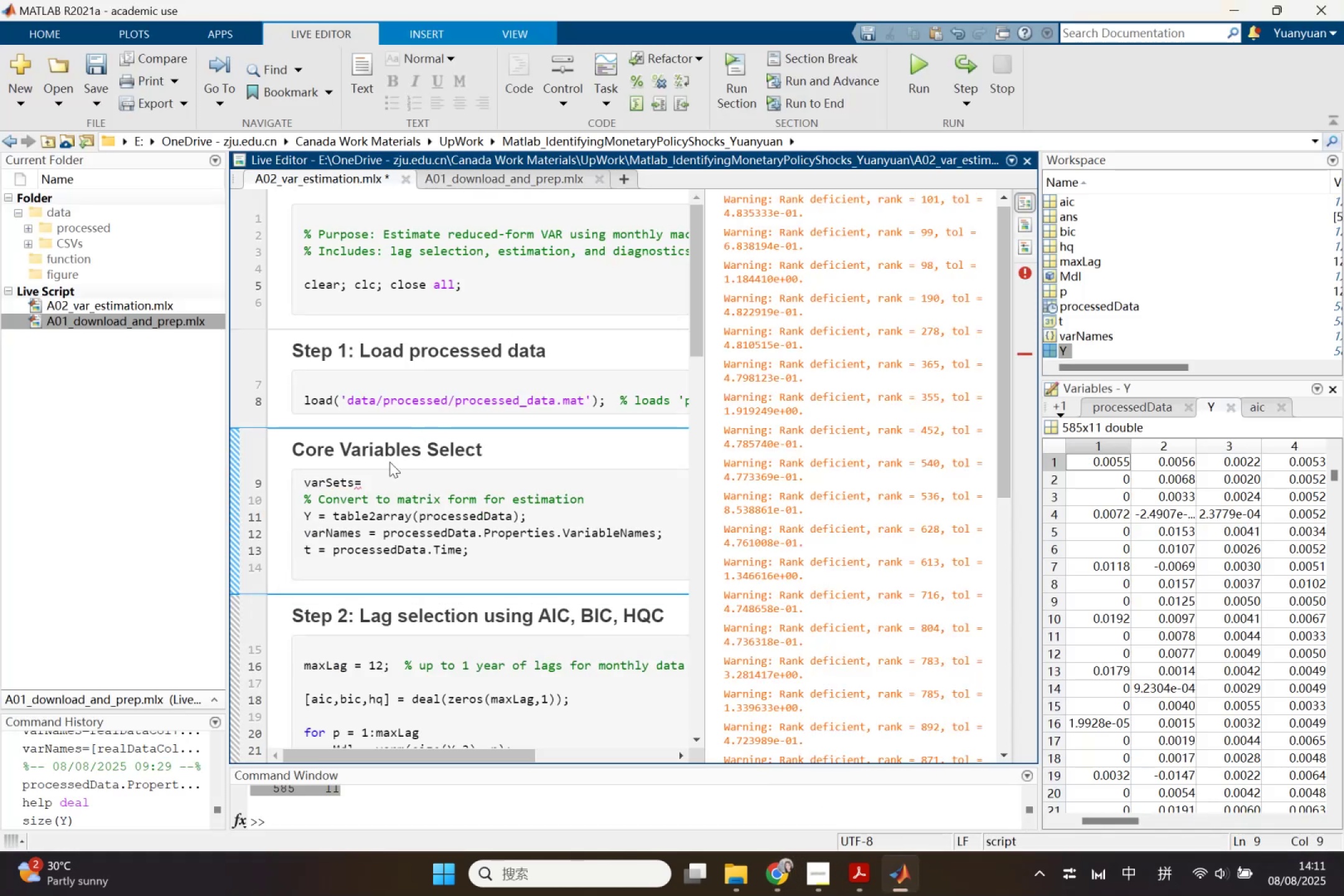 
key(ArrowLeft)
 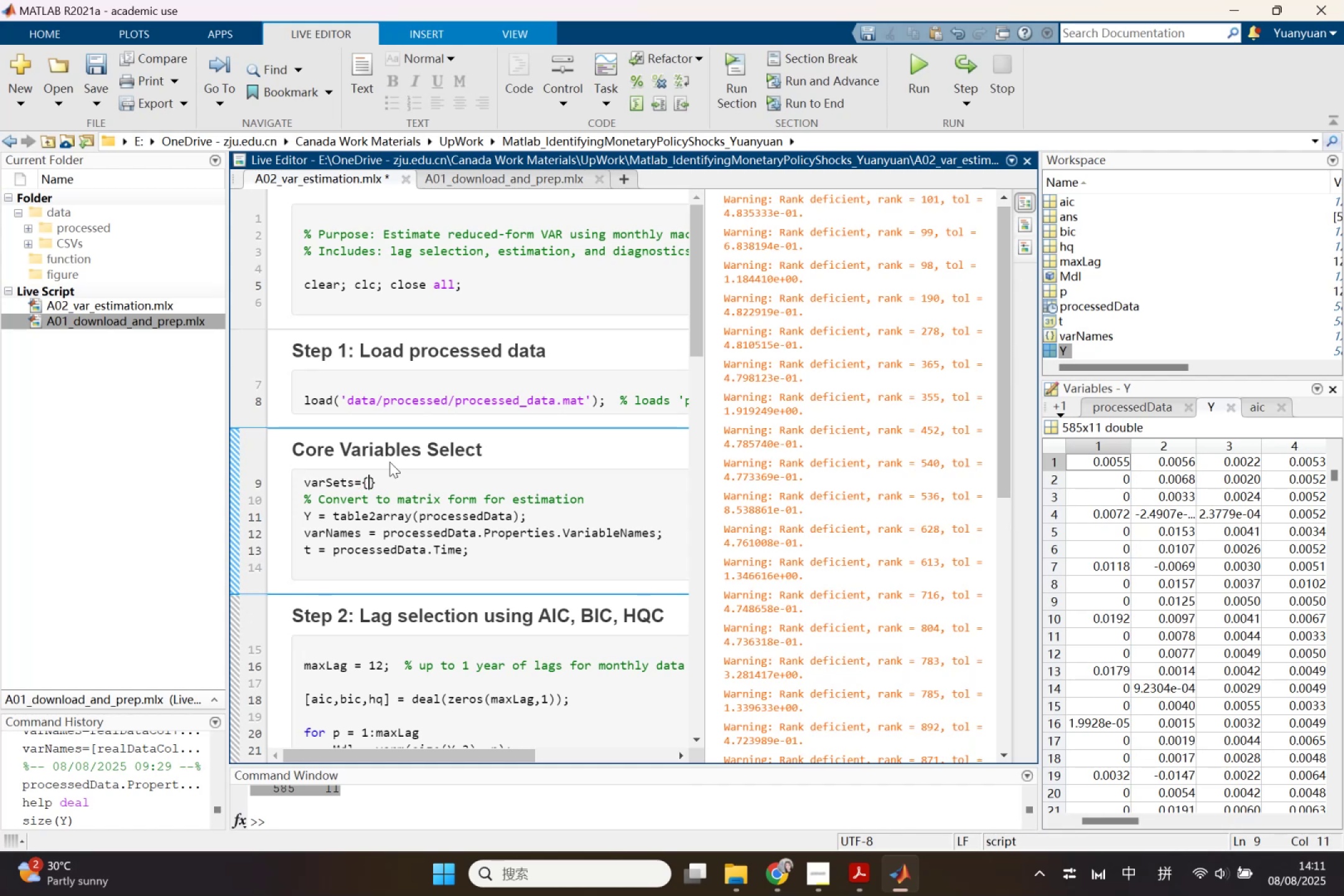 
key(Shift+BracketLeft)
 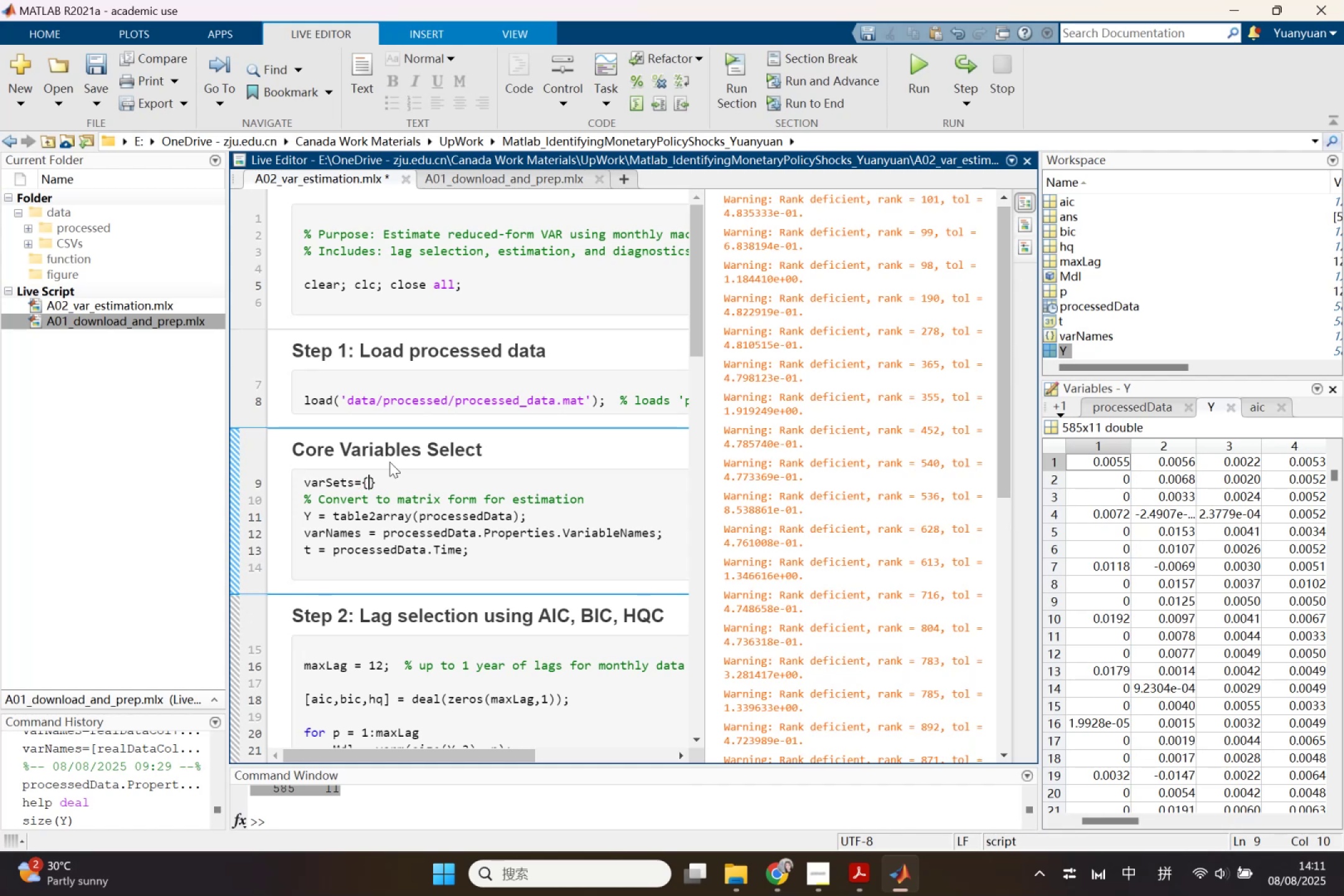 
key(Shift+BracketRight)
 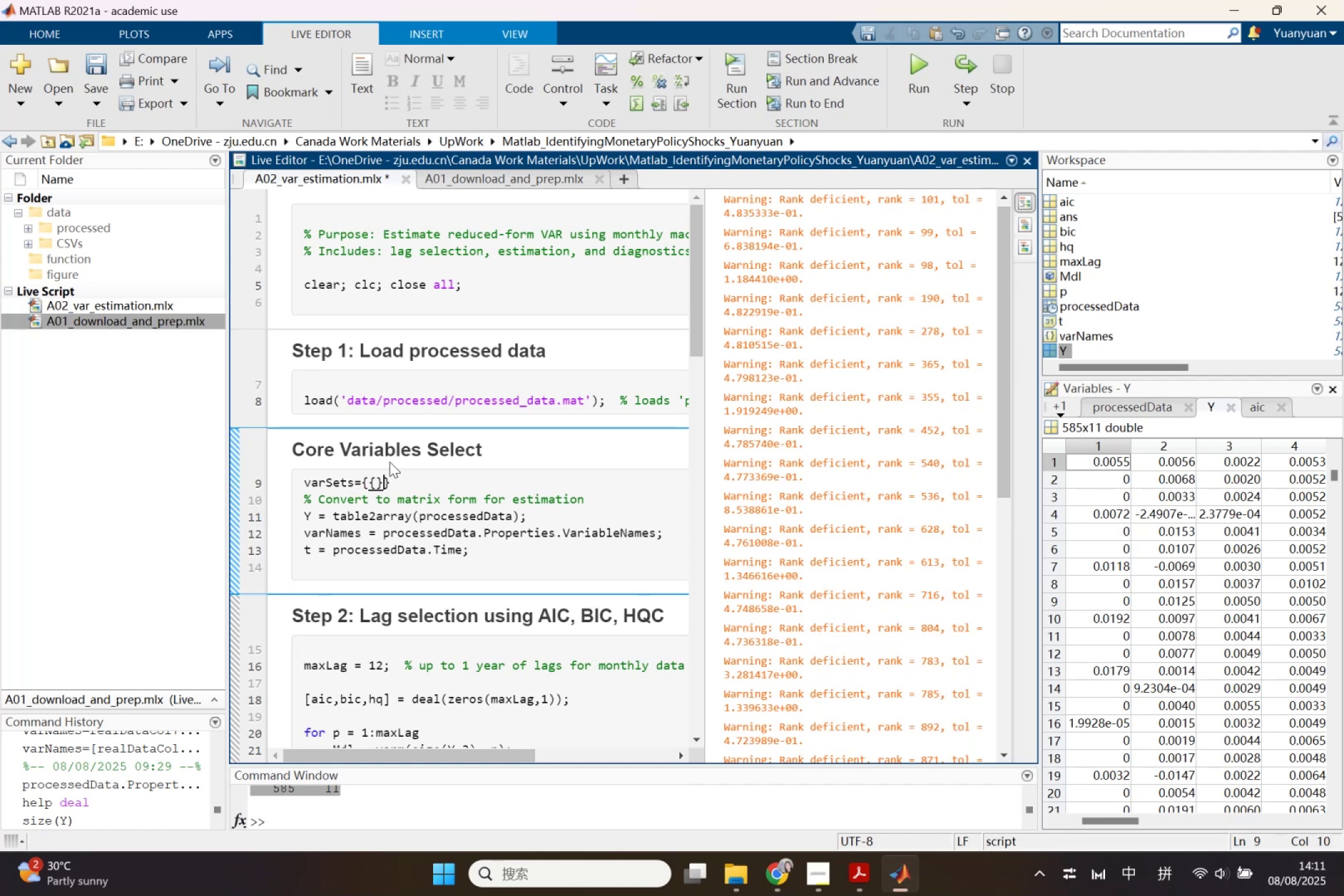 
key(ArrowLeft)
 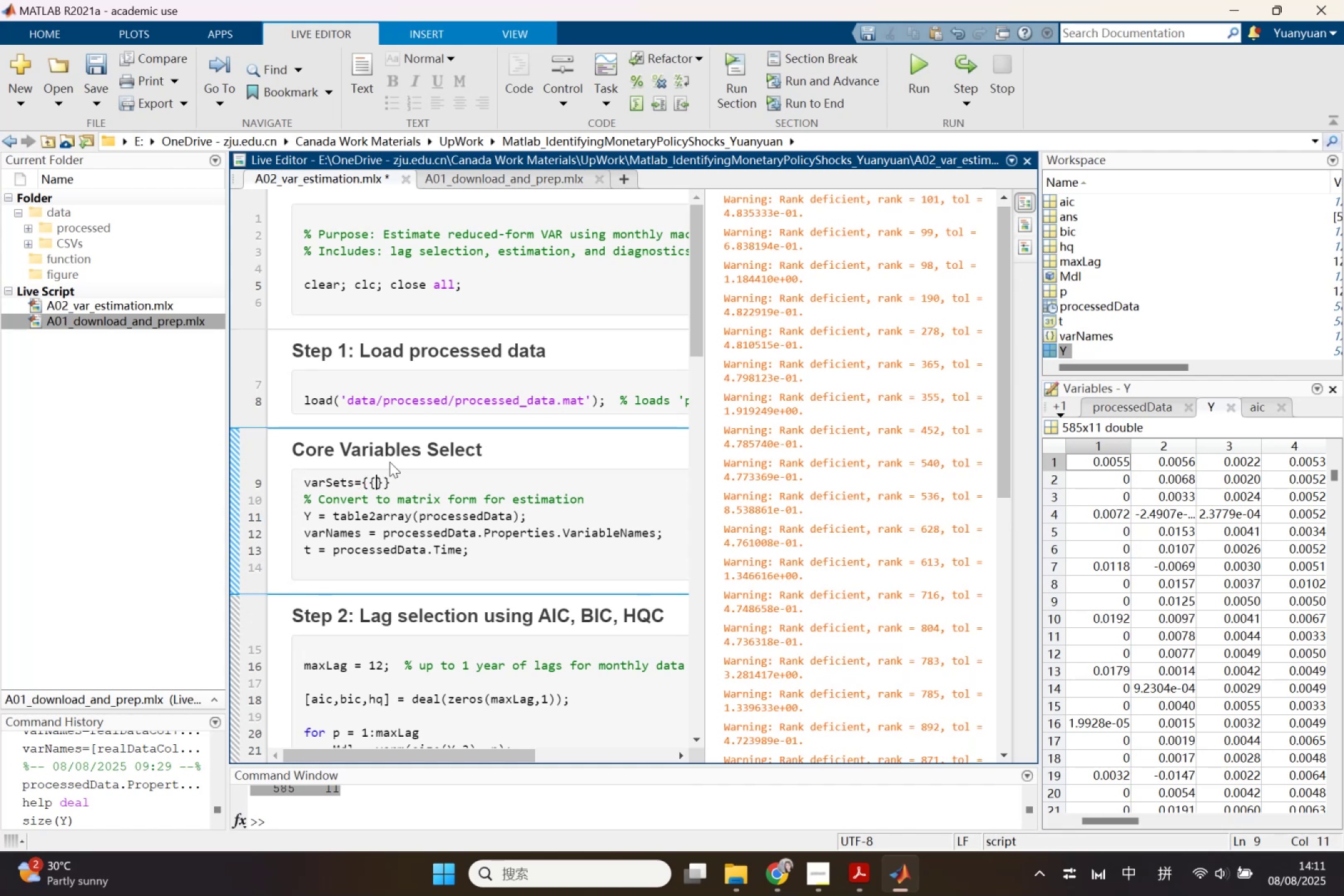 
key(ArrowRight)
 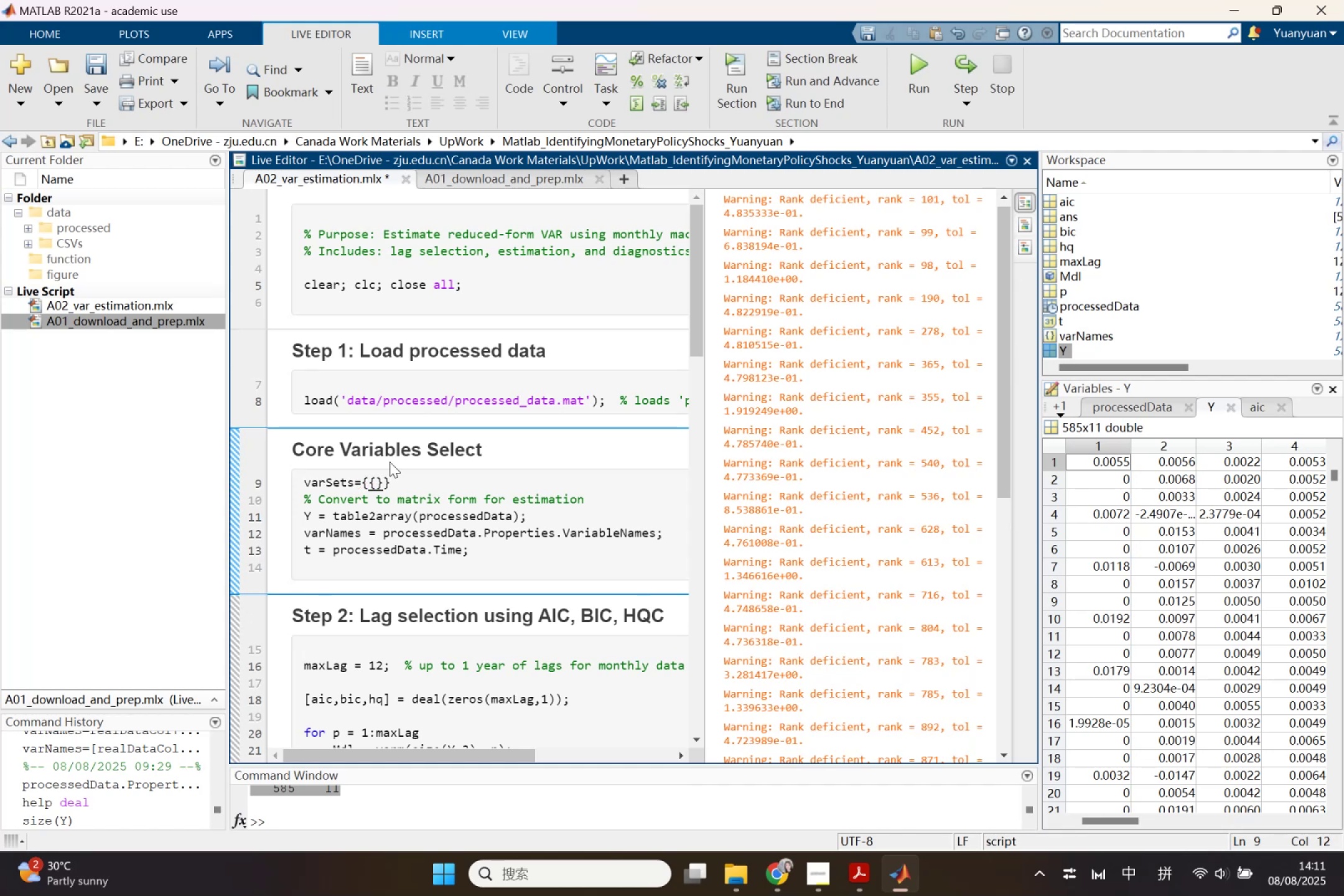 
key(ArrowLeft)
 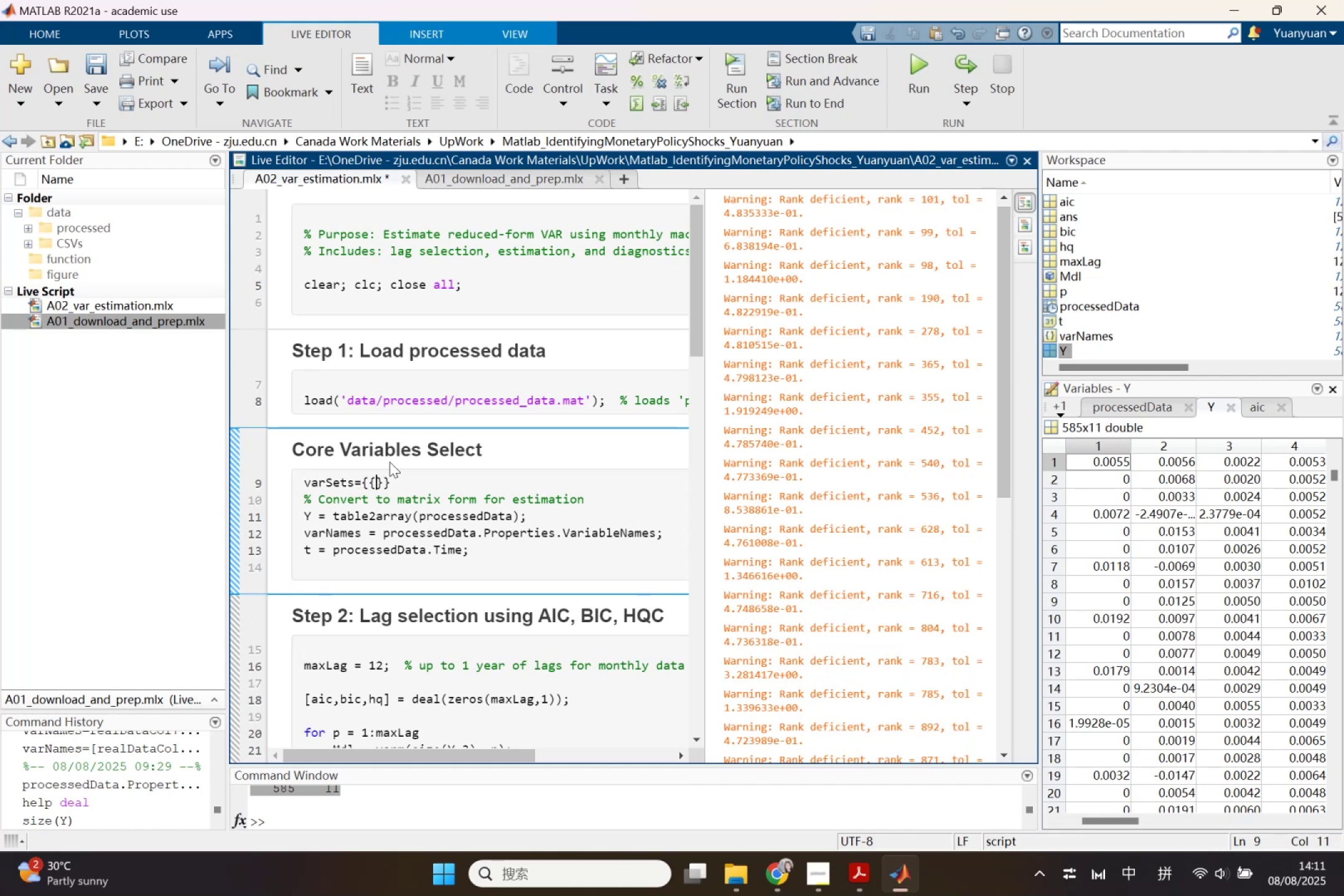 
key(ArrowRight)
 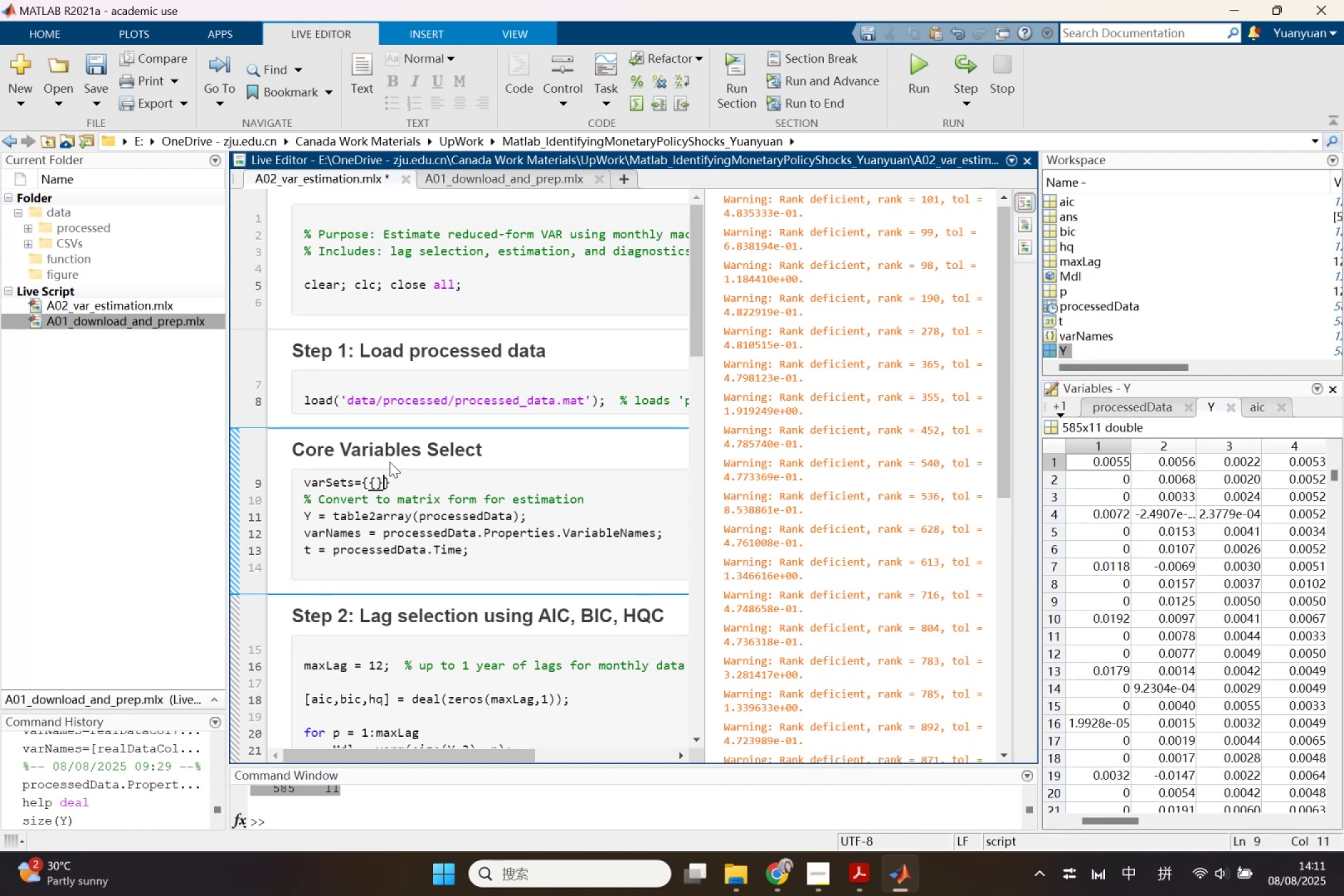 
key(Backspace)
 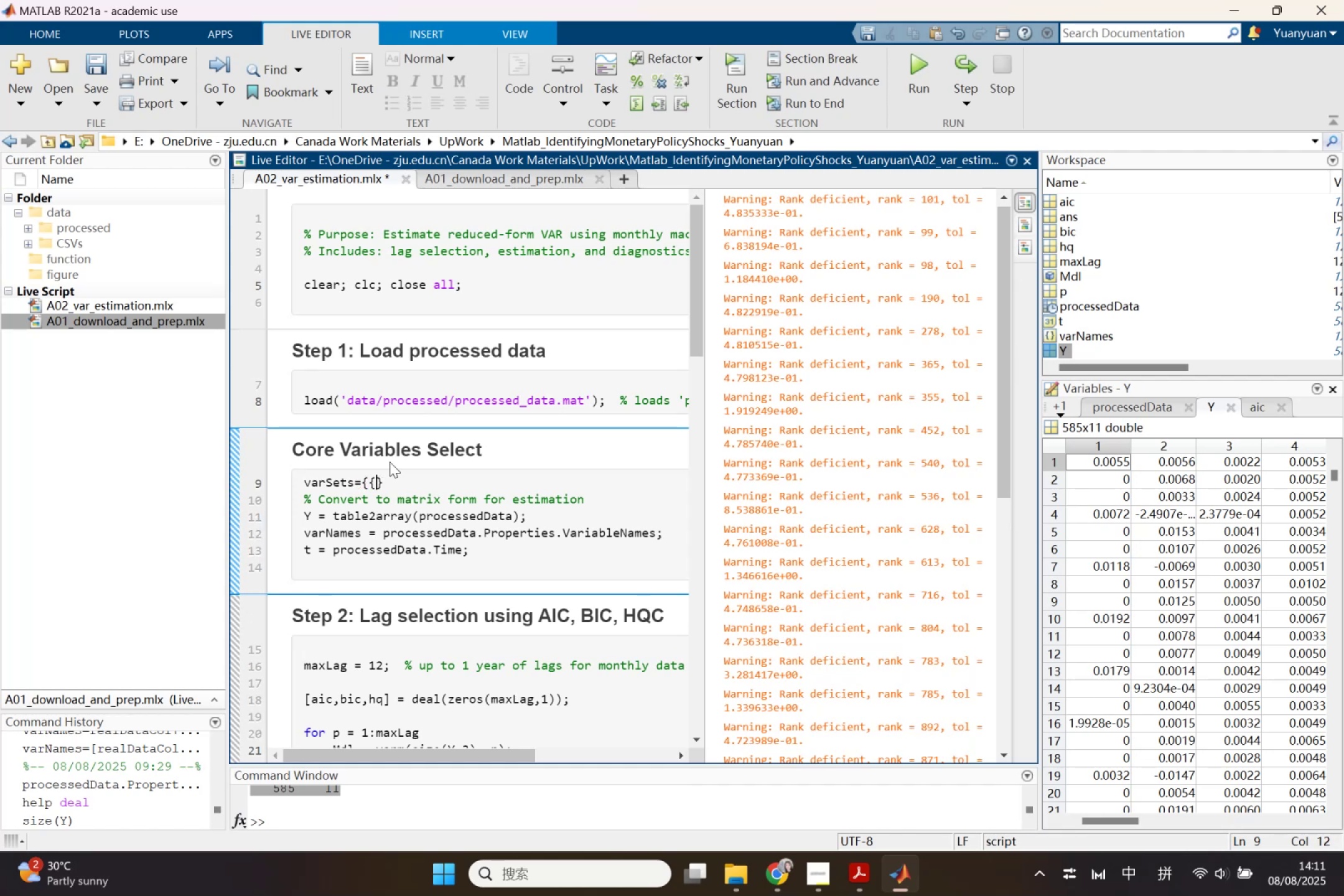 
key(Backspace)
 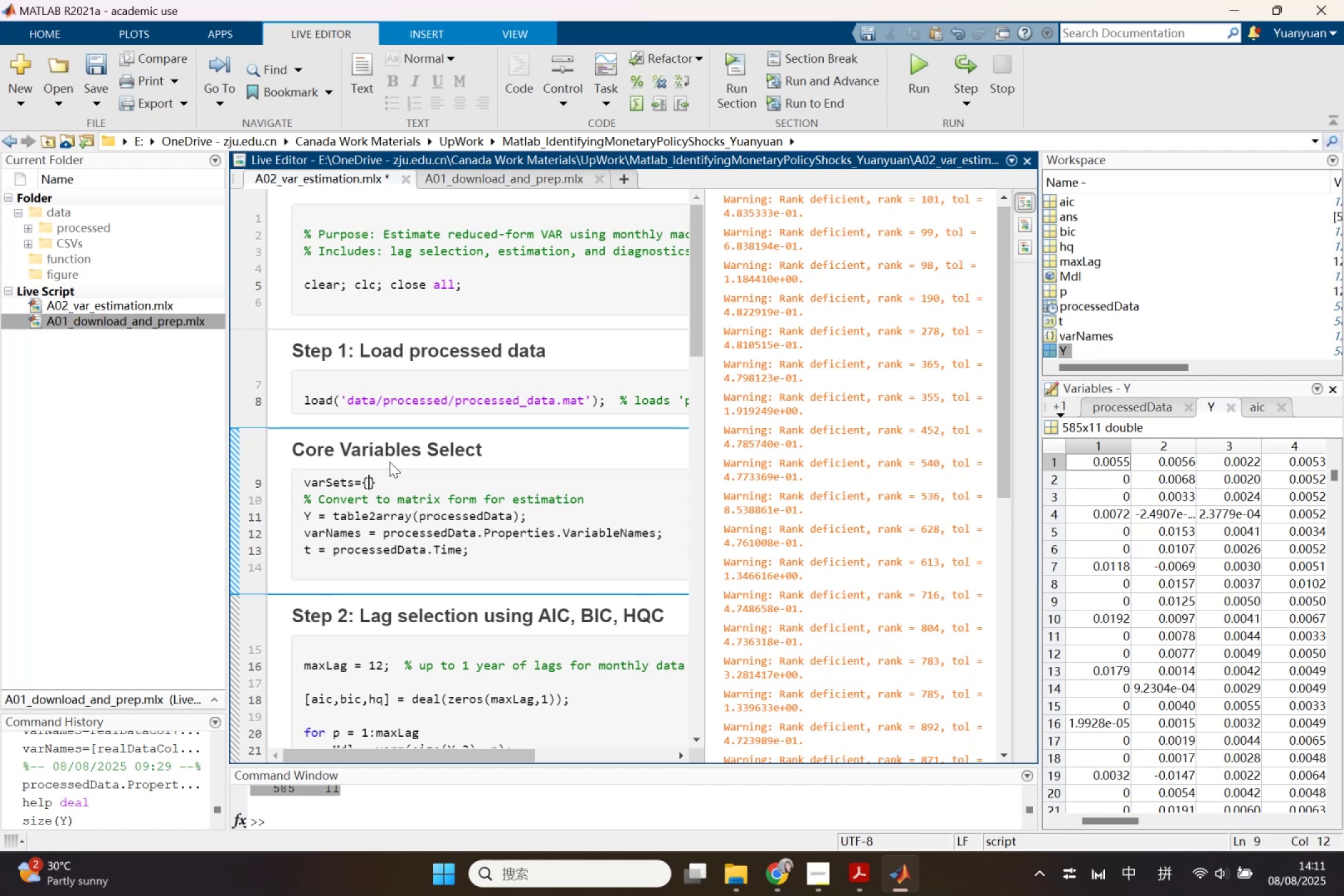 
key(Control+ControlLeft)
 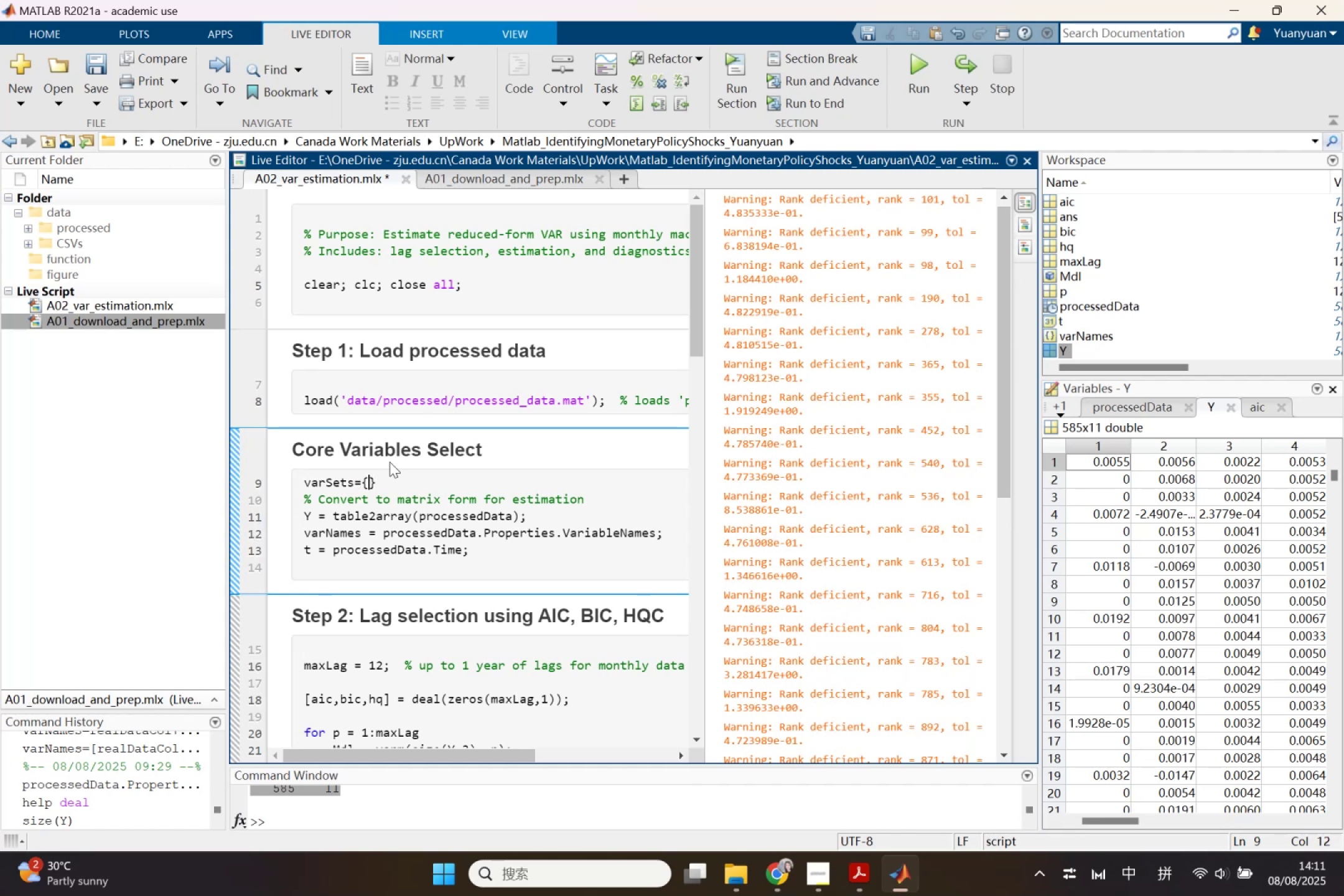 
key(Control+V)
 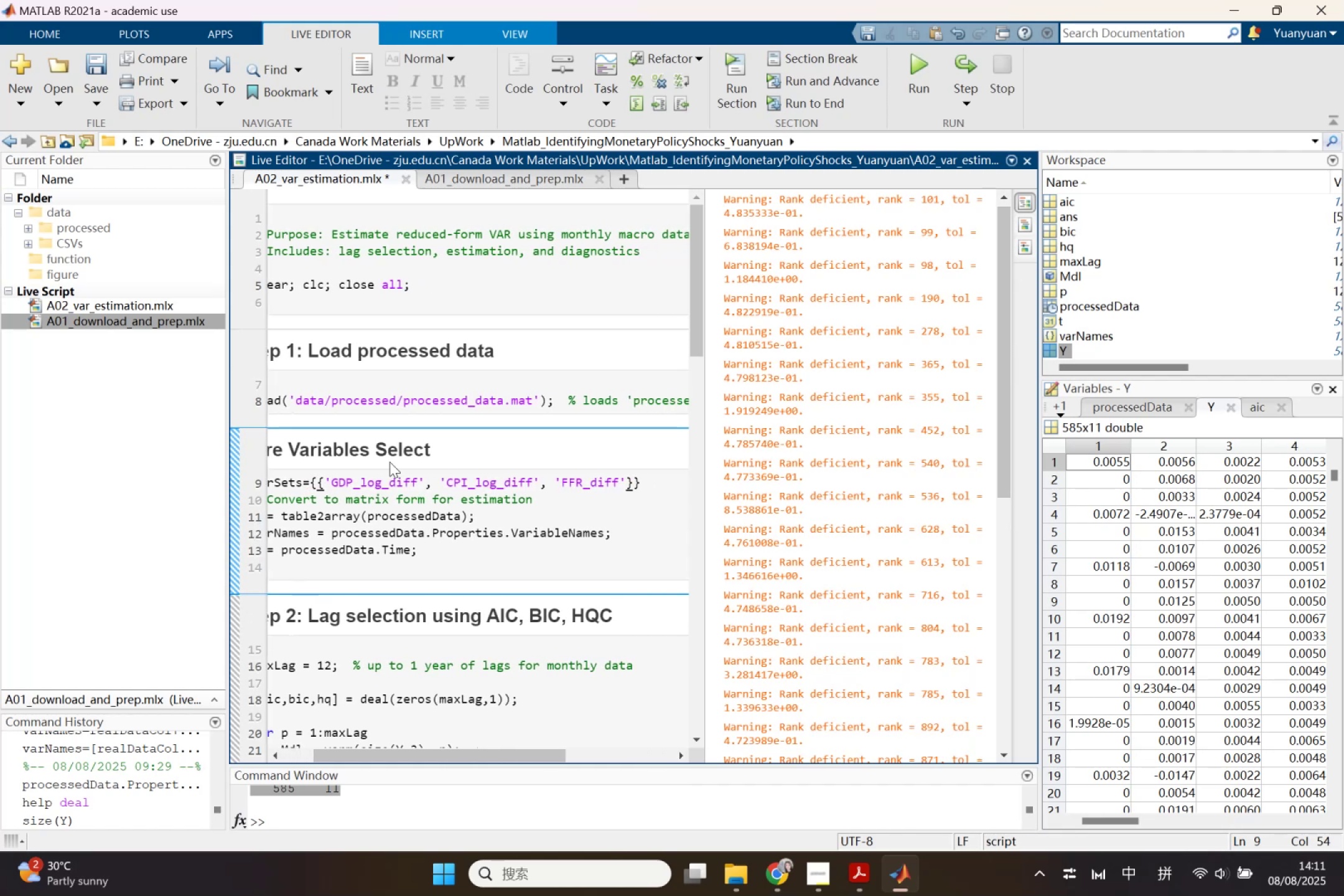 
key(Comma)
 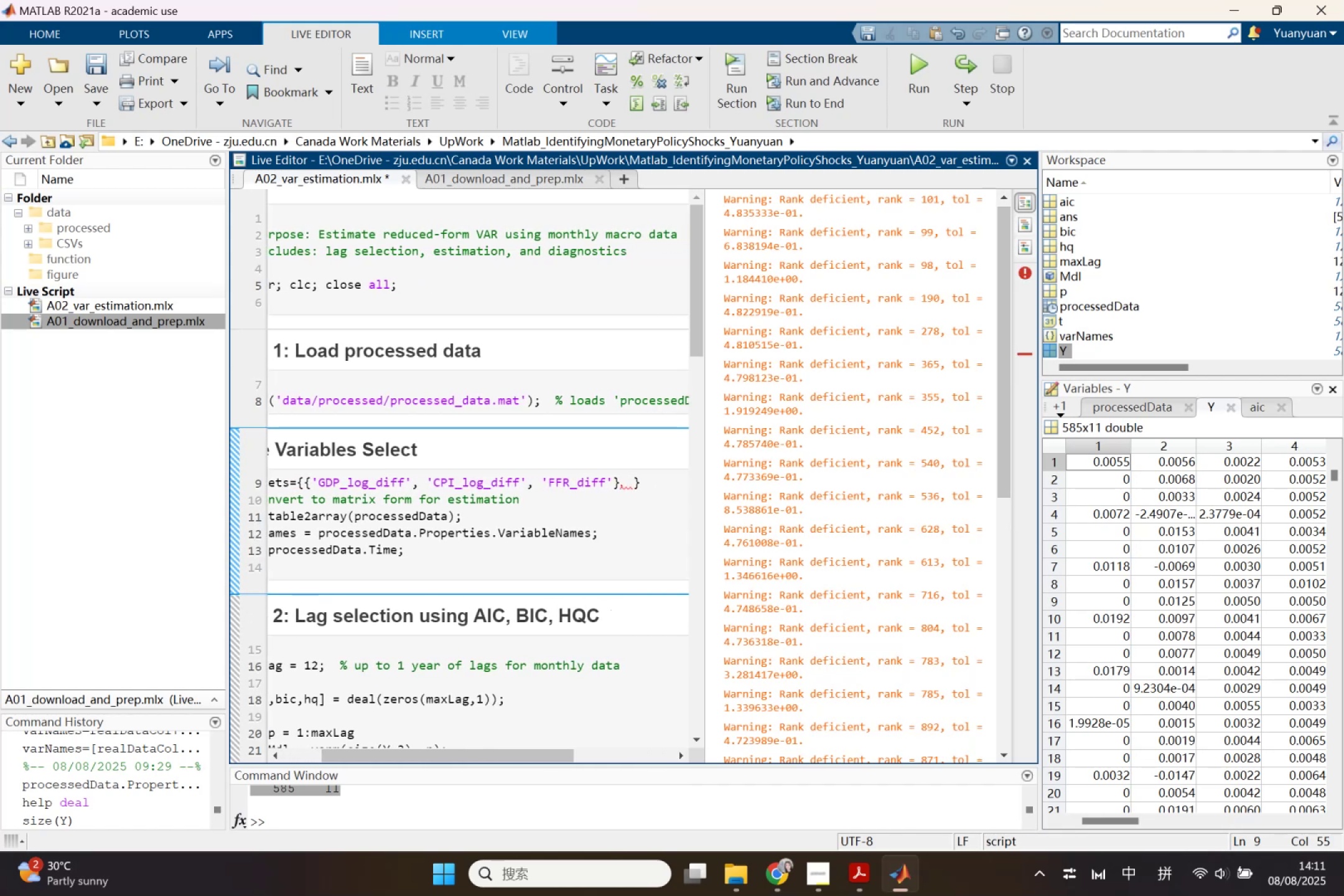 
key(Backspace)
 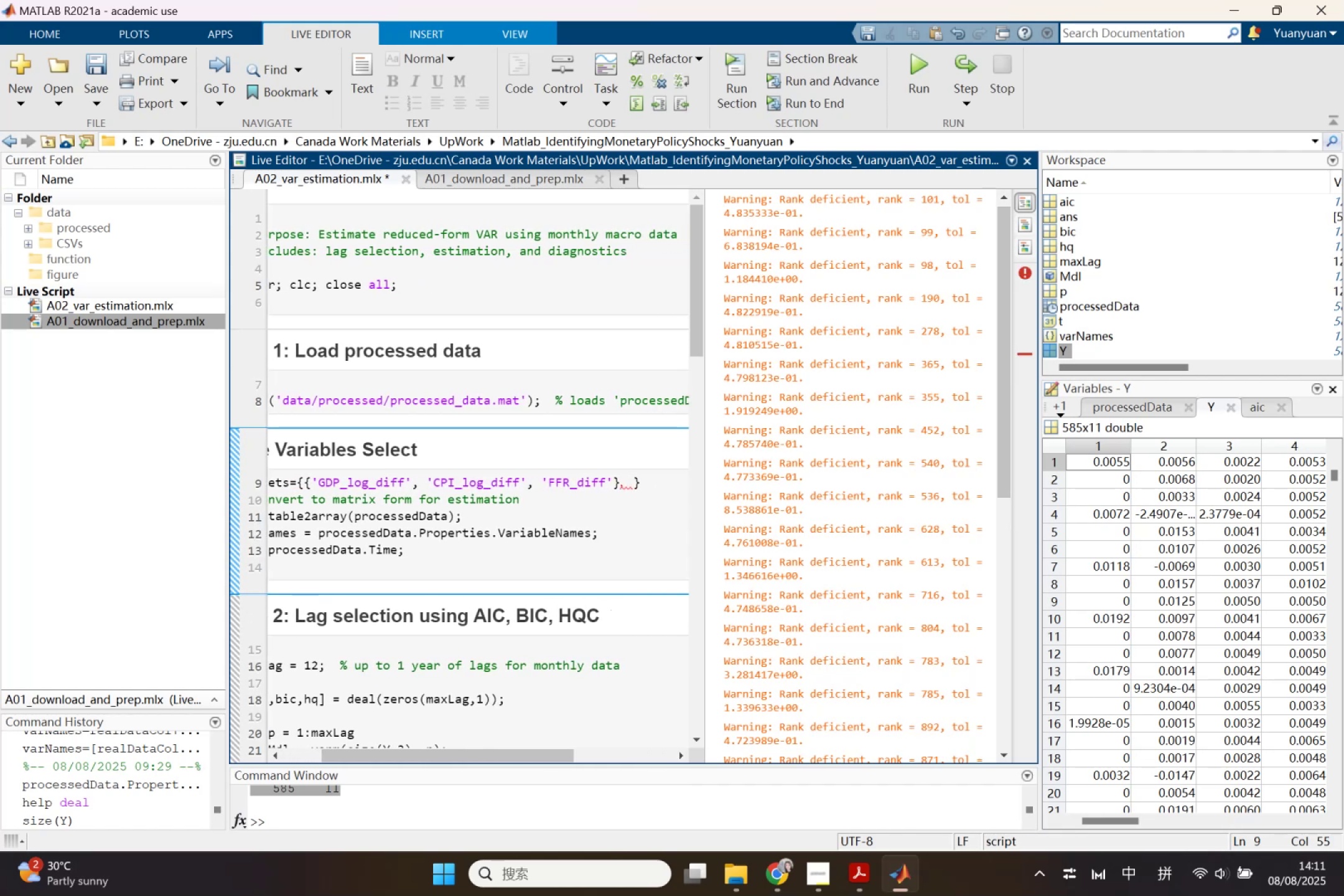 
key(Shift+ShiftLeft)
 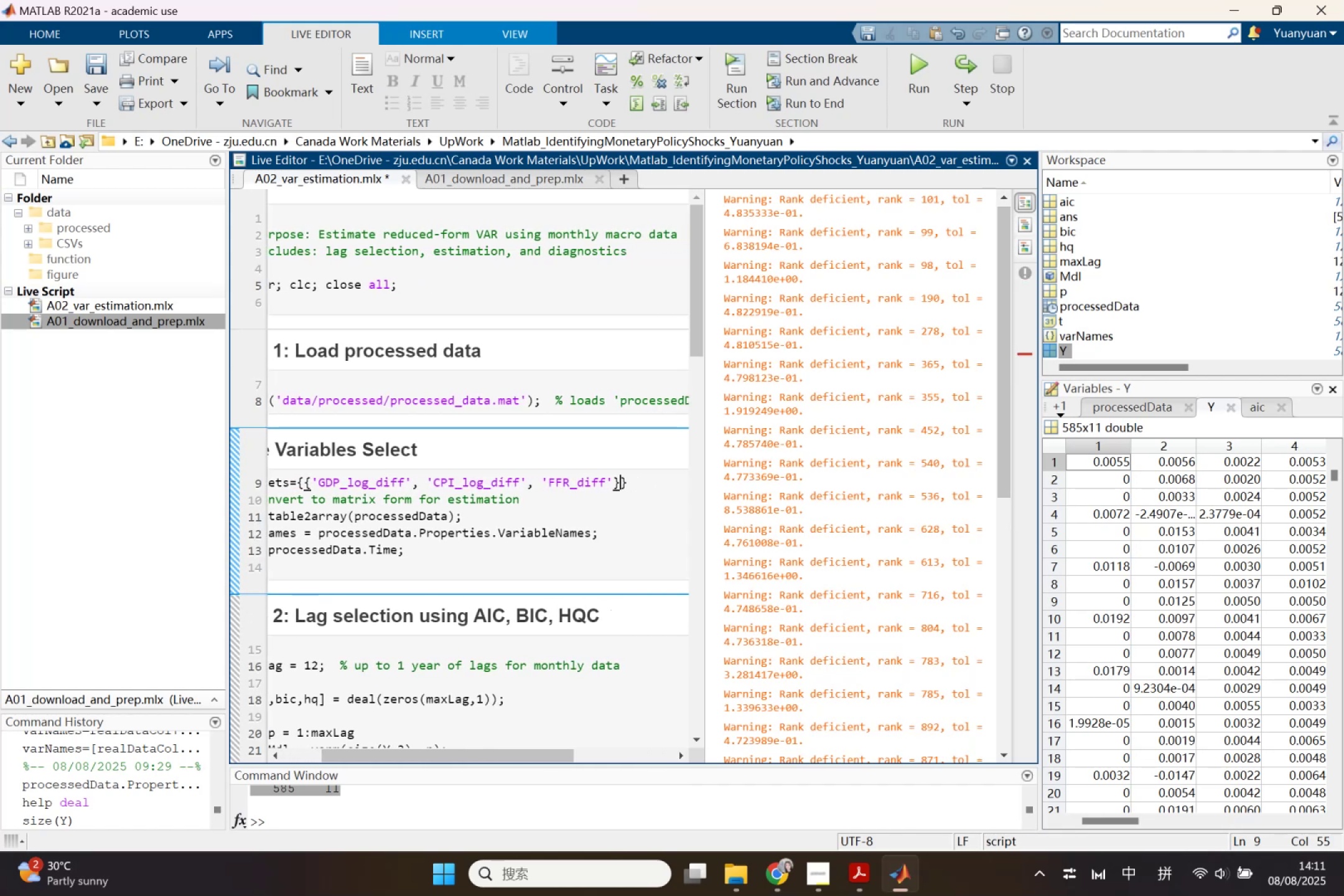 
key(Comma)
 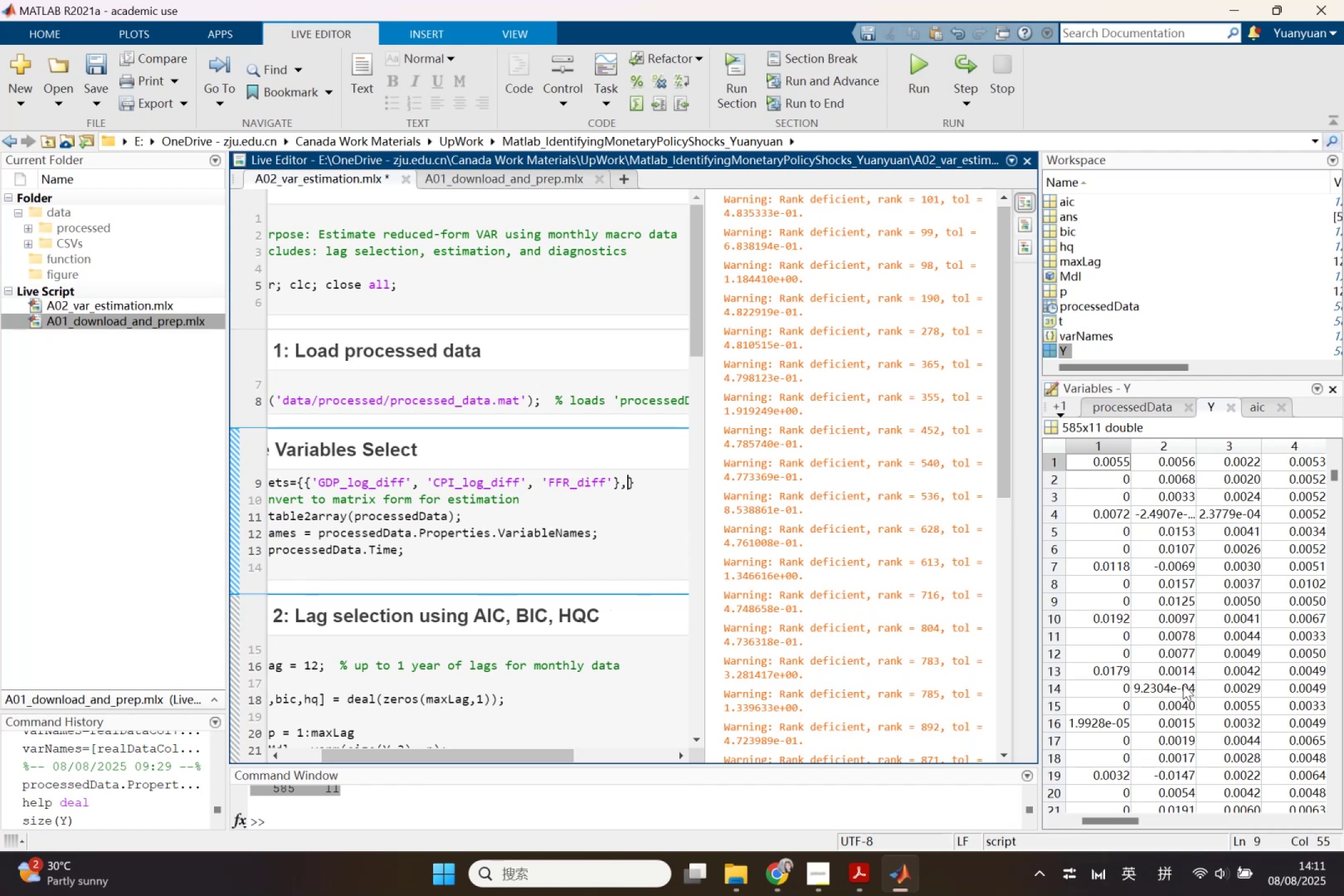 
left_click([906, 867])
 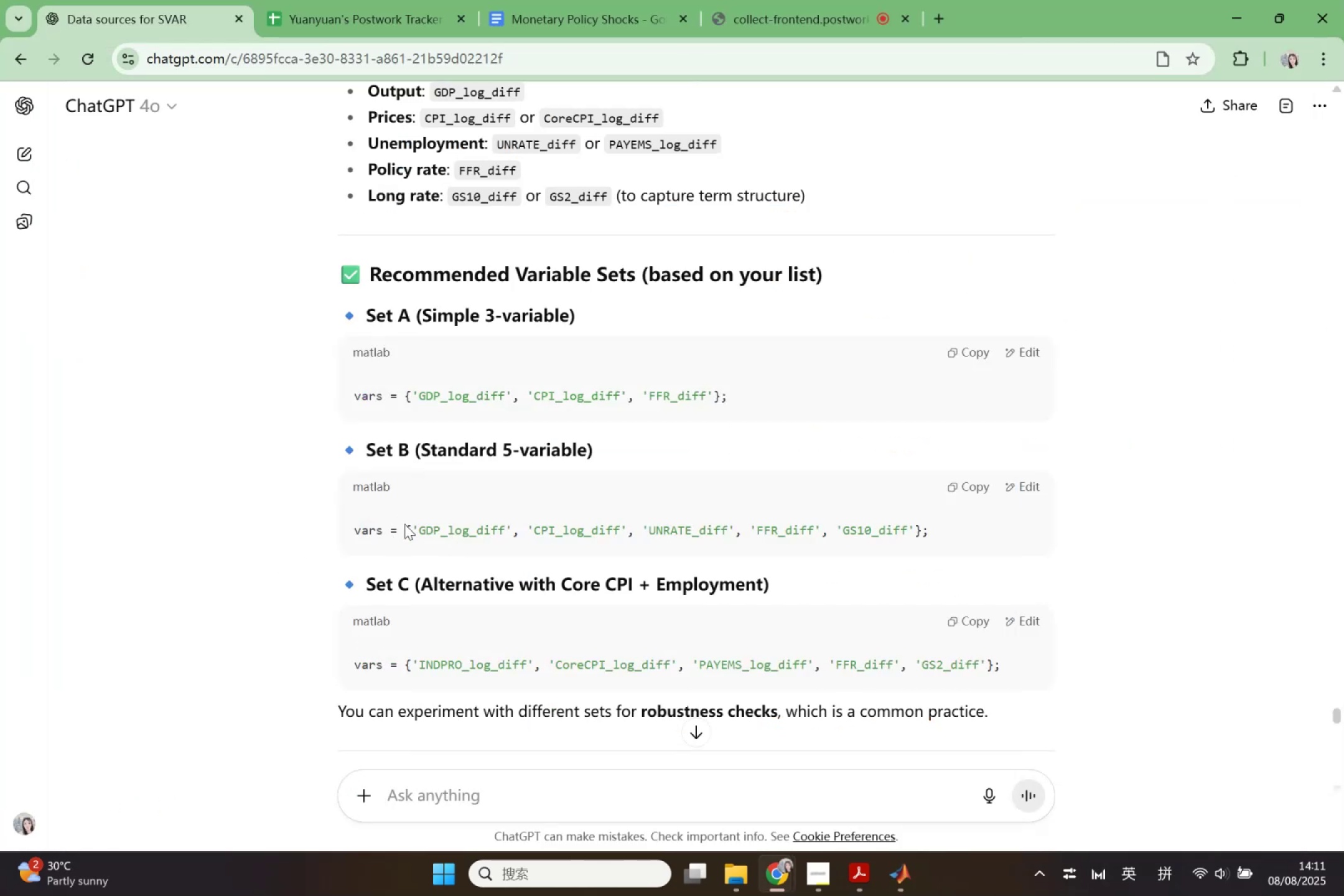 
left_click_drag(start_coordinate=[403, 529], to_coordinate=[923, 530])
 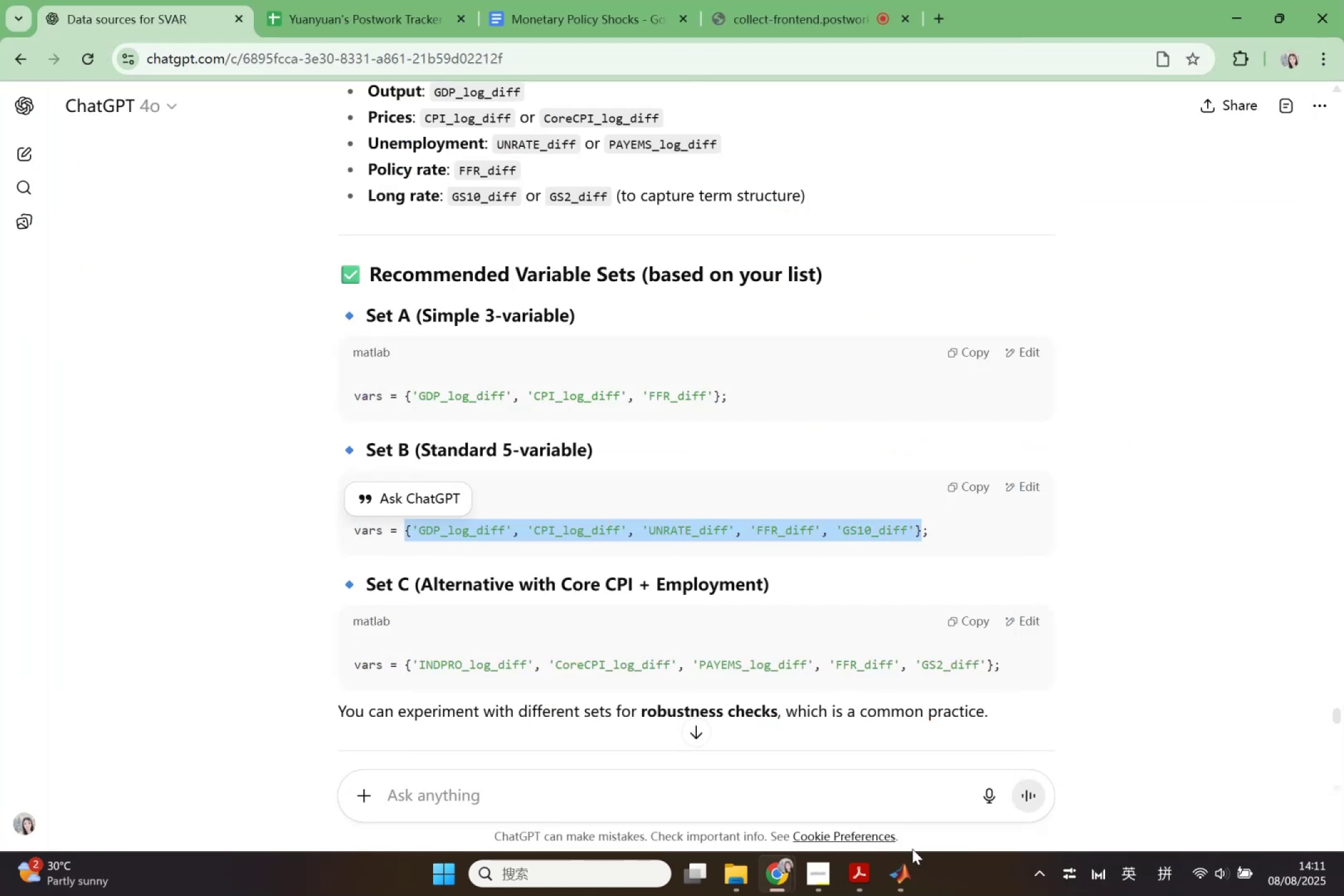 
key(Control+ControlLeft)
 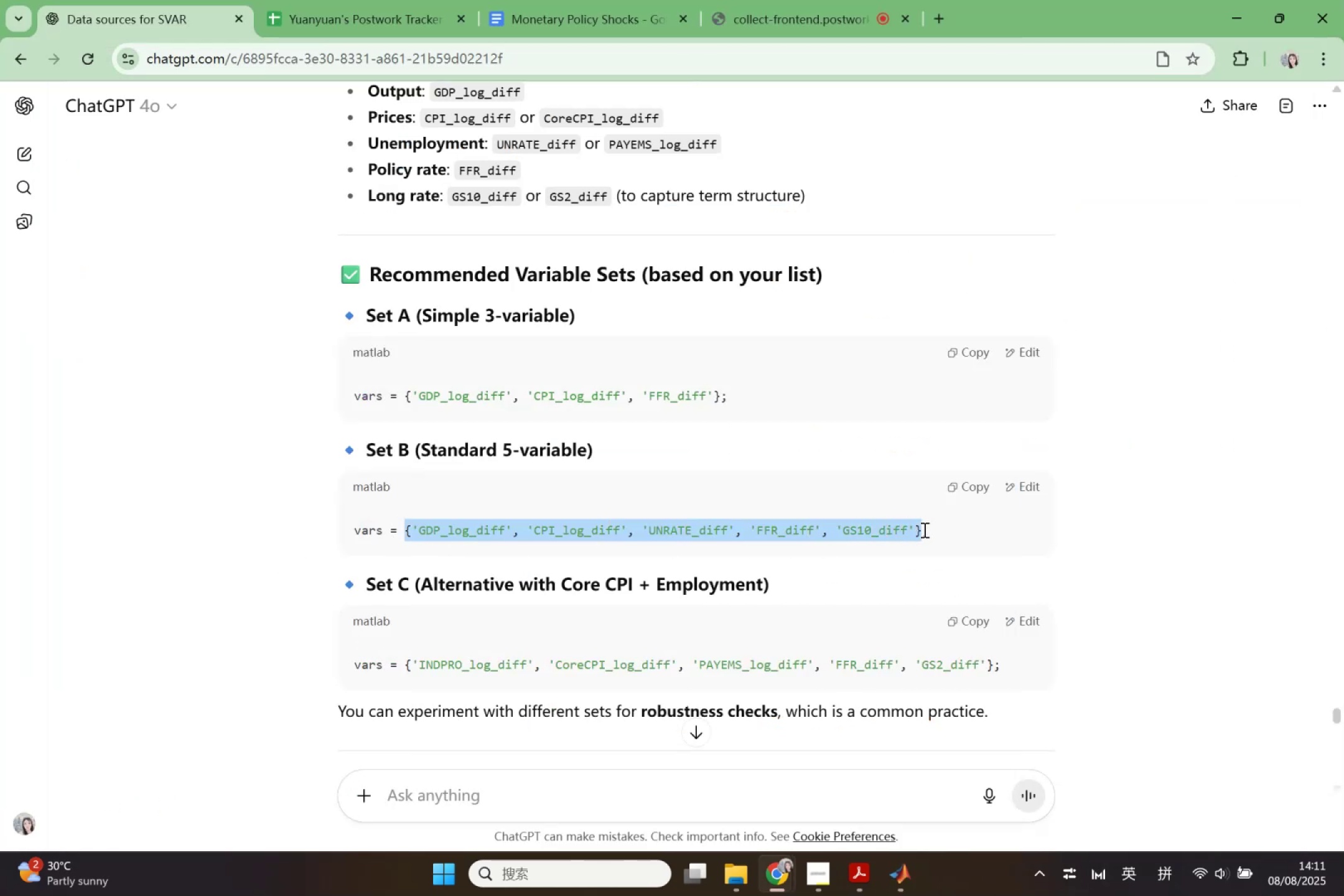 
key(Control+C)
 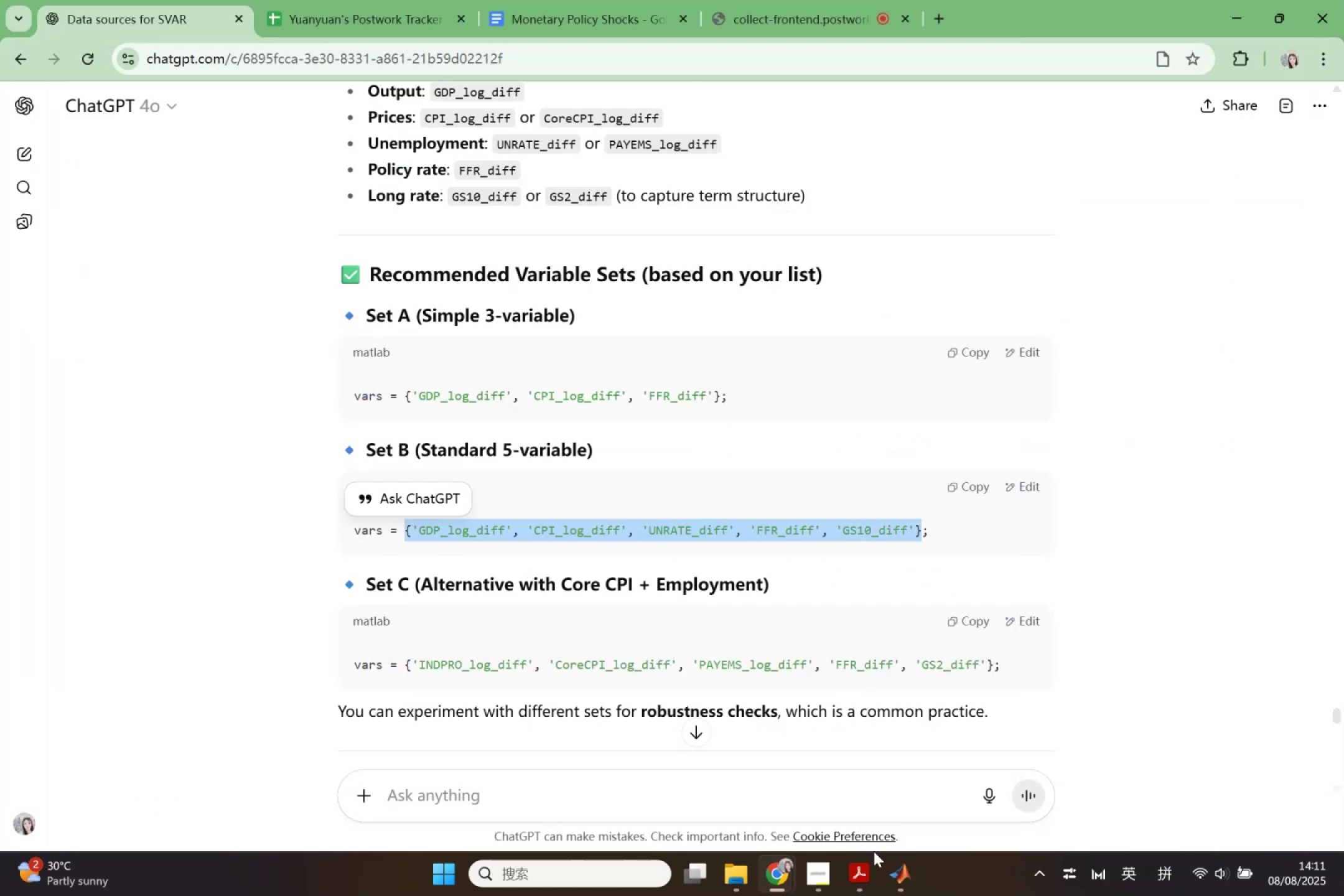 
left_click_drag(start_coordinate=[926, 889], to_coordinate=[930, 889])
 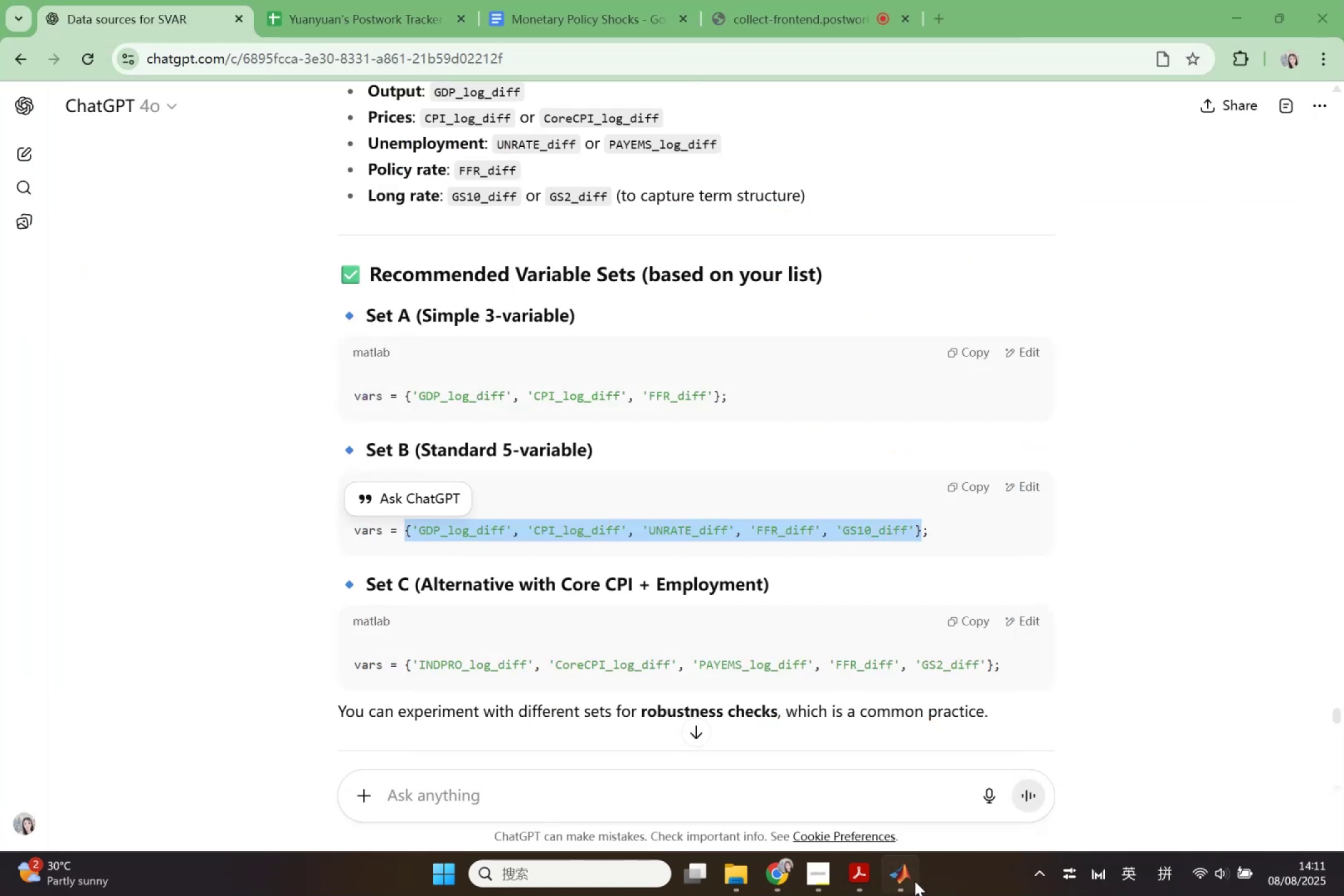 
double_click([915, 881])
 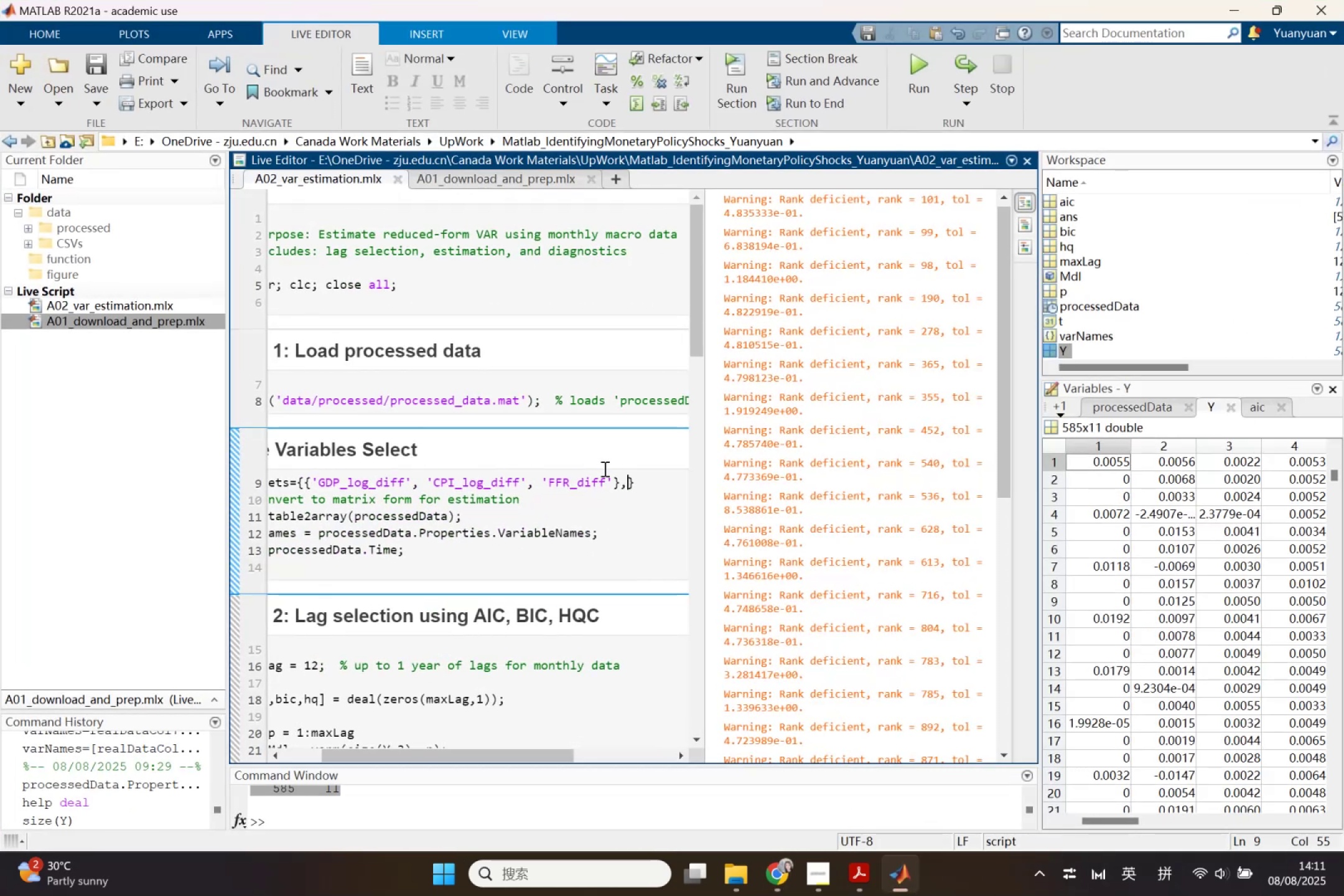 
key(Control+V)
 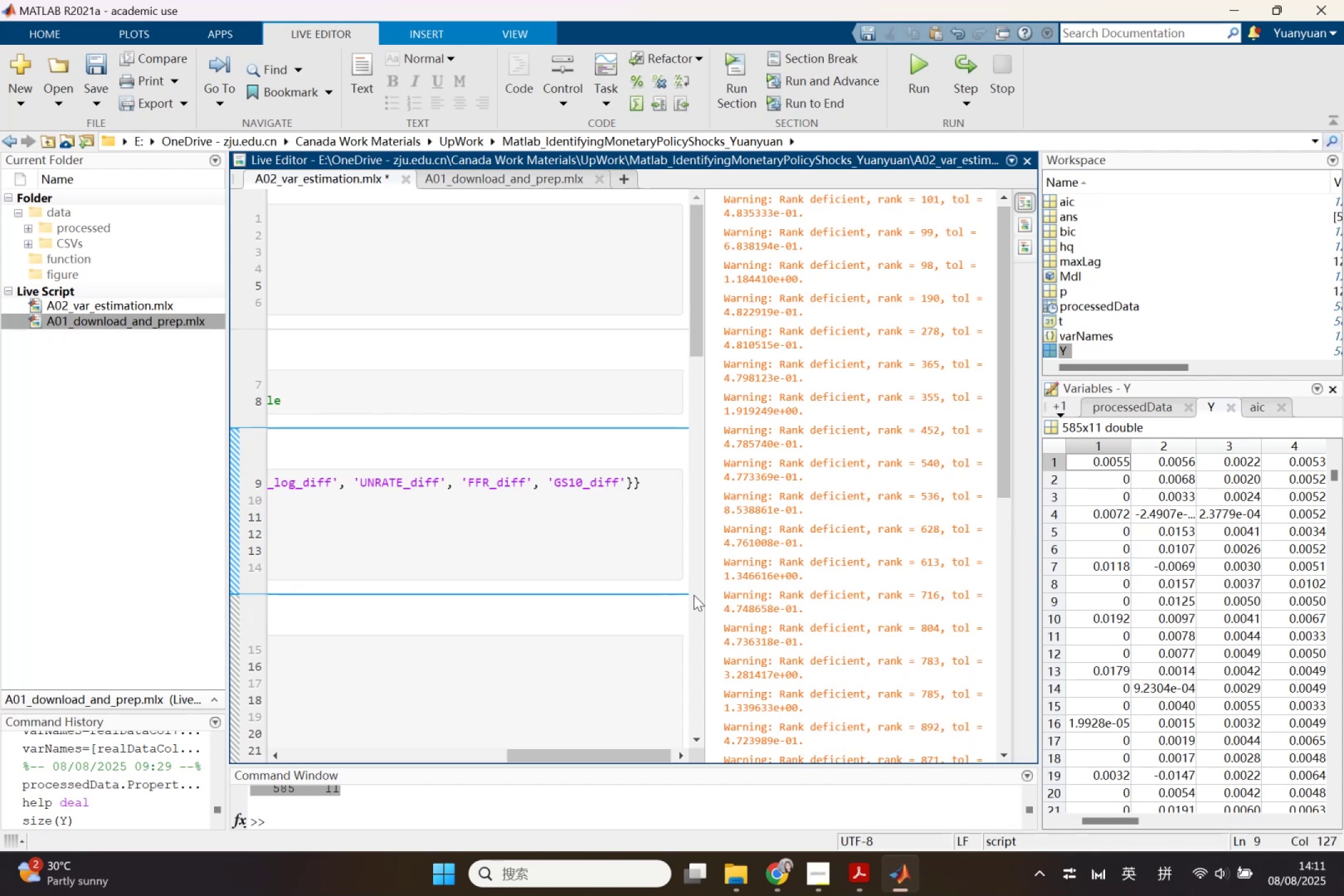 
key(Comma)
 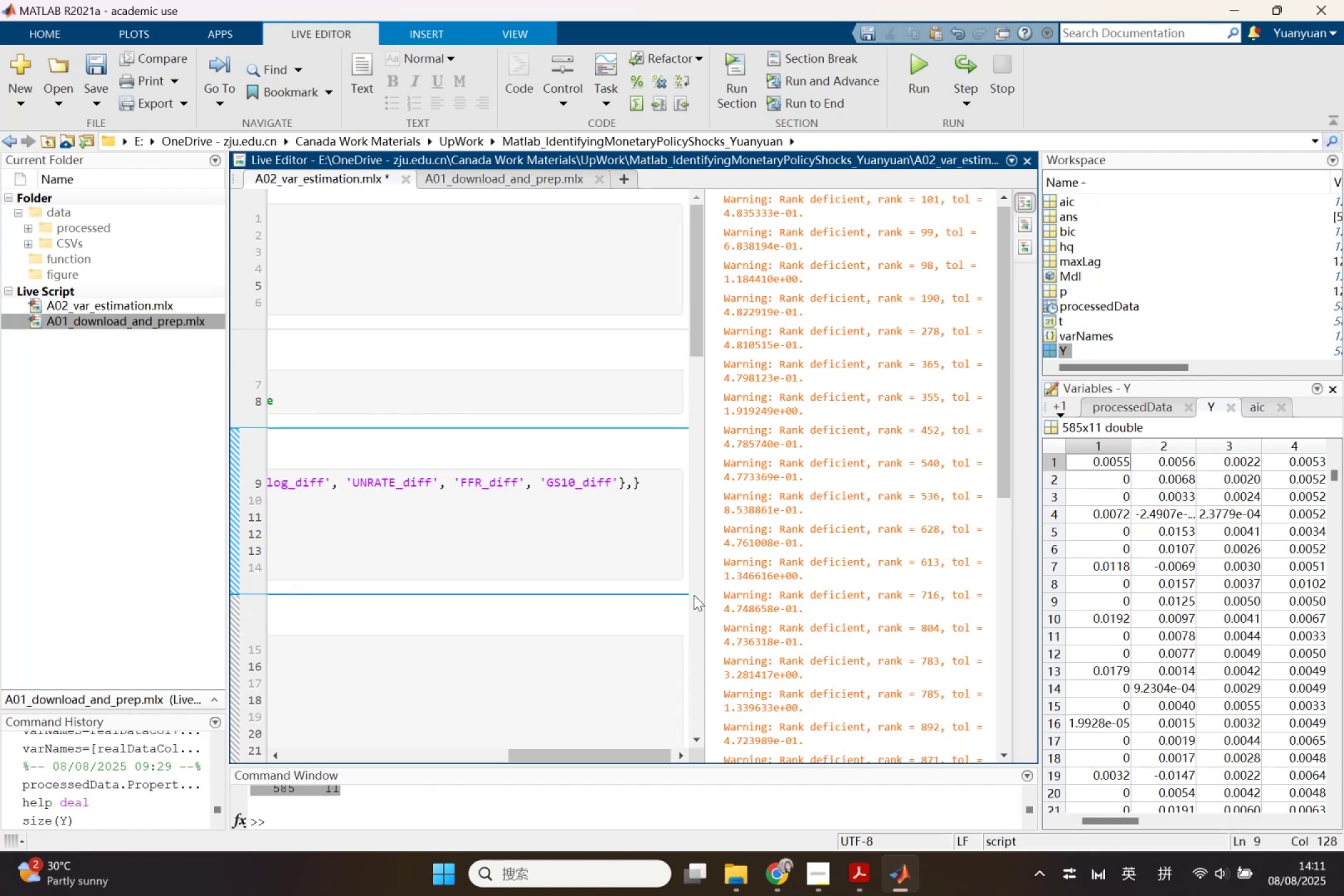 
key(Period)
 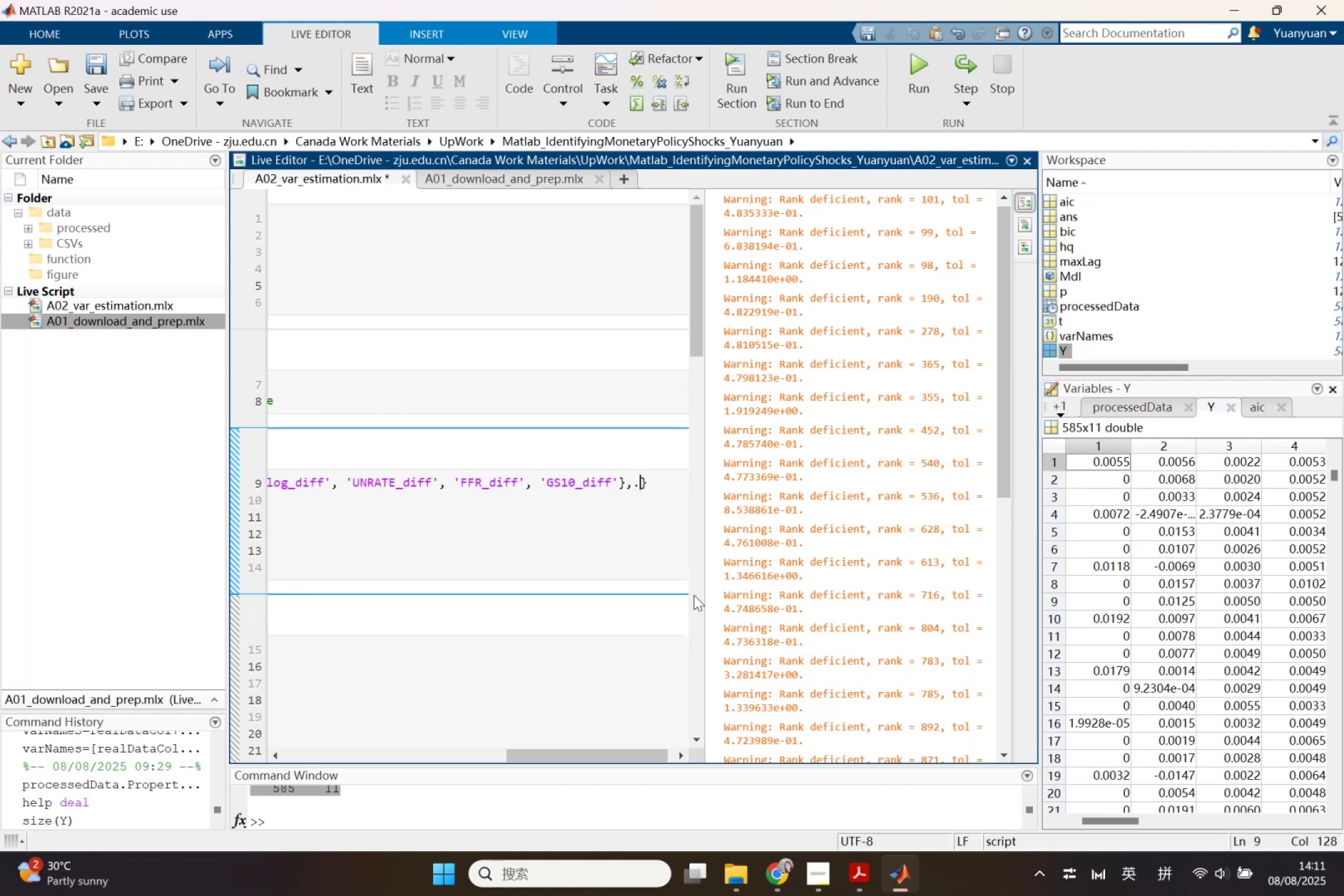 
key(Period)
 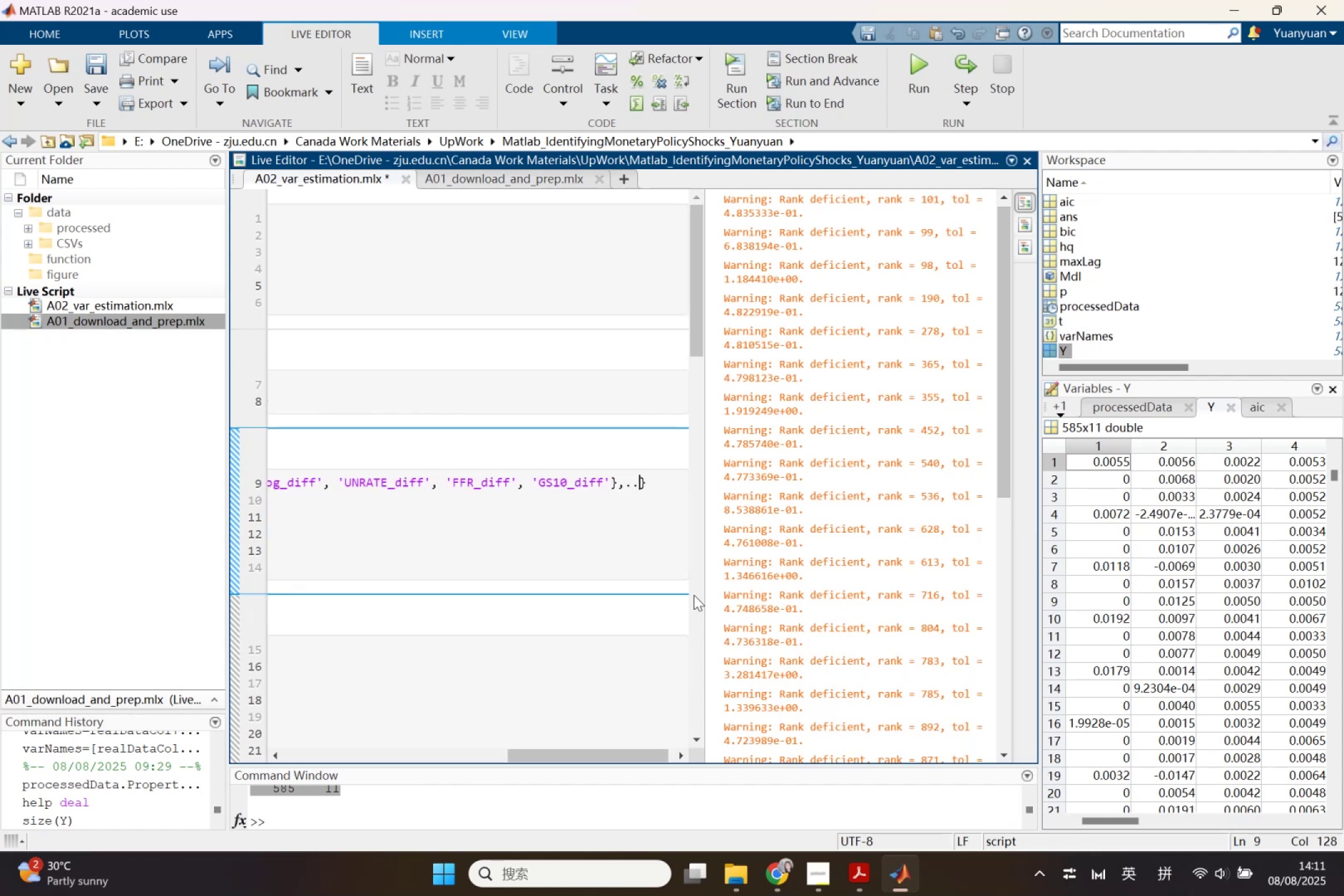 
key(Period)
 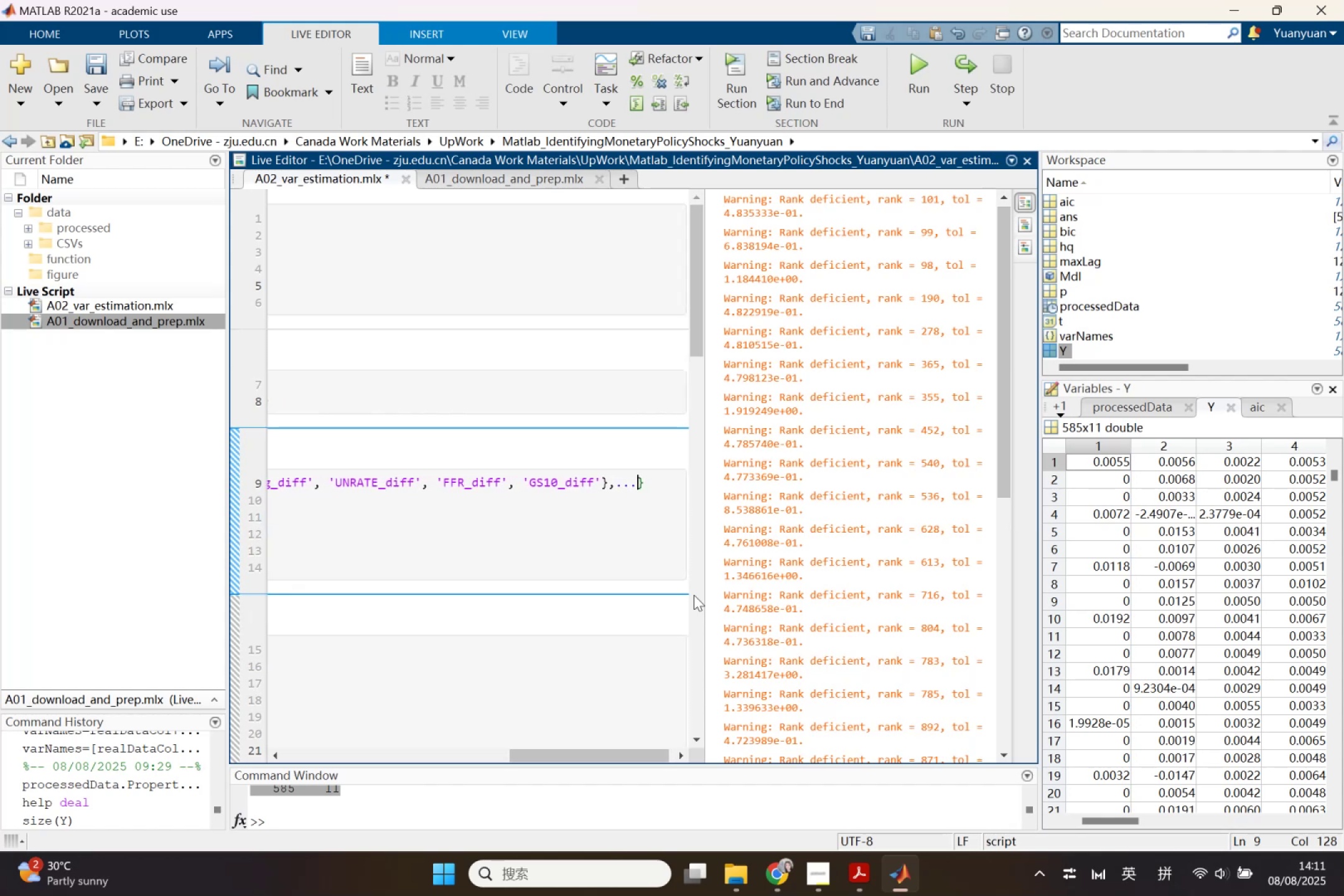 
key(Enter)
 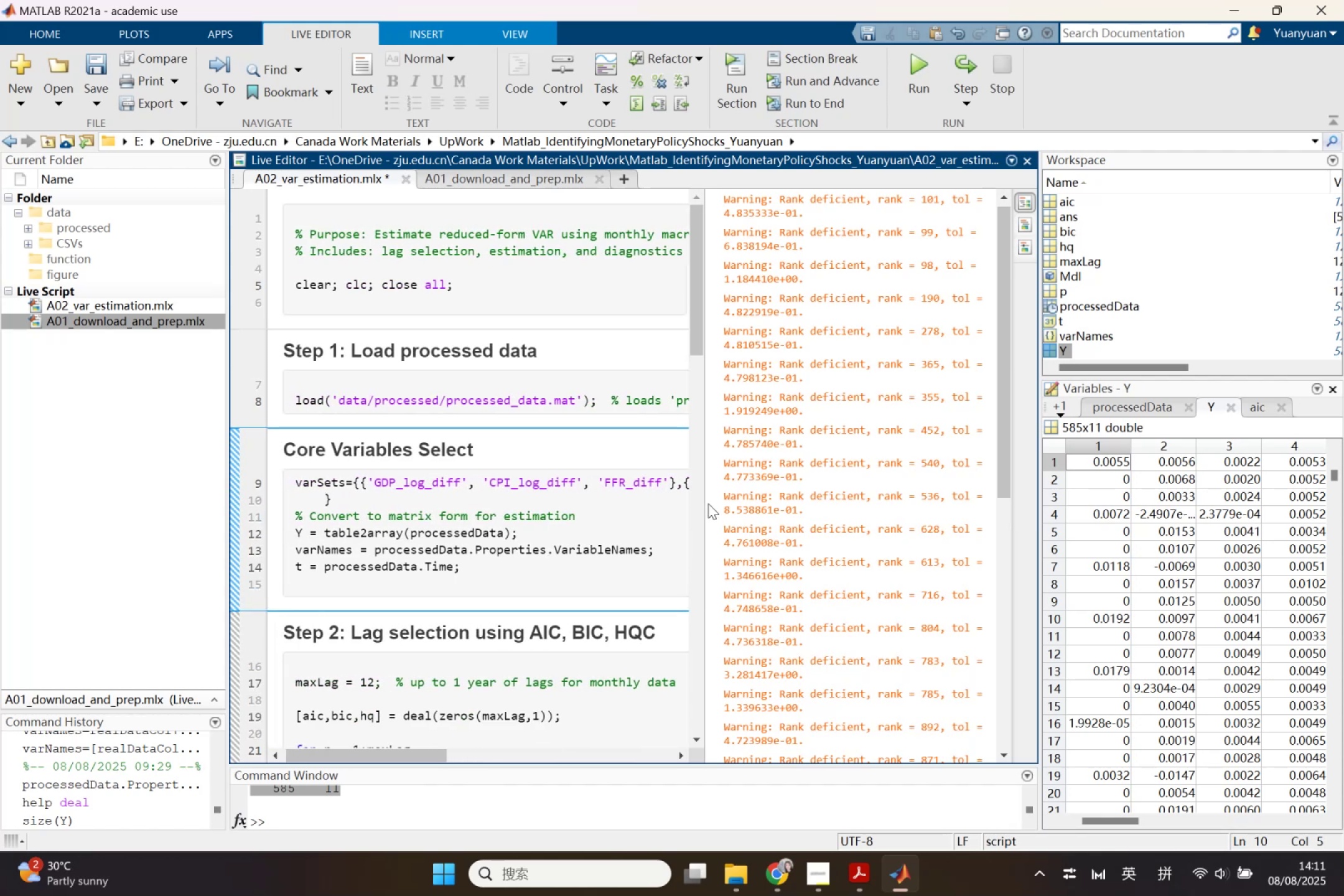 
left_click([681, 483])
 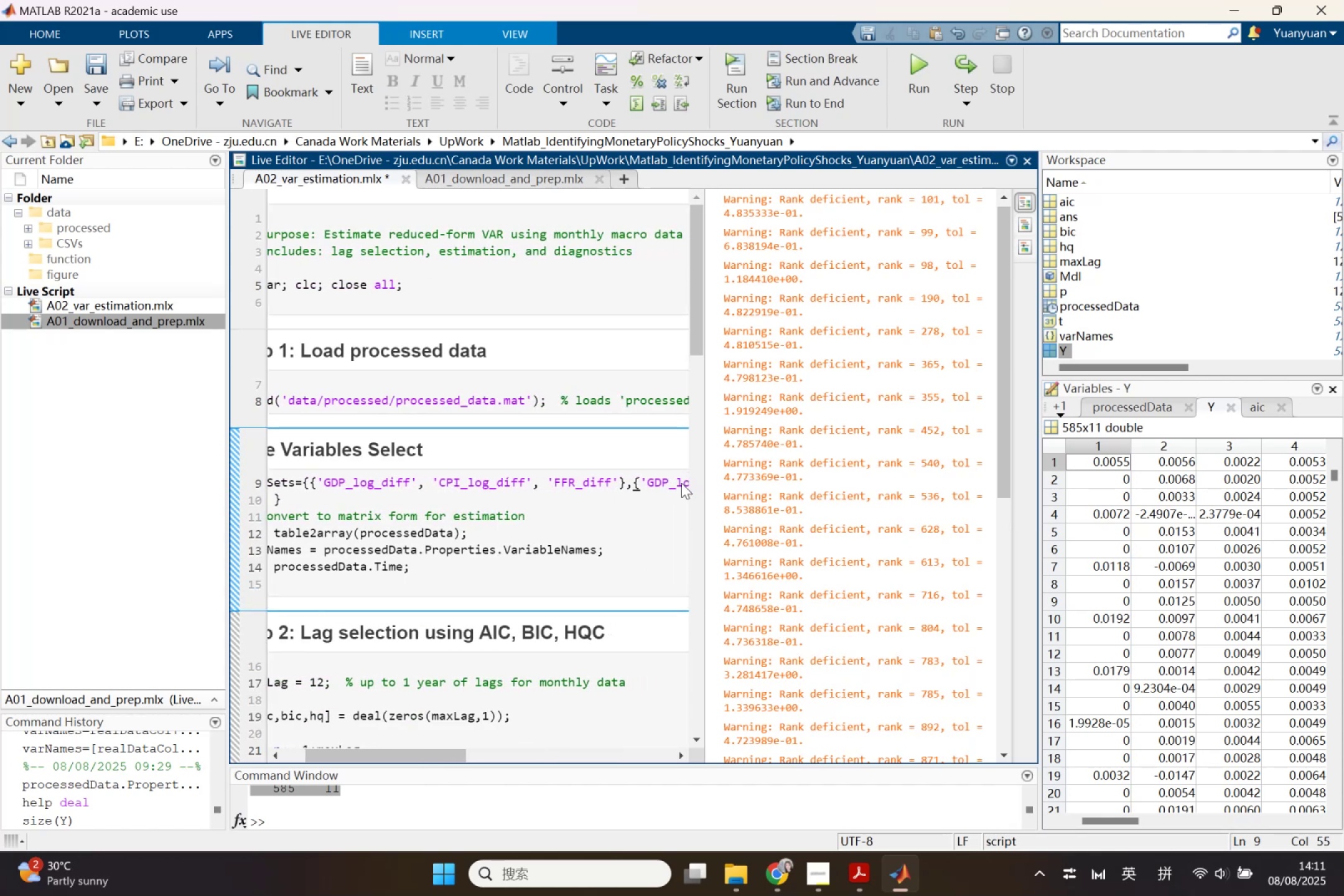 
key(Period)
 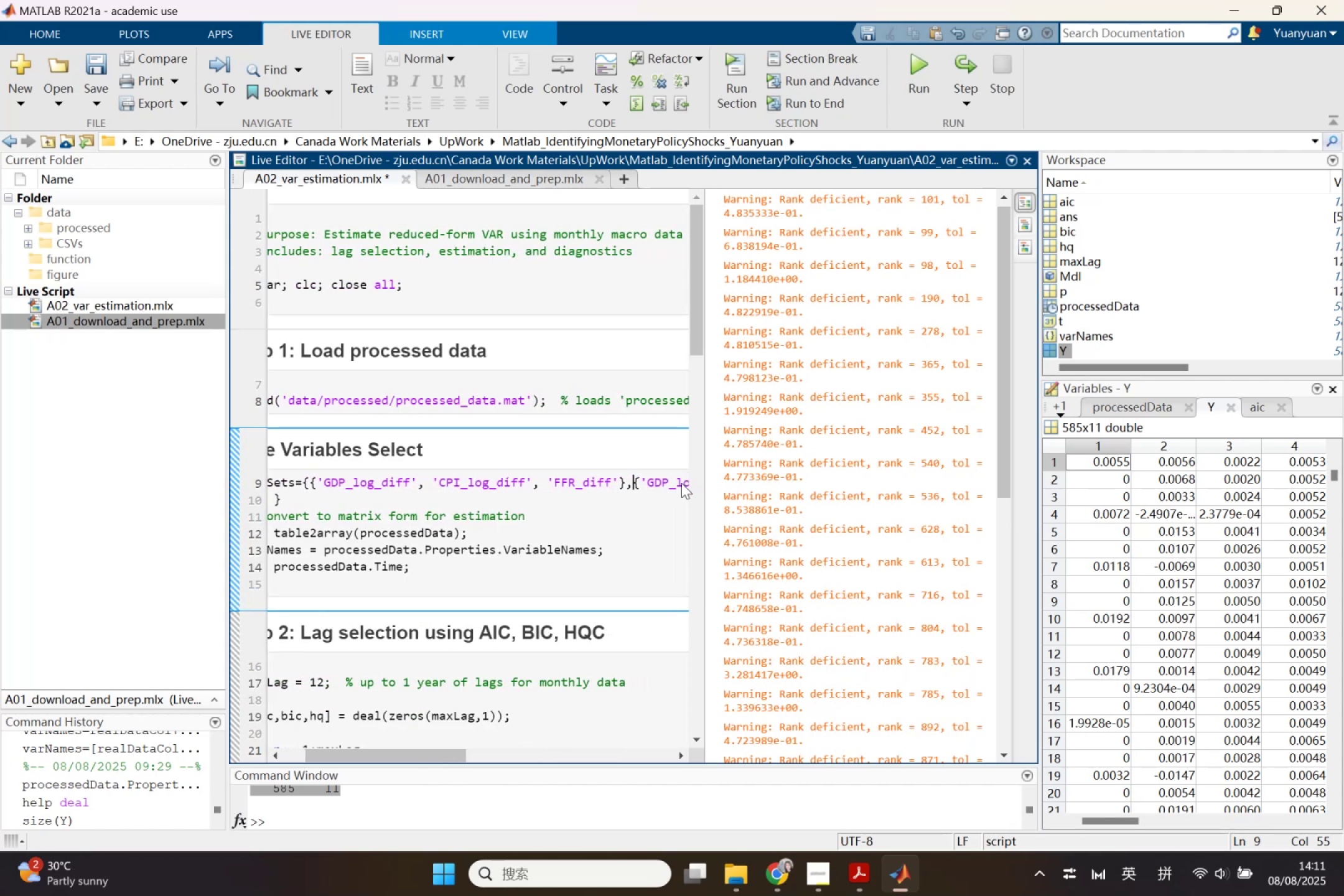 
key(Period)
 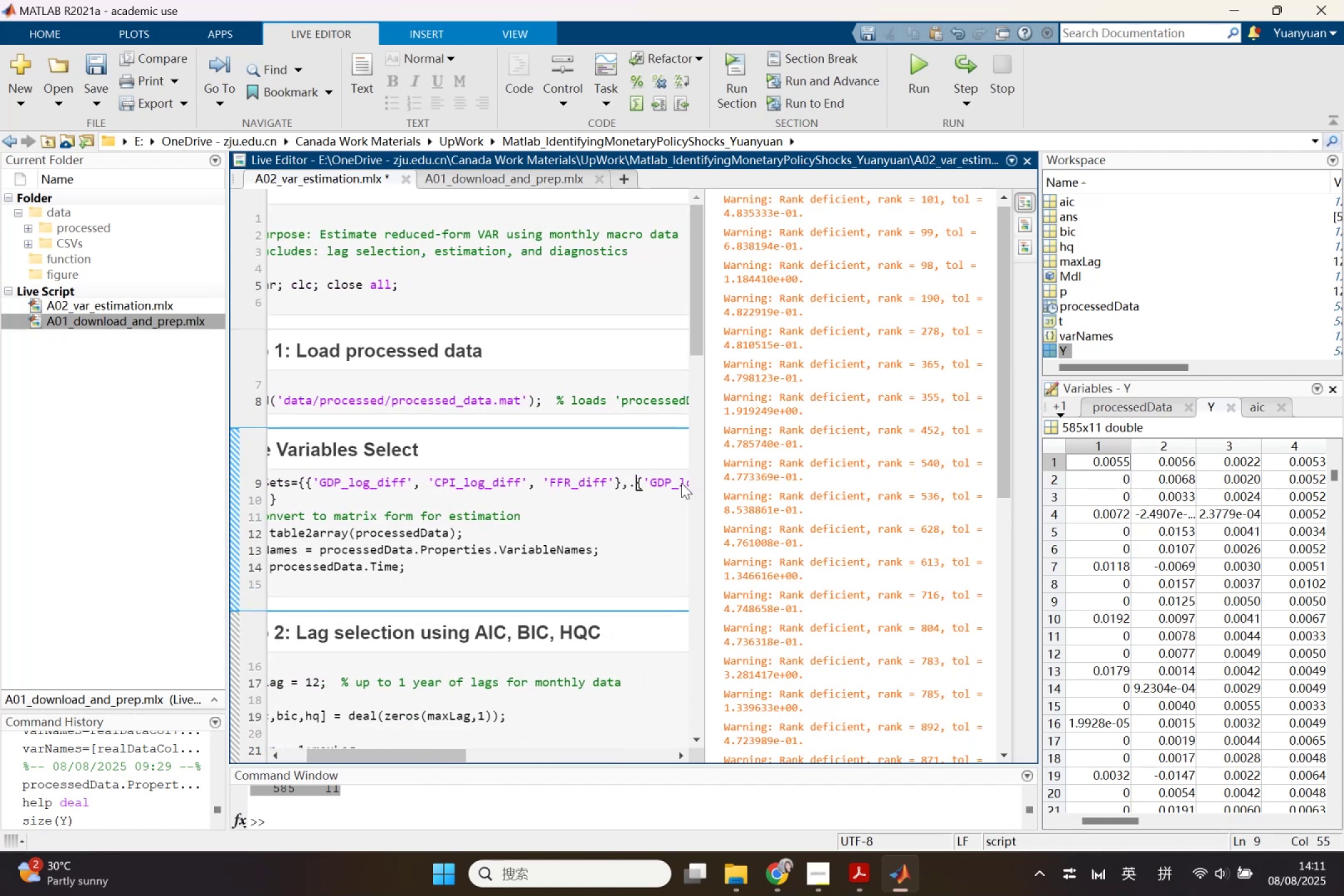 
key(Period)
 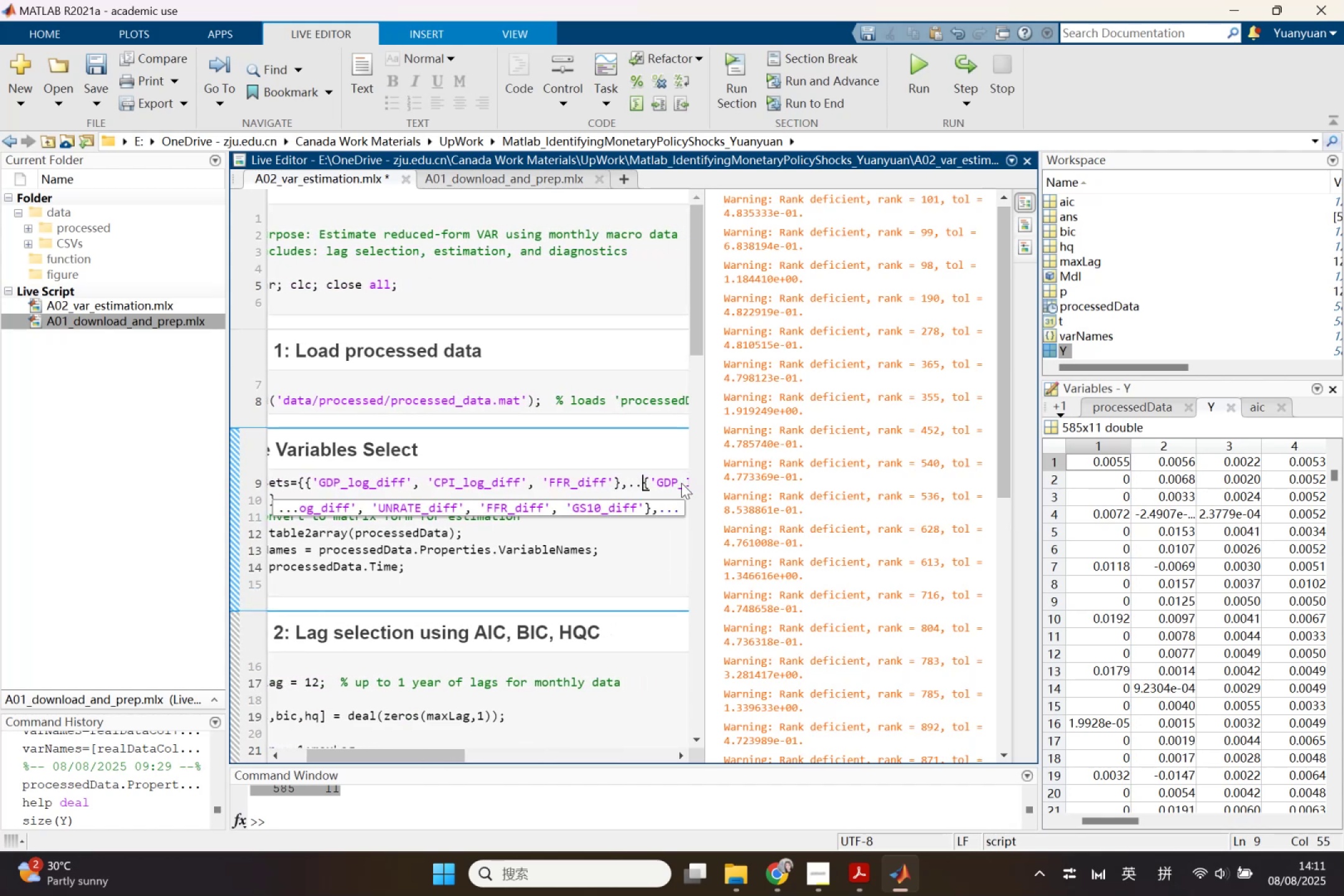 
key(Enter)
 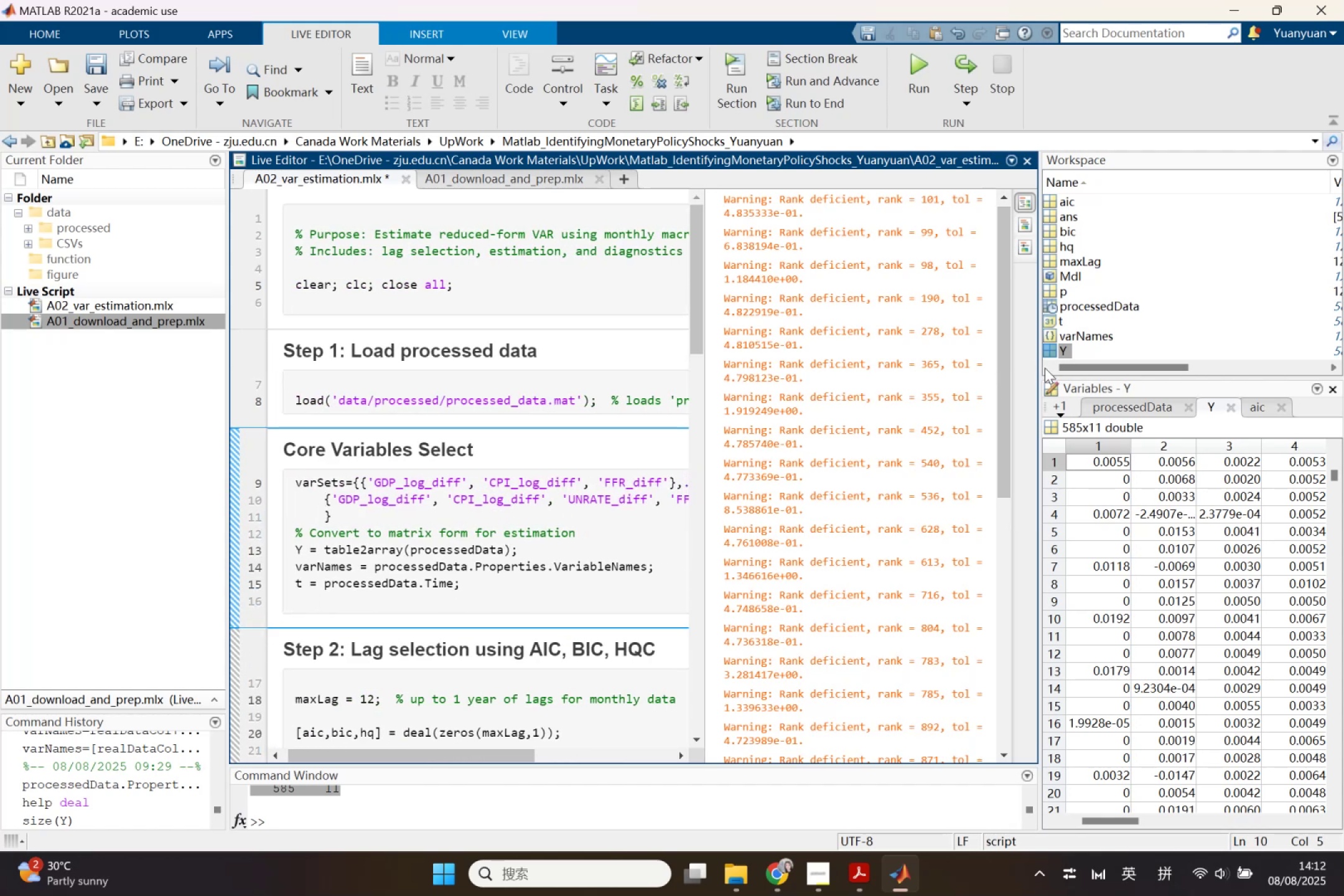 
left_click_drag(start_coordinate=[1040, 372], to_coordinate=[1300, 396])
 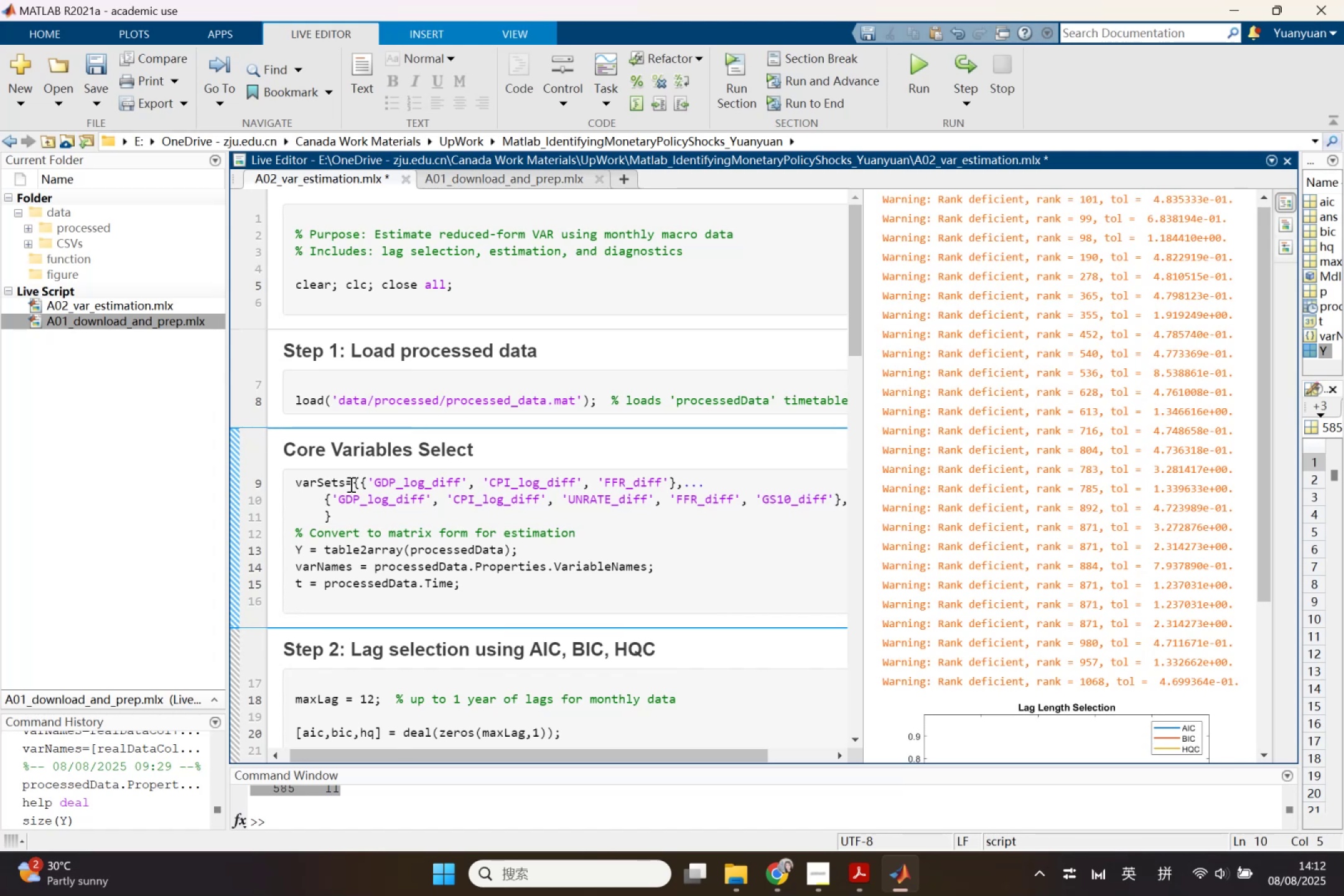 
left_click([359, 482])
 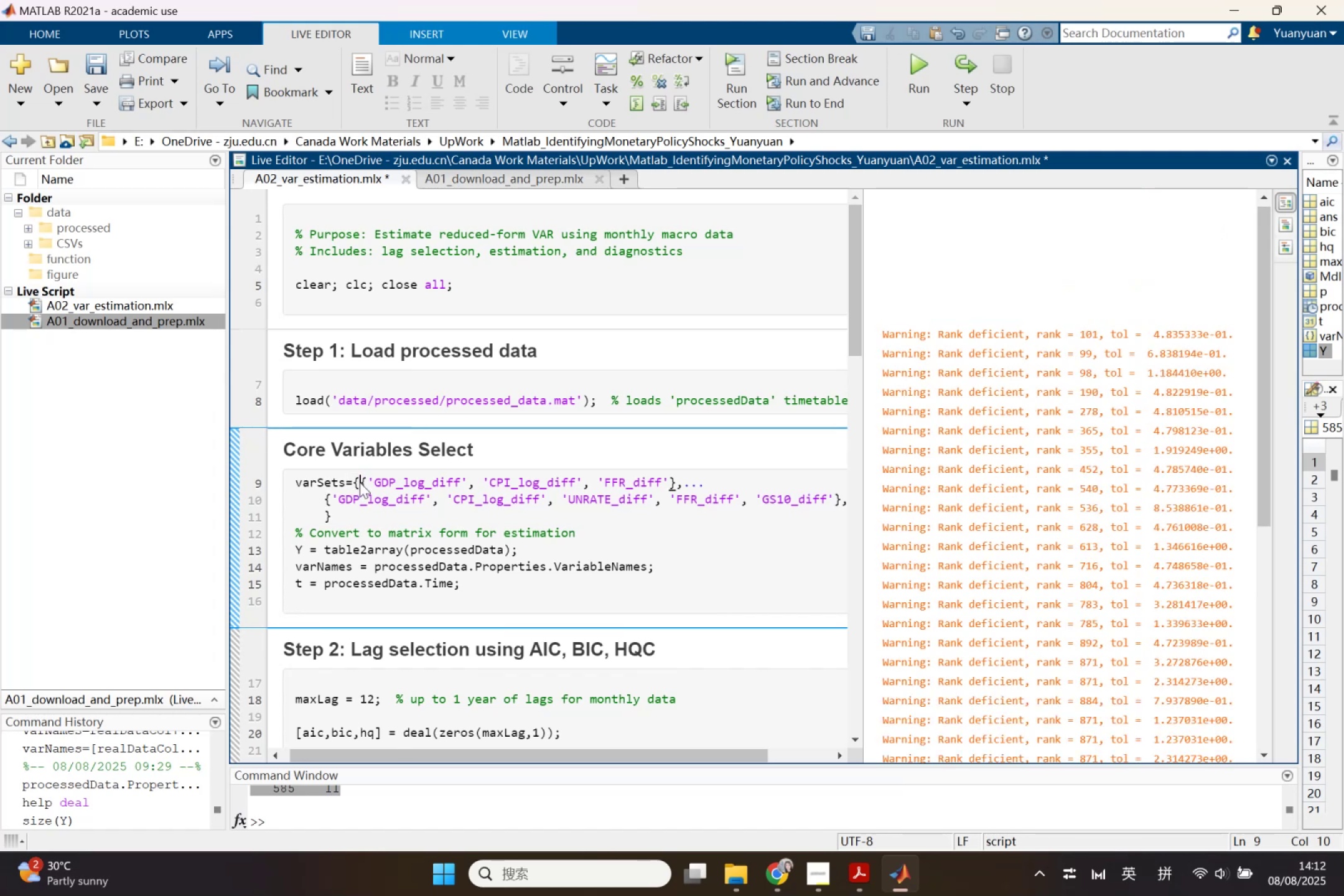 
key(Enter)
 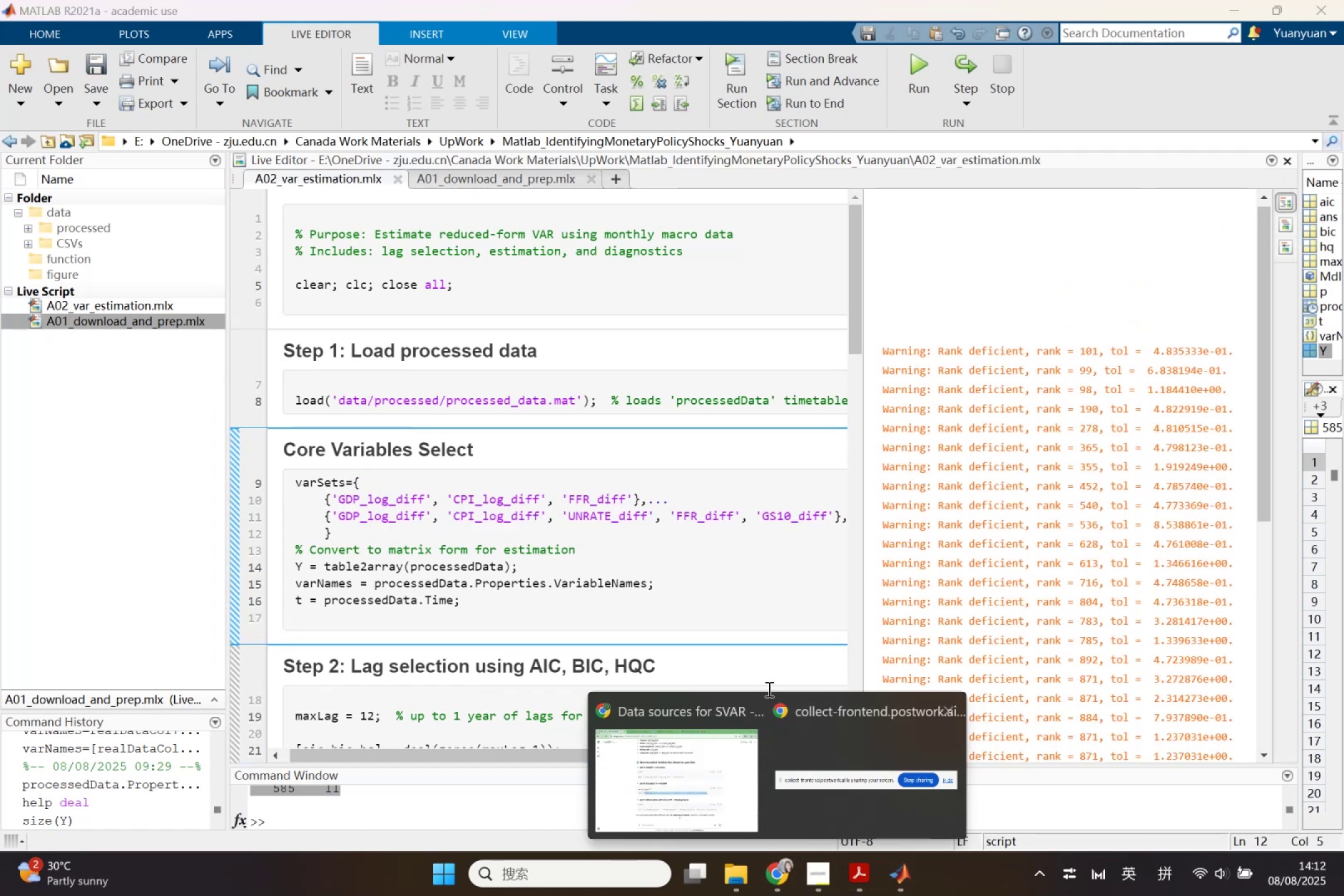 
wait(7.7)
 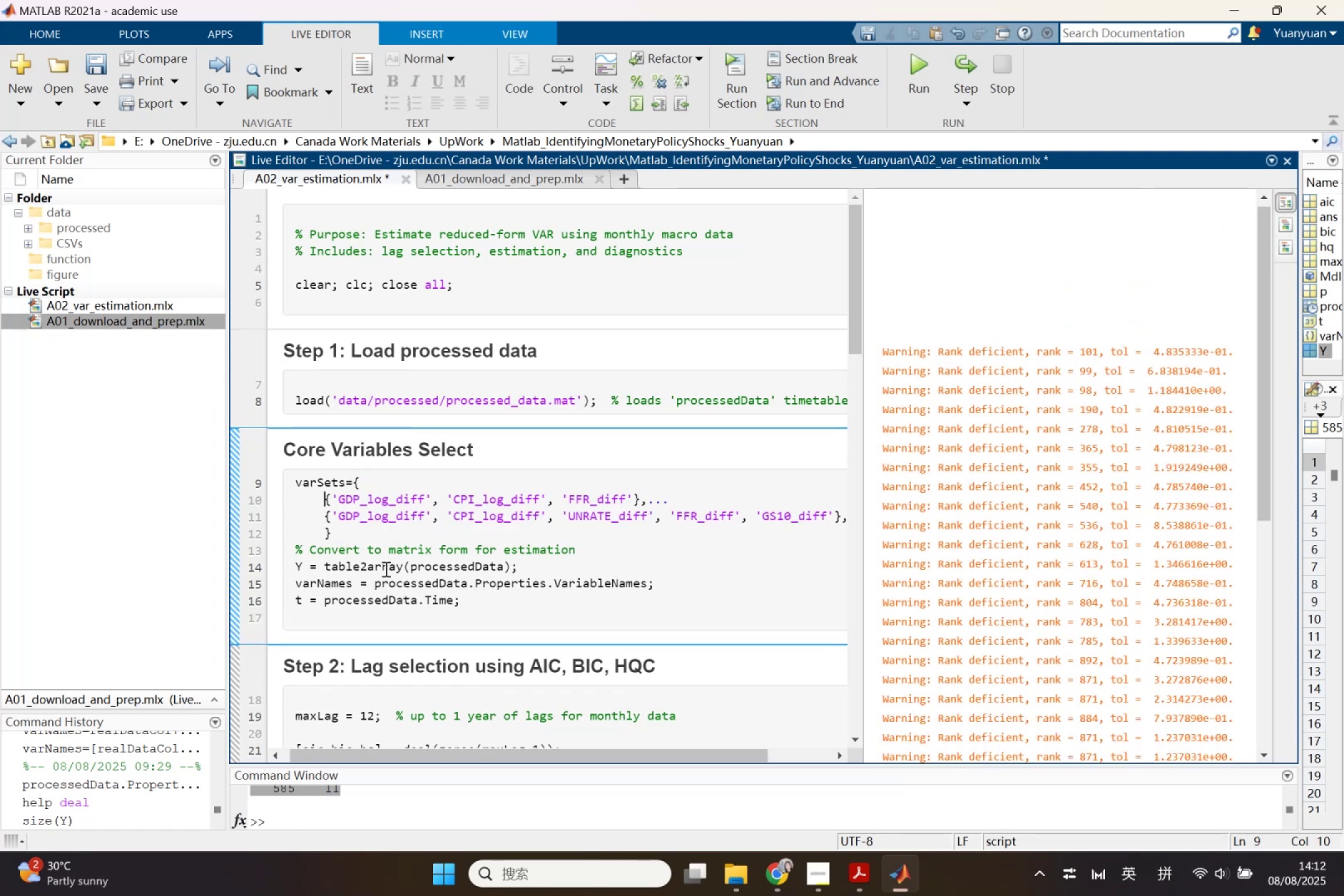 
left_click([964, 622])
 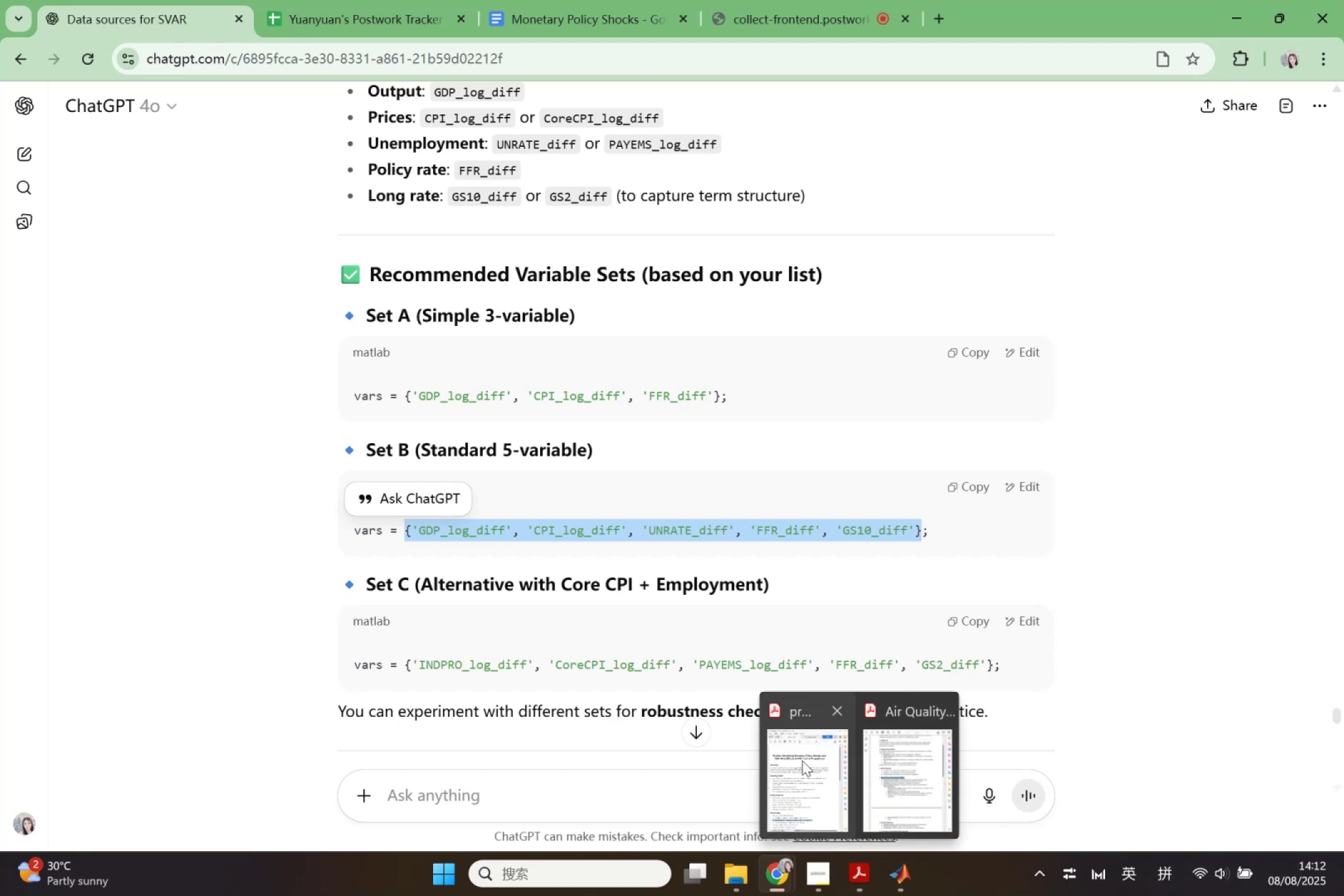 
left_click([894, 885])
 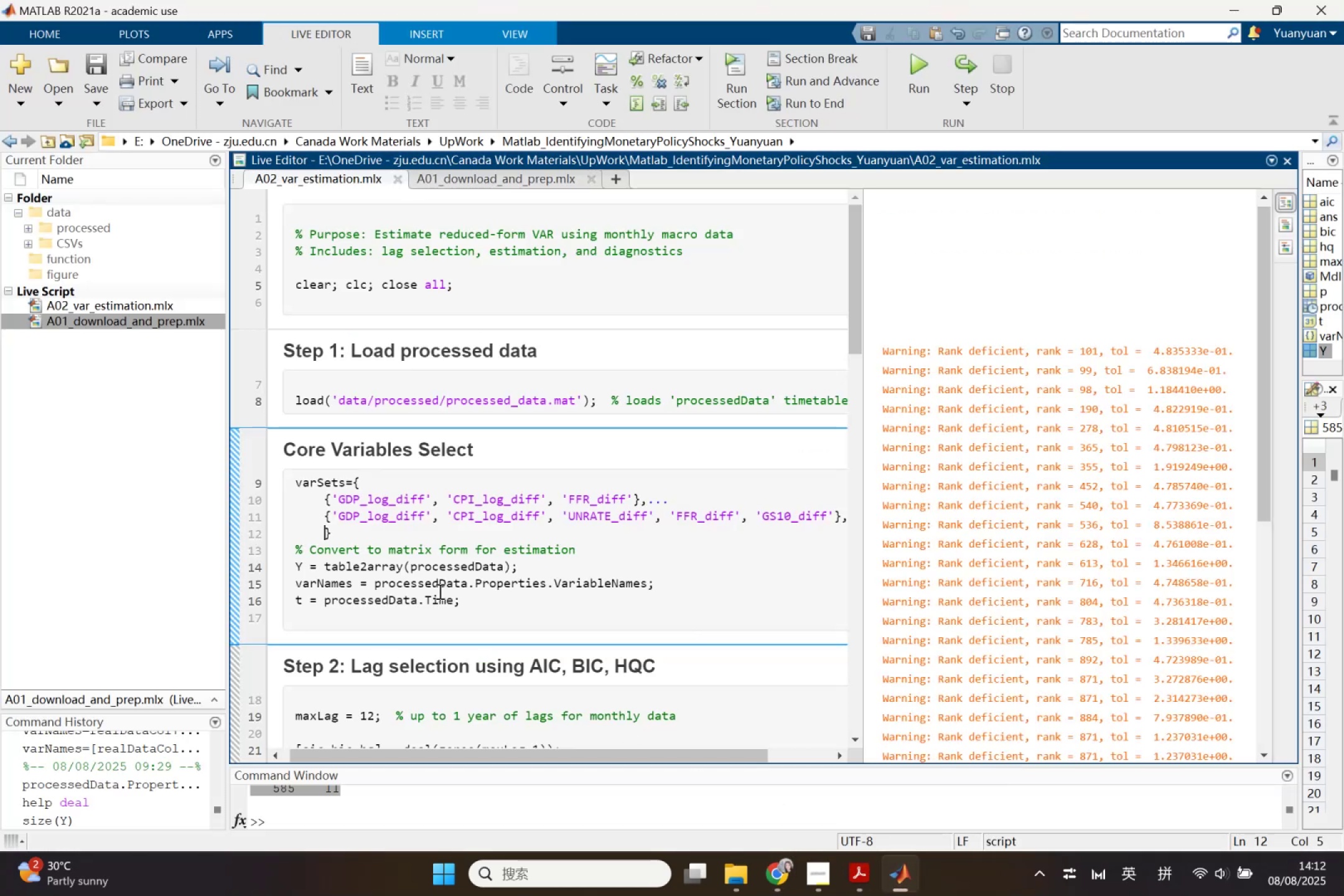 
key(Control+V)
 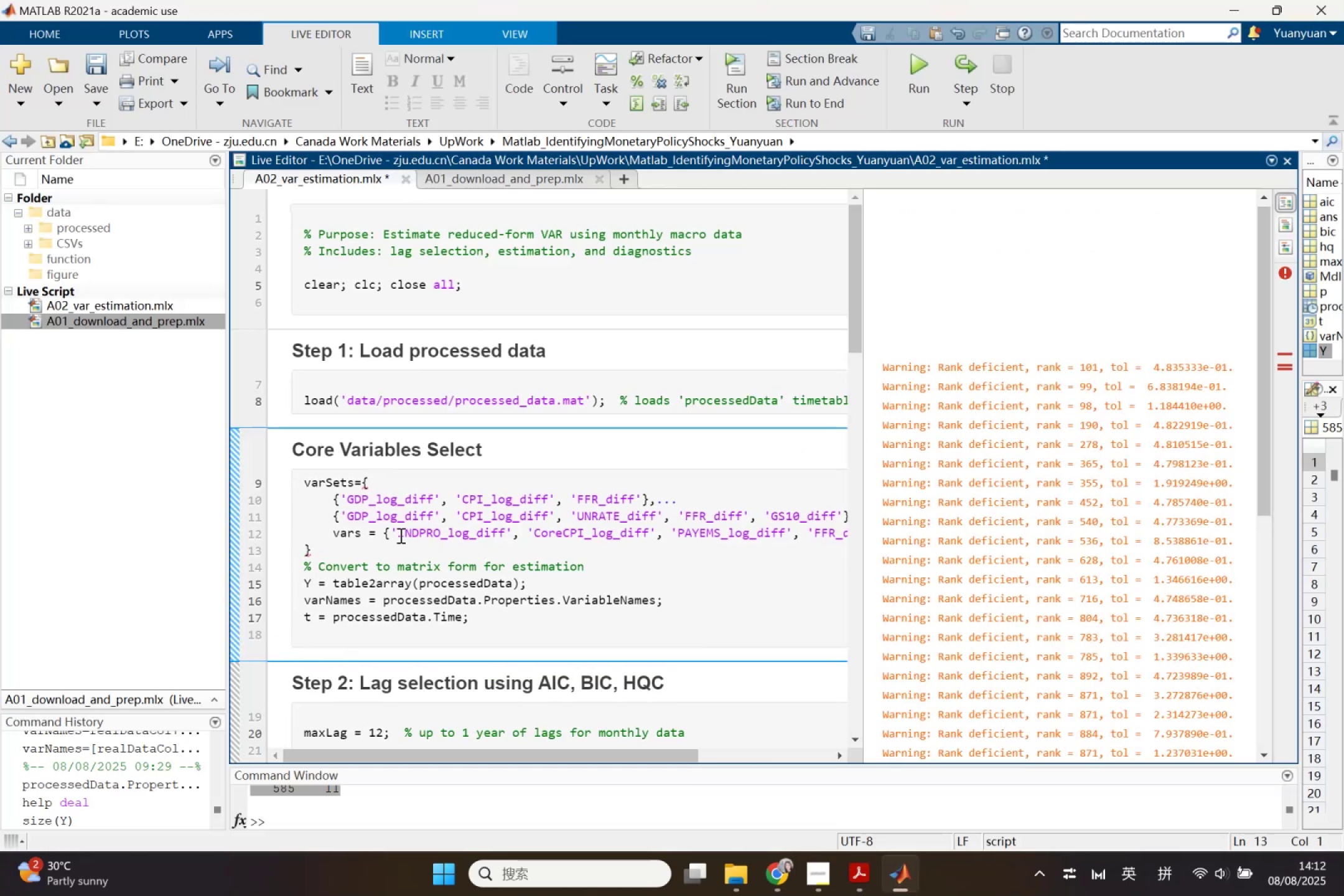 
left_click_drag(start_coordinate=[382, 534], to_coordinate=[335, 534])
 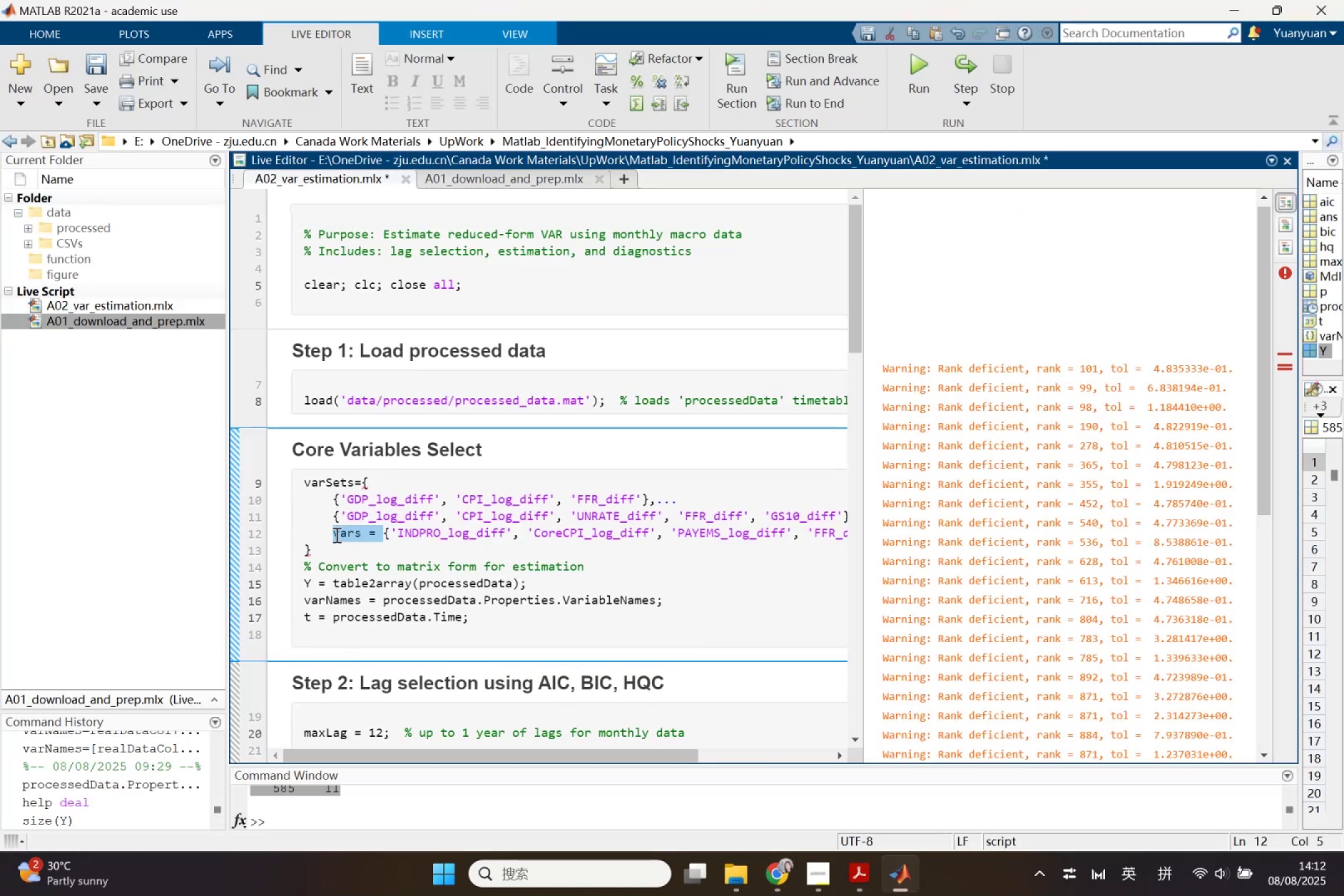 
key(Backspace)
 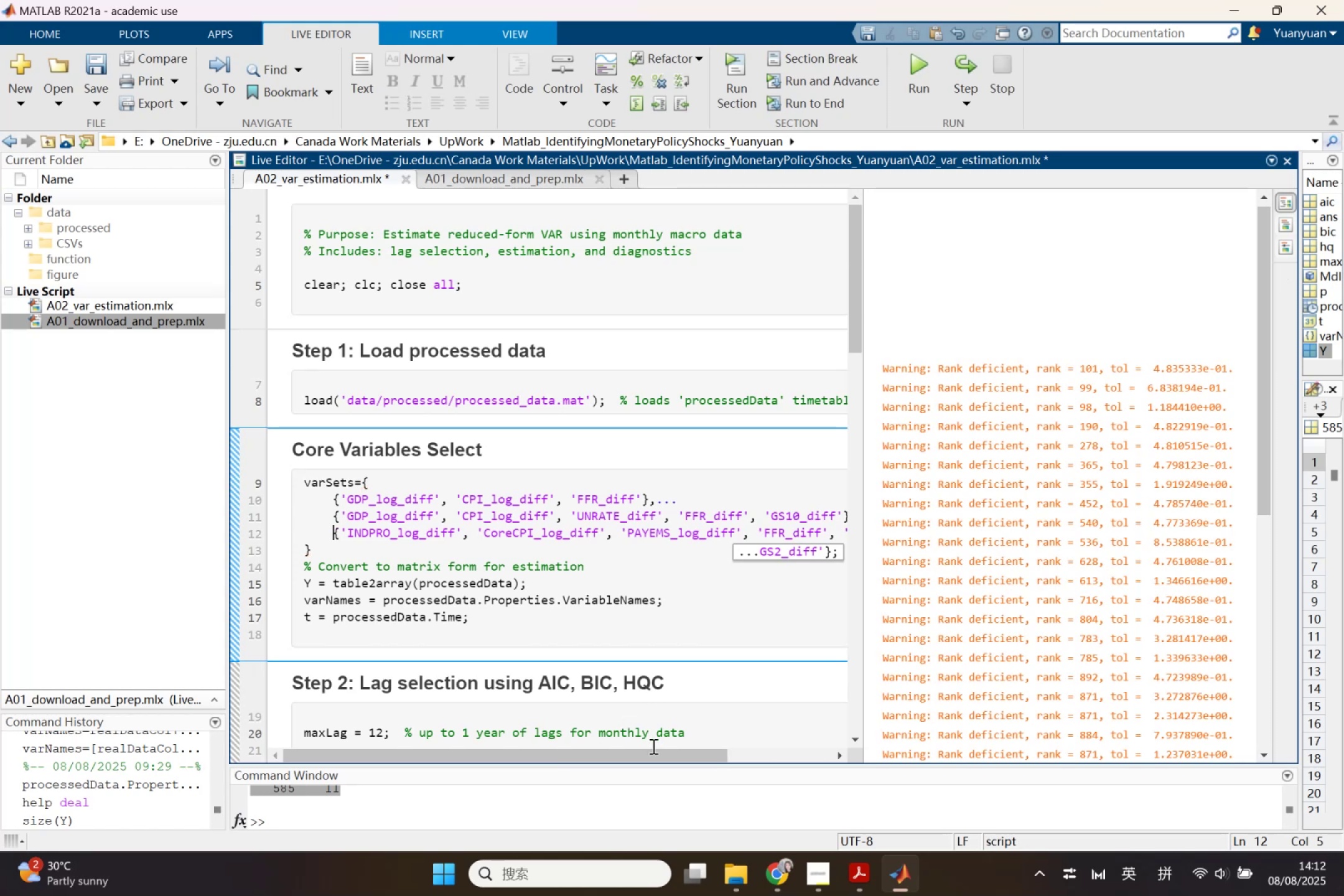 
left_click_drag(start_coordinate=[645, 759], to_coordinate=[818, 760])
 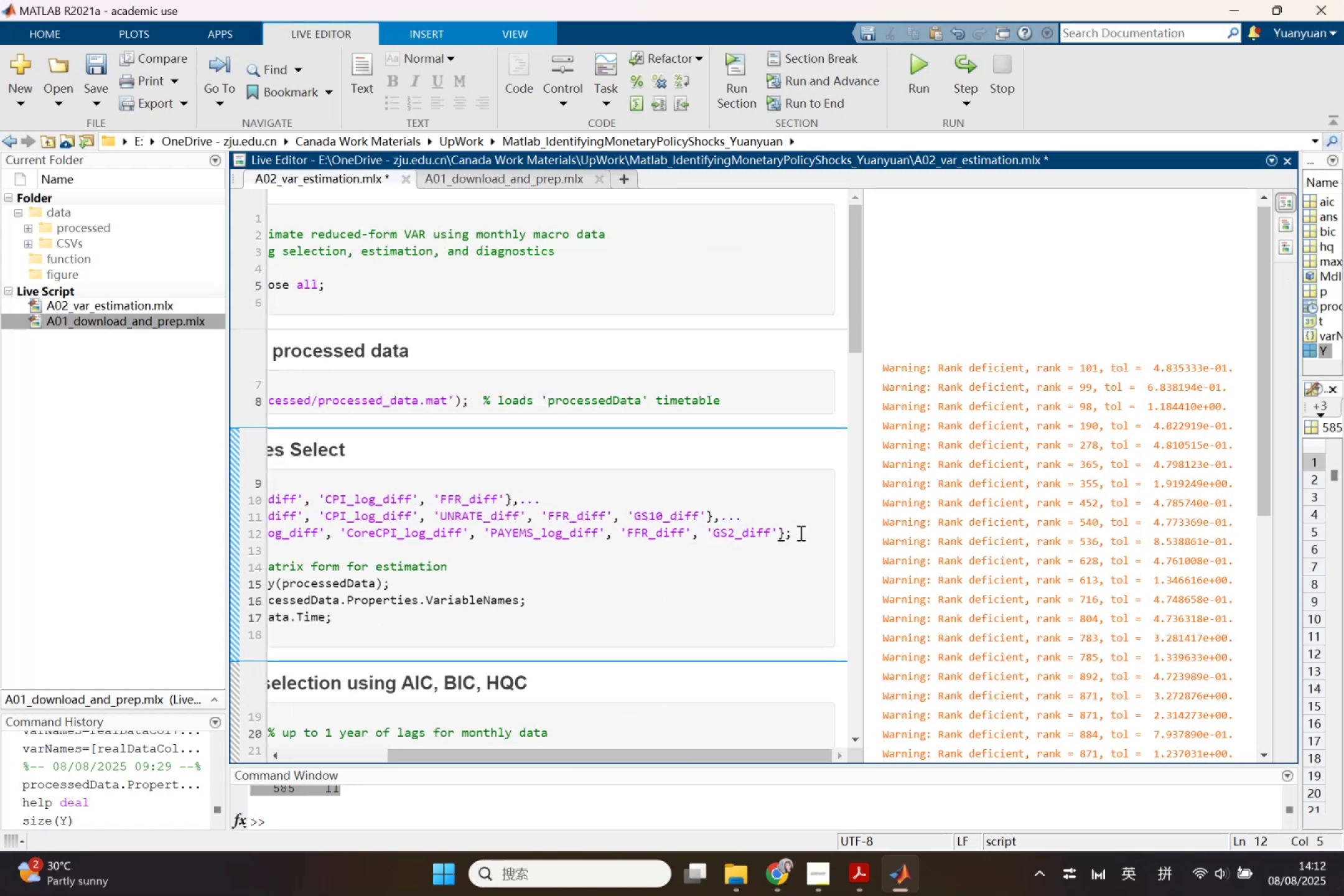 
left_click([800, 533])
 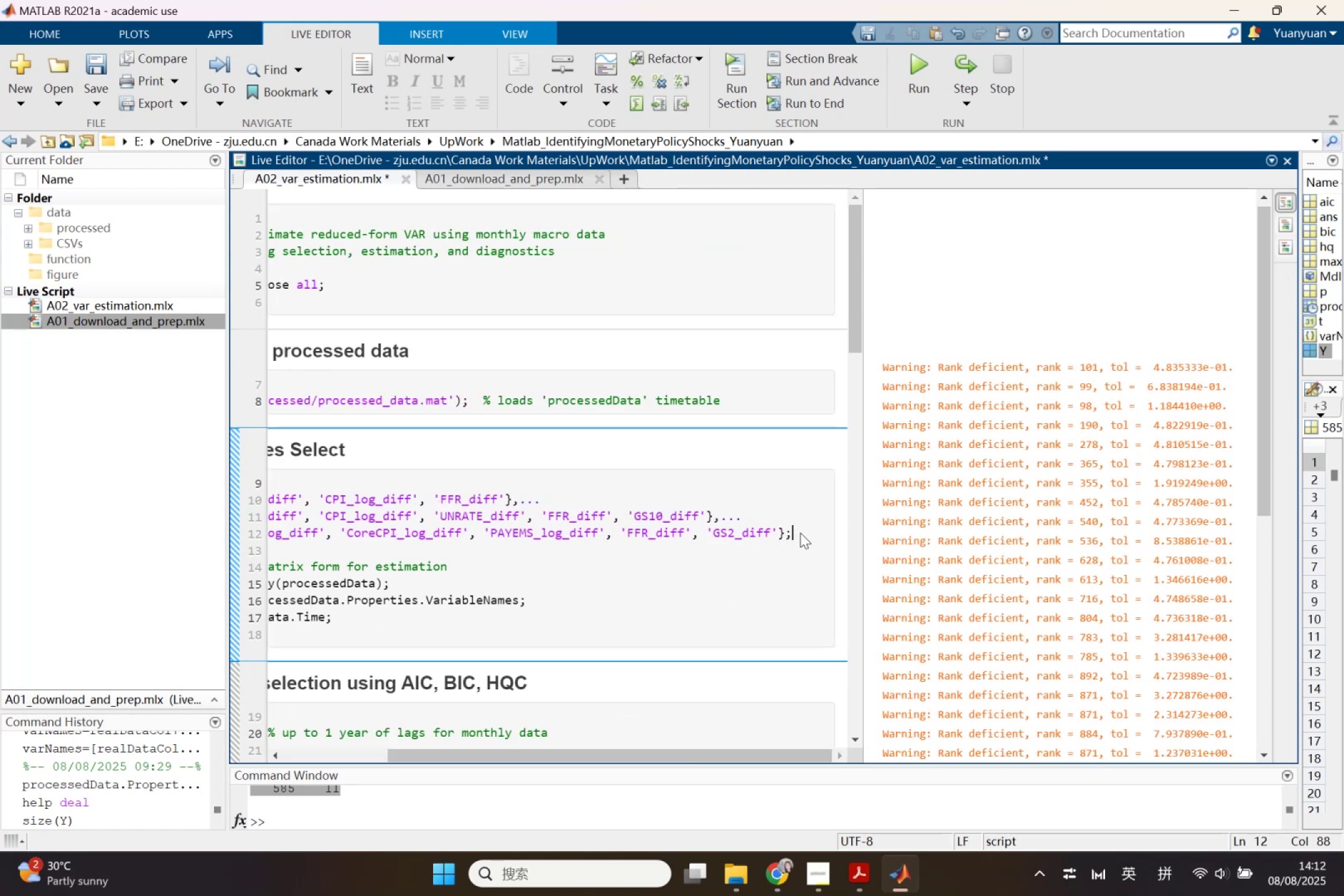 
key(Backspace)
 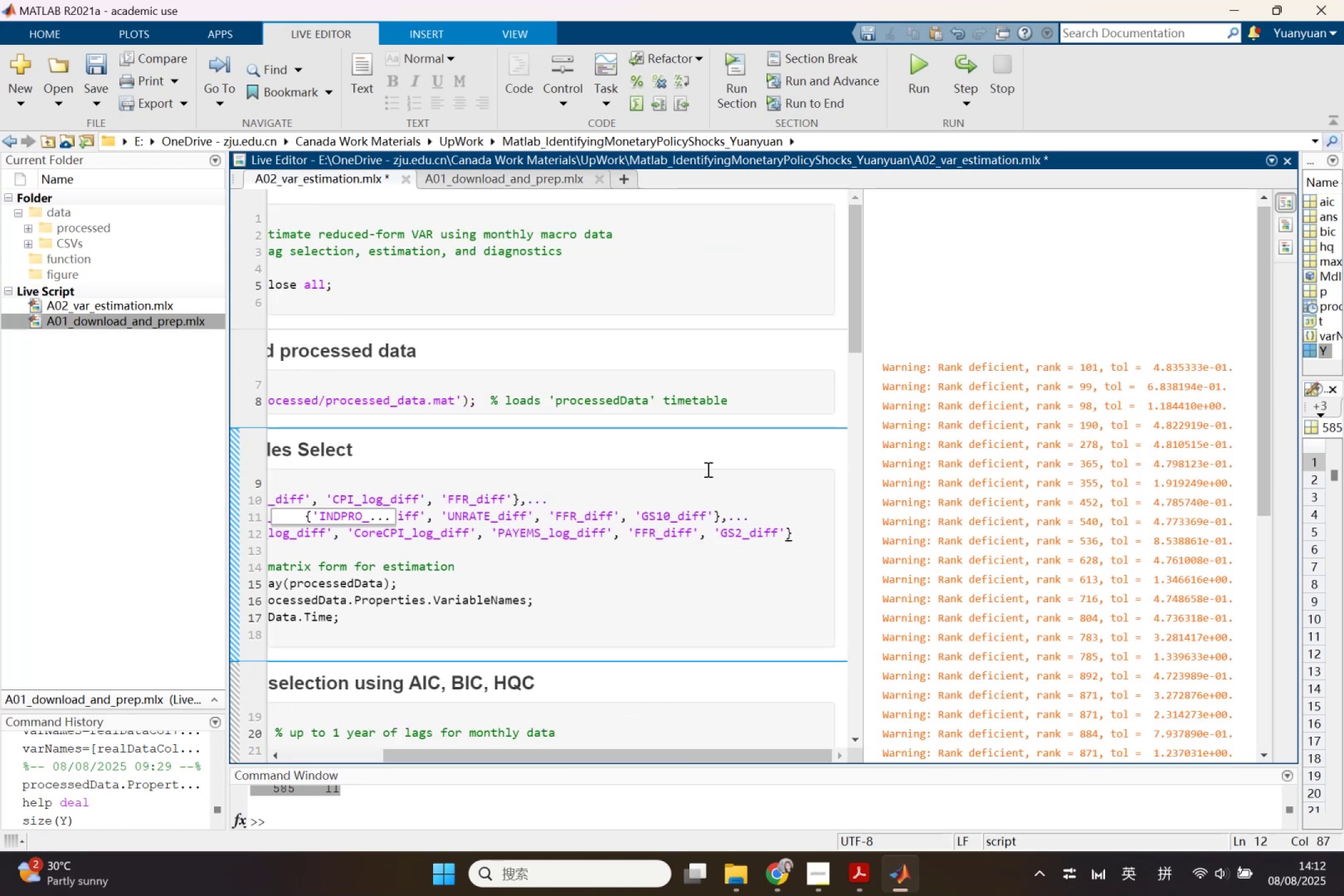 
left_click([585, 487])
 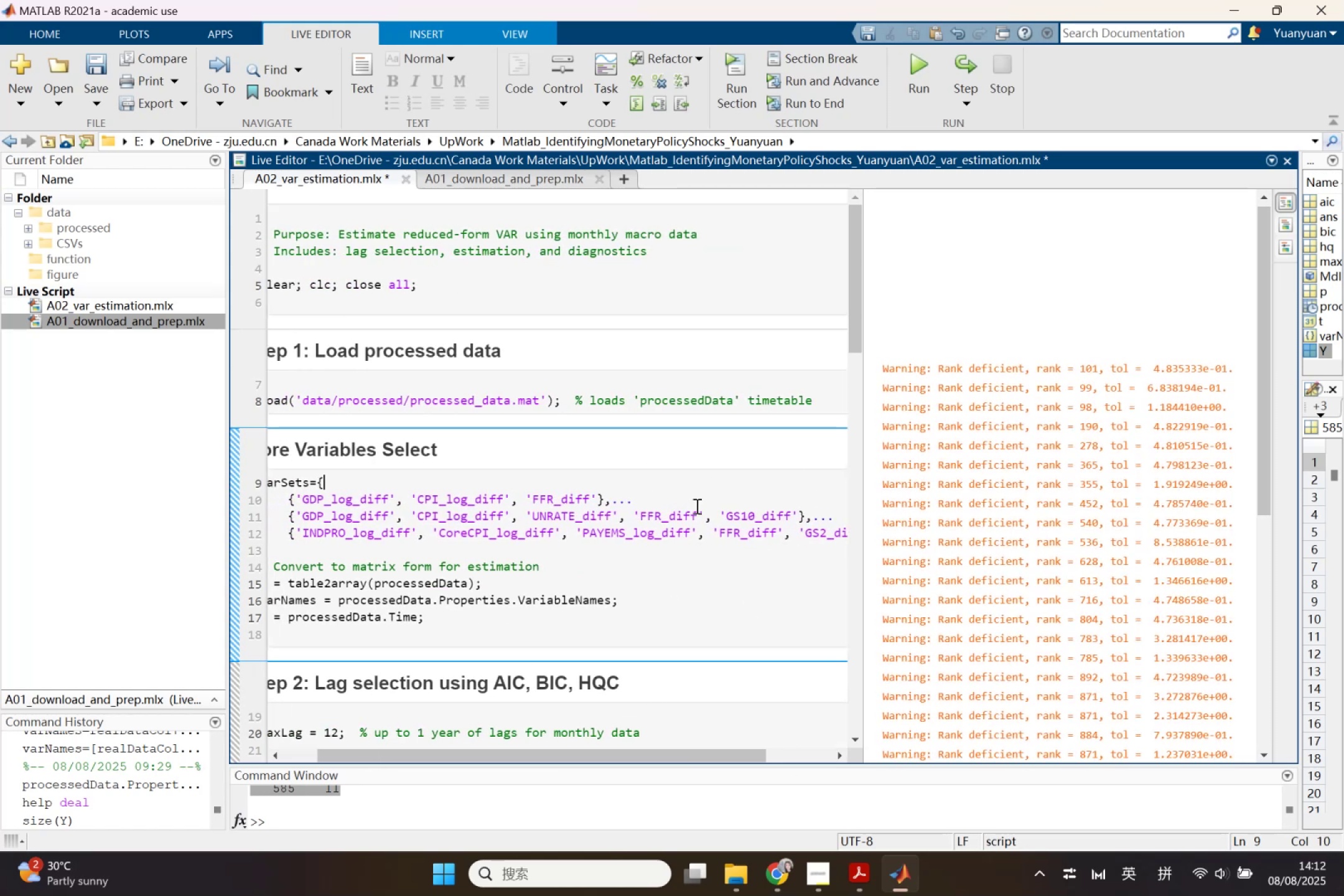 
left_click([697, 506])
 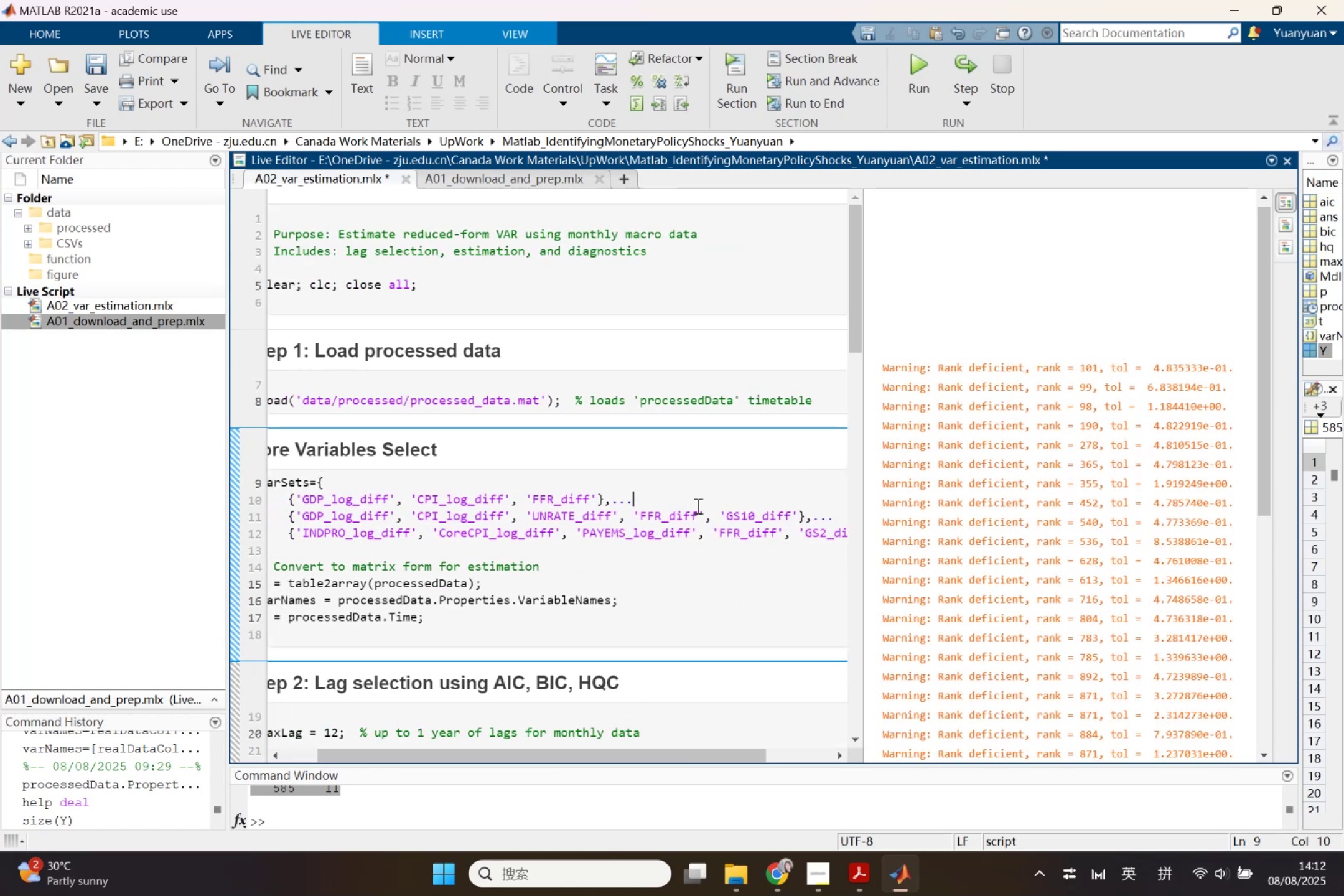 
key(Space)
 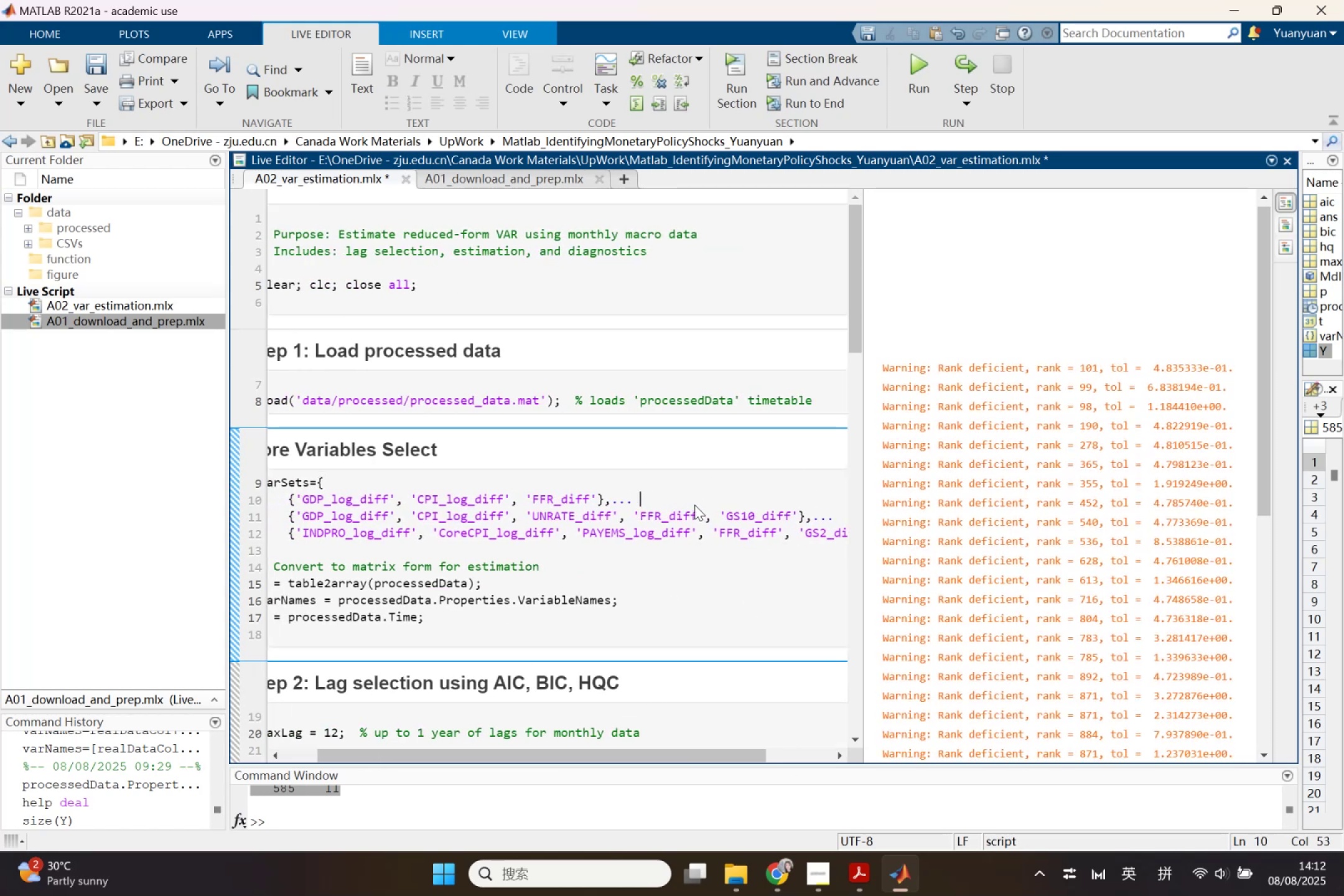 
key(Shift+5)
 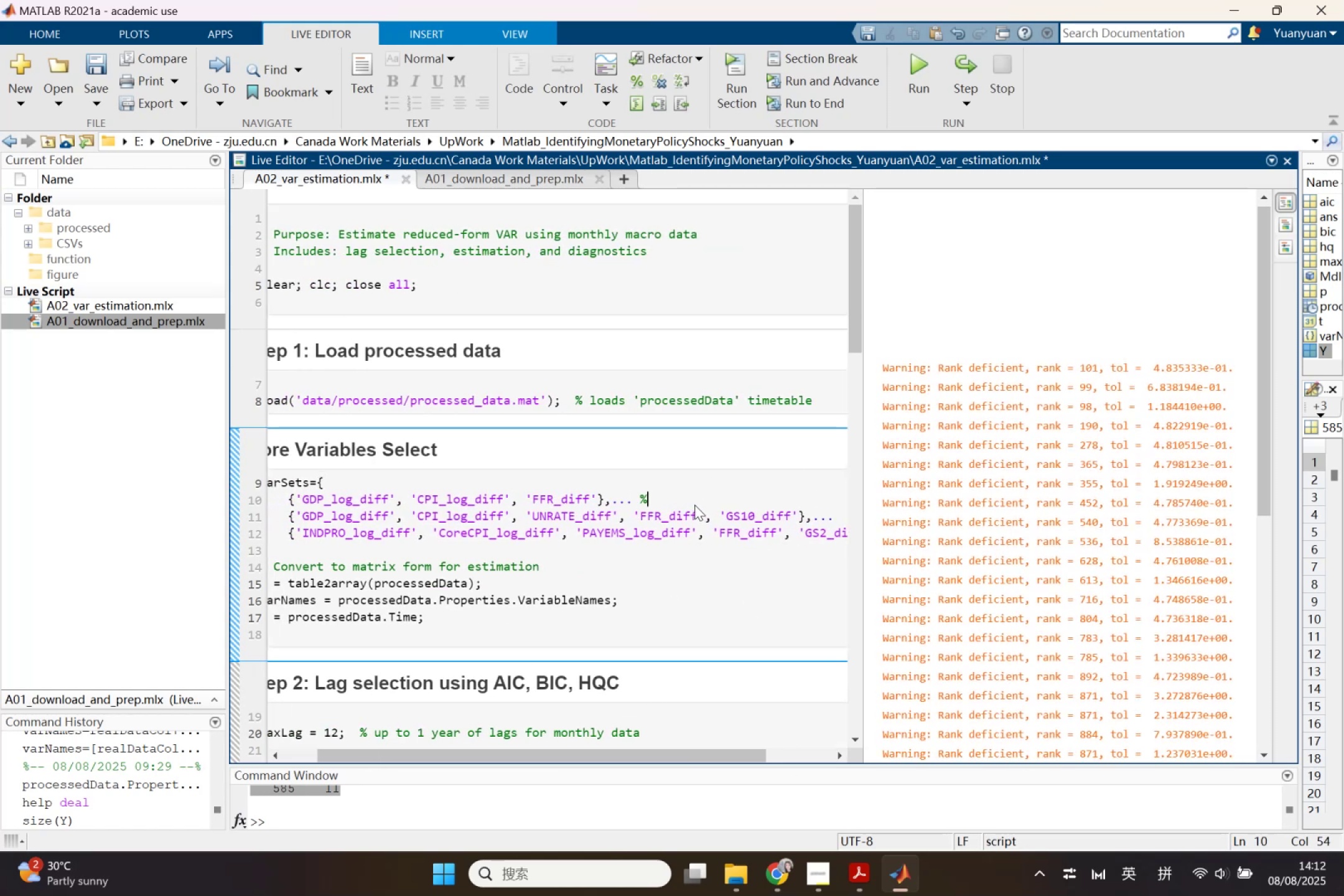 
key(Space)
 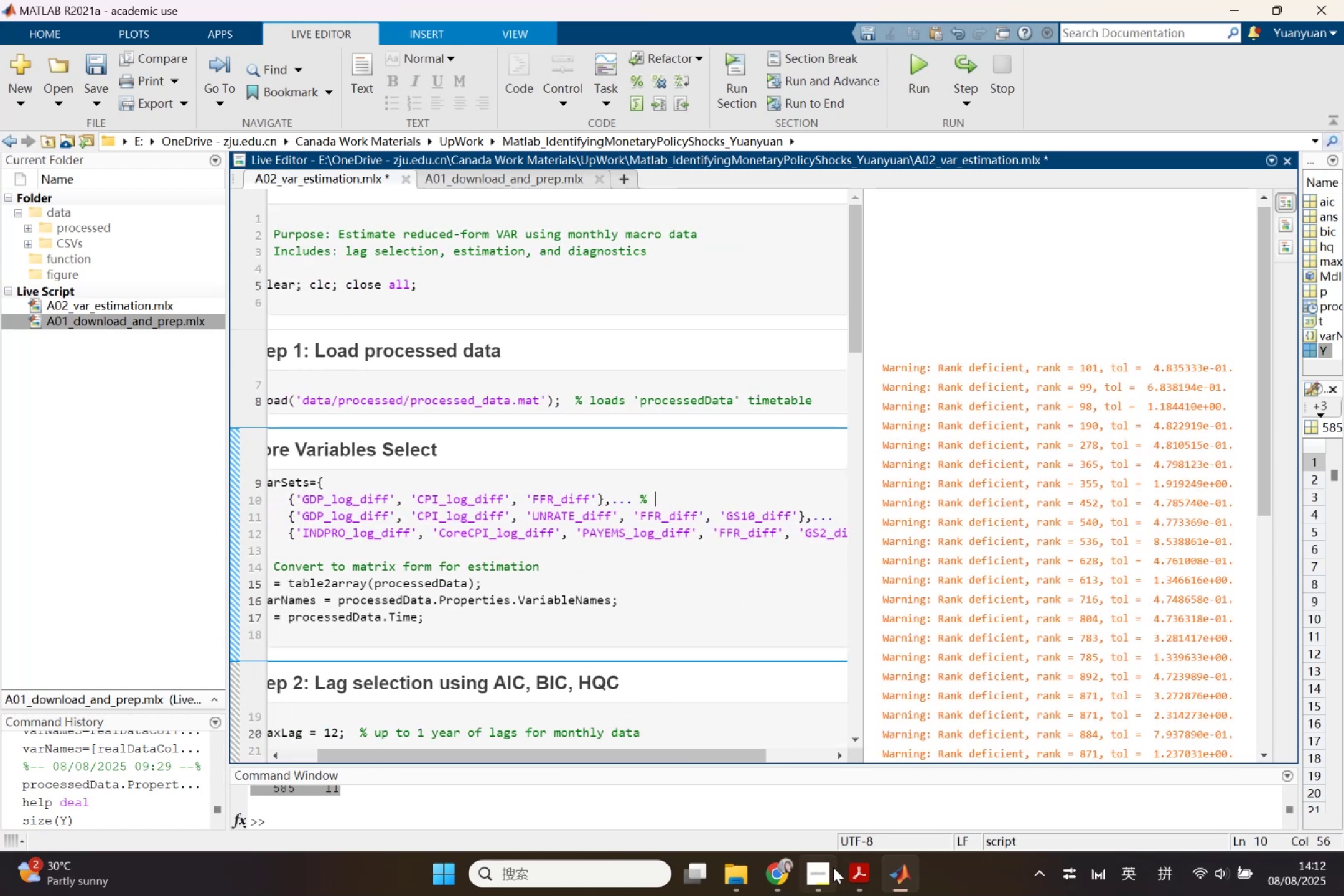 
left_click([772, 885])
 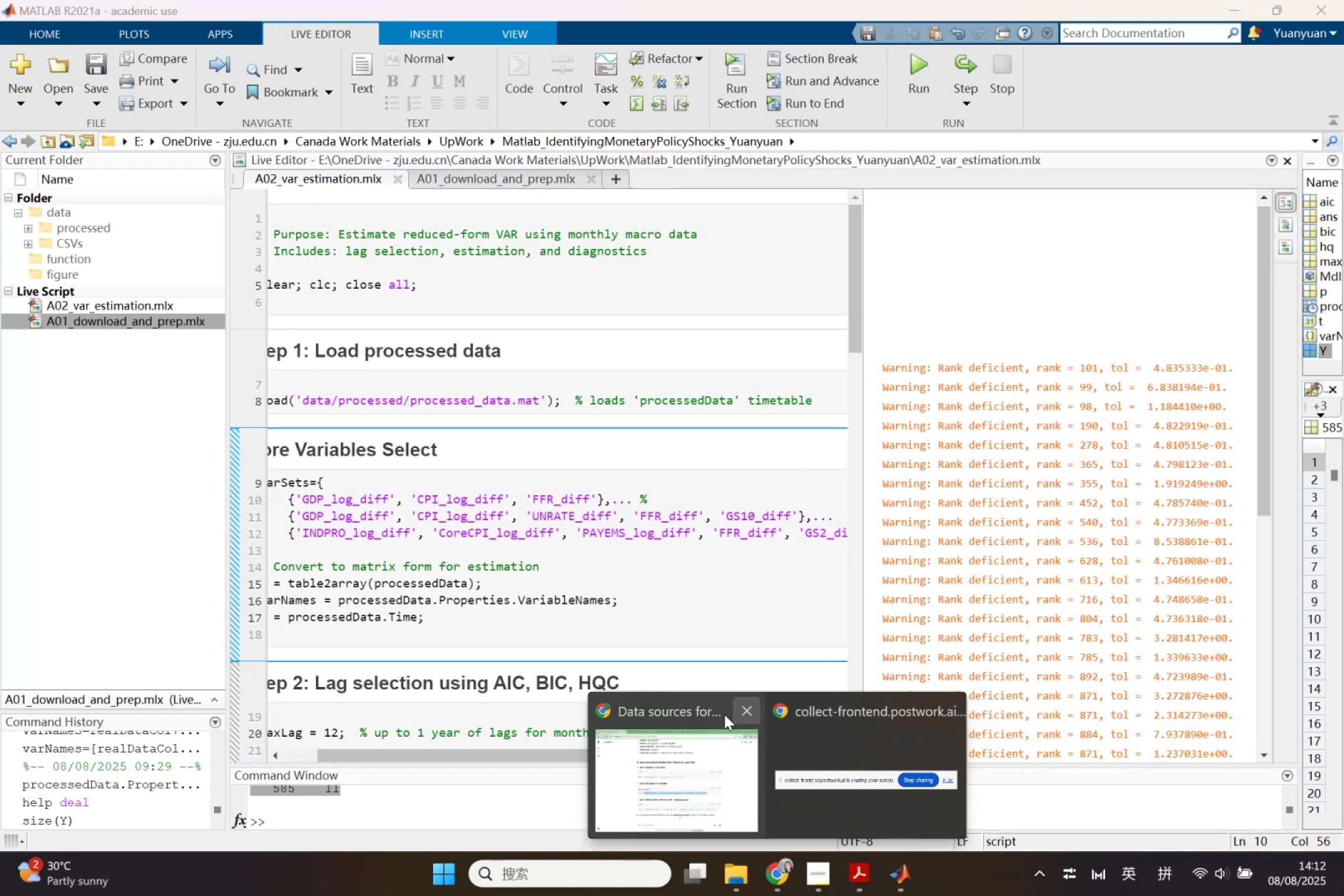 
left_click([696, 742])
 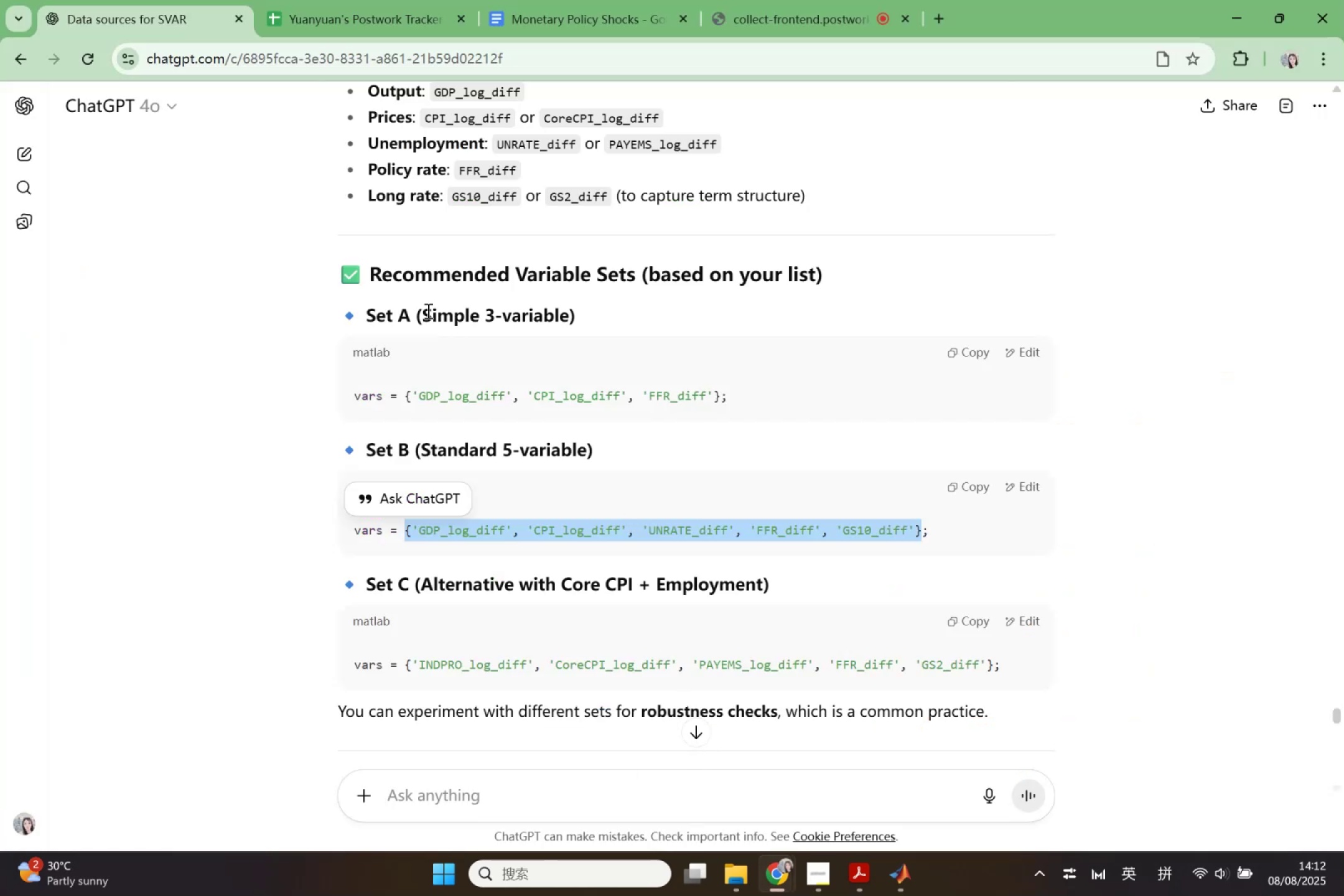 
left_click_drag(start_coordinate=[422, 312], to_coordinate=[567, 310])
 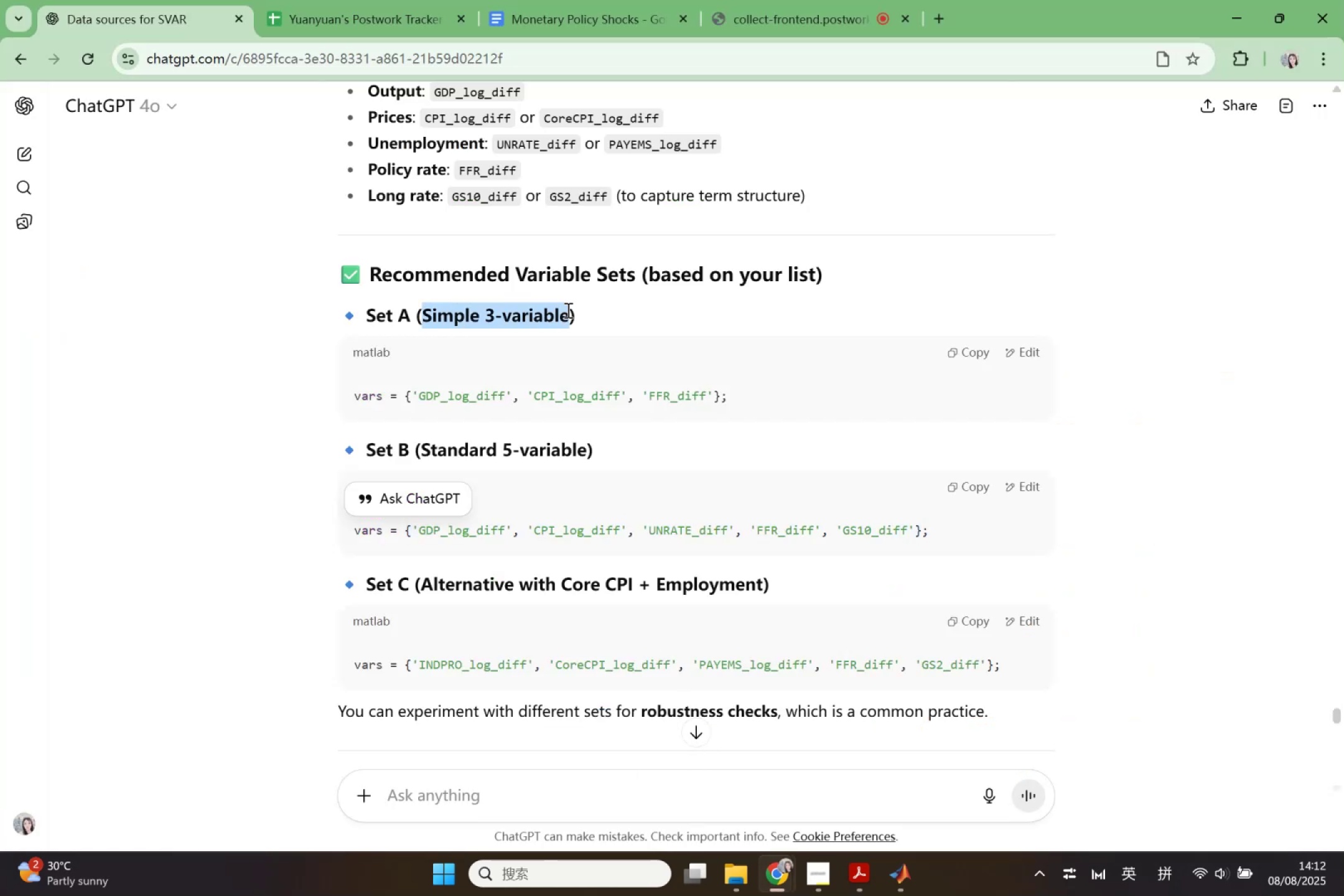 
key(Control+ControlLeft)
 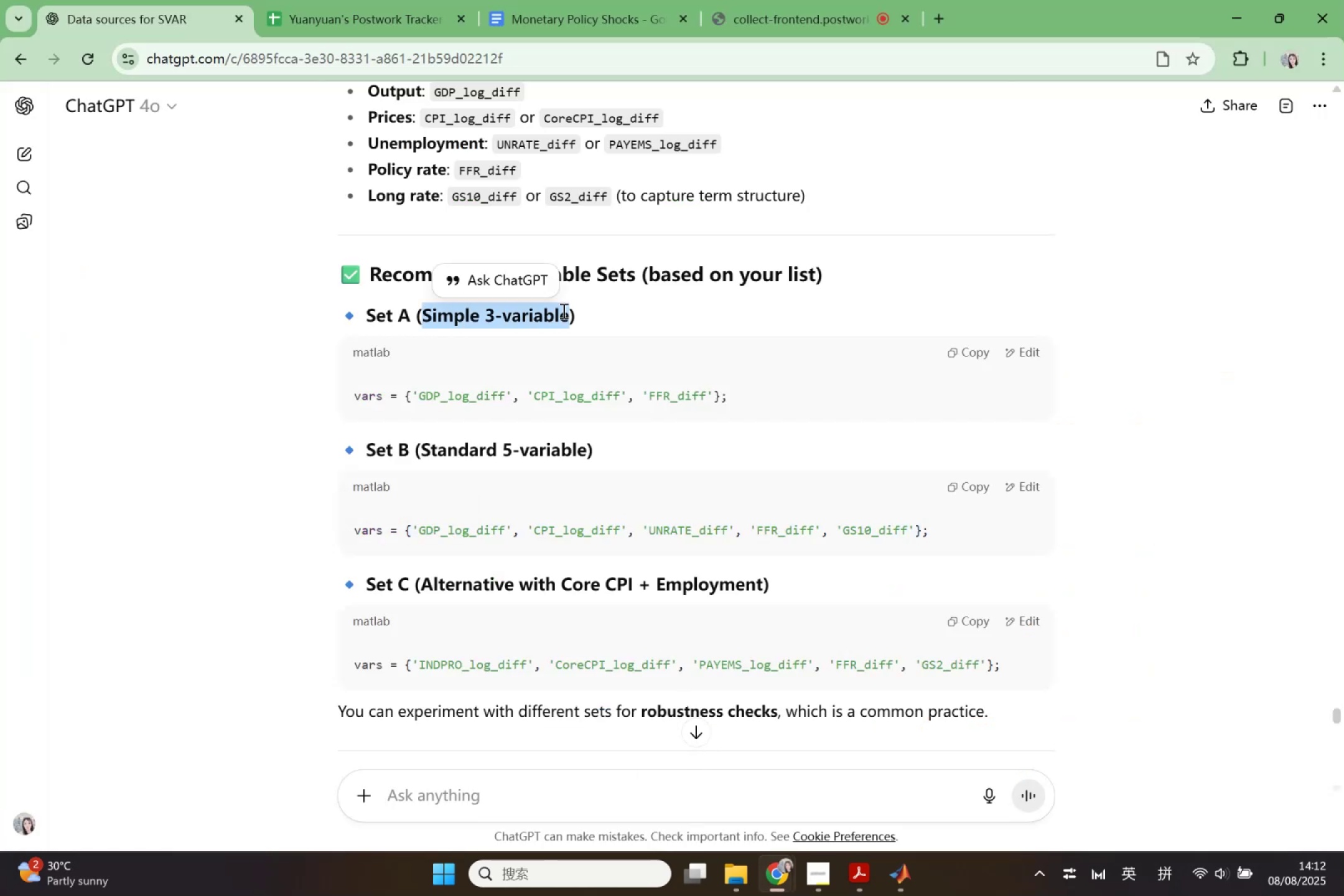 
key(Control+C)
 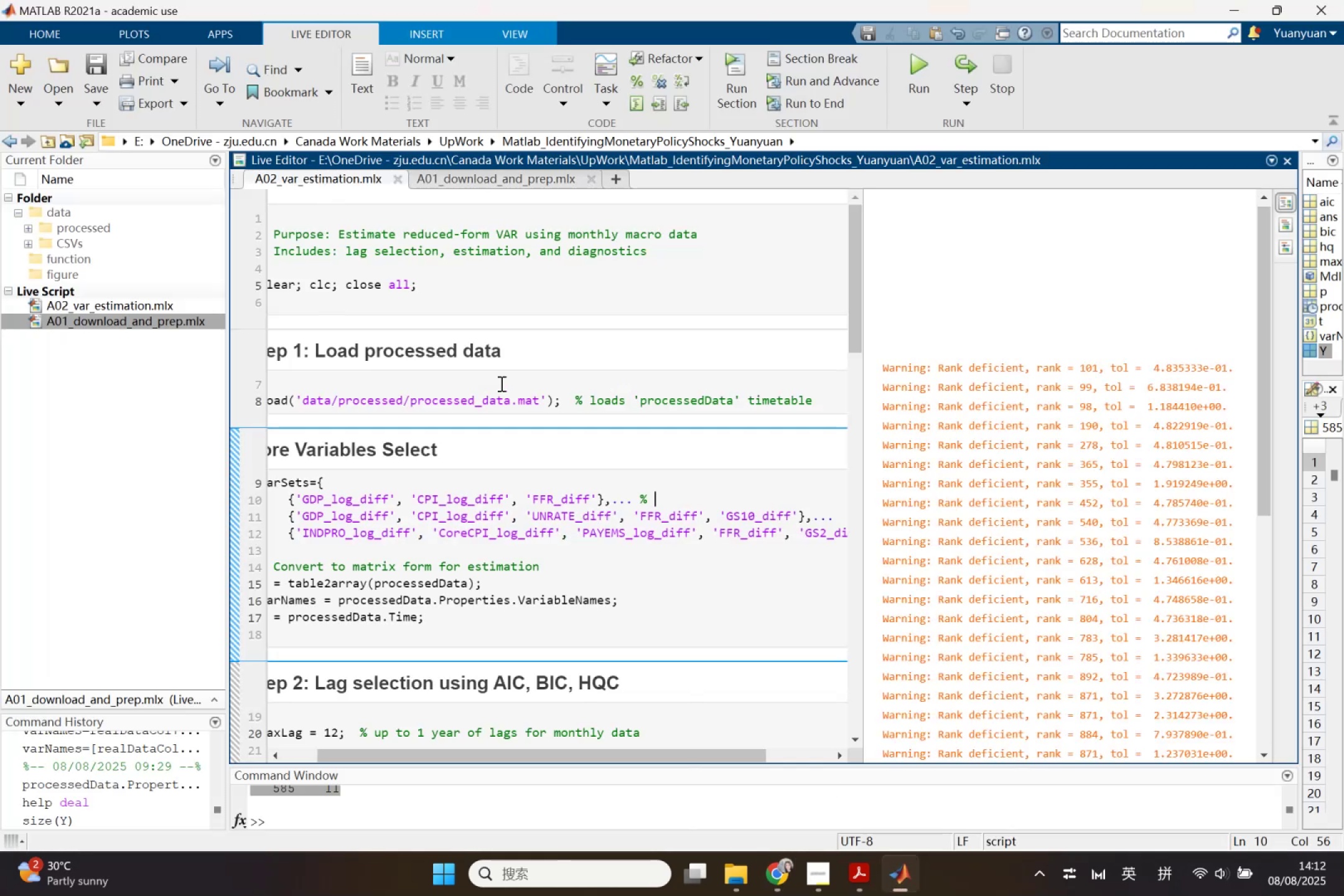 
key(Control+ControlLeft)
 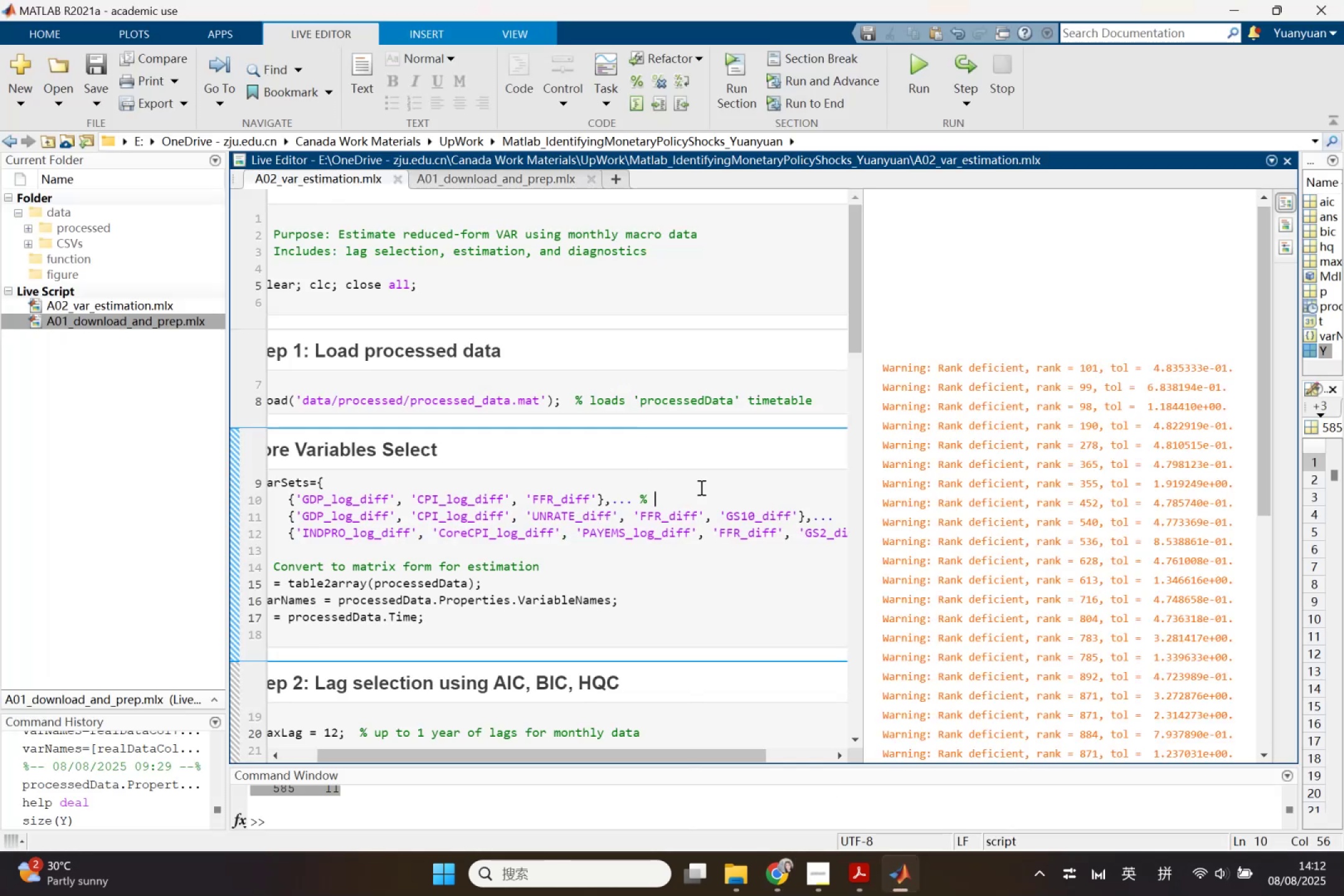 
key(Control+V)
 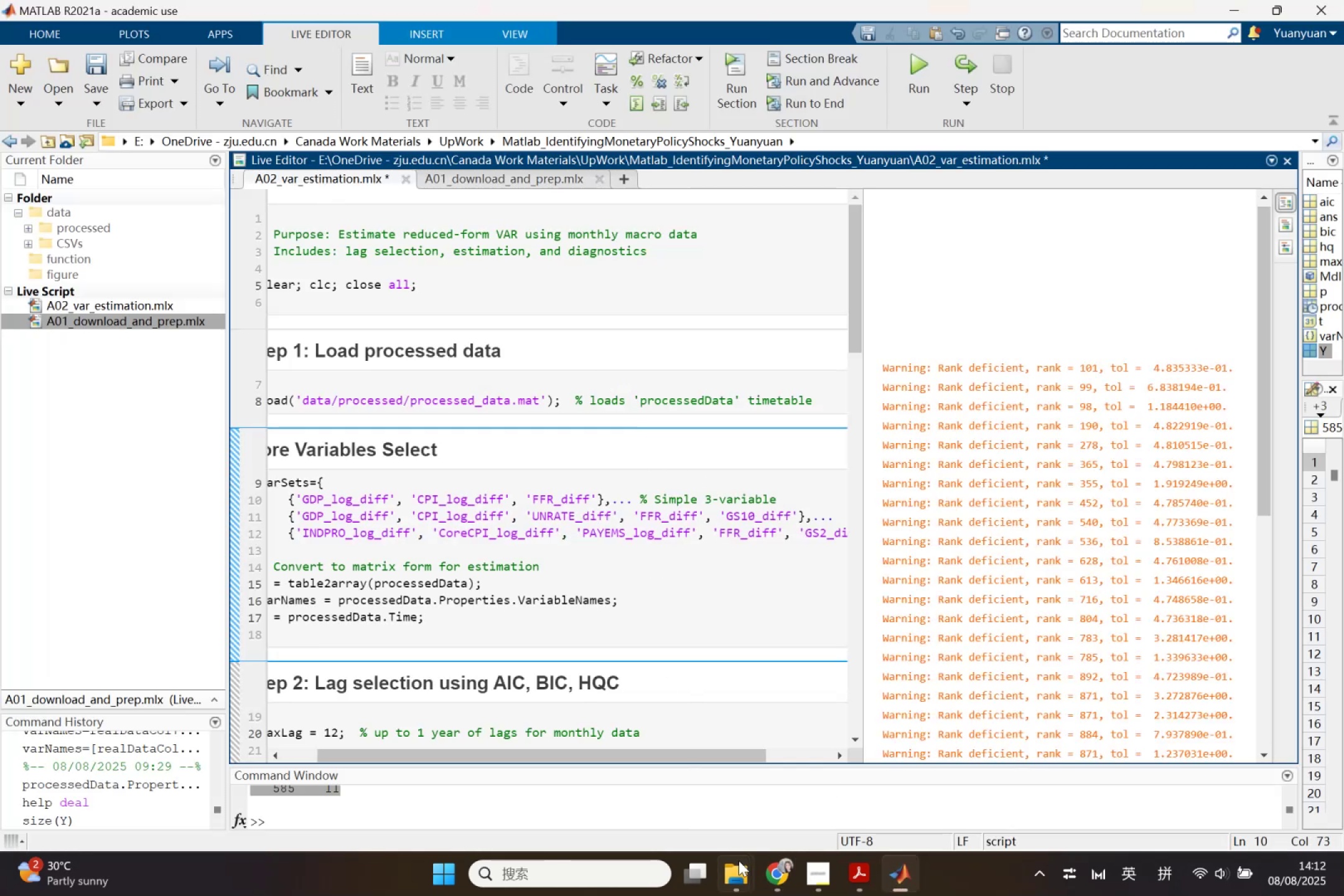 
left_click([761, 875])
 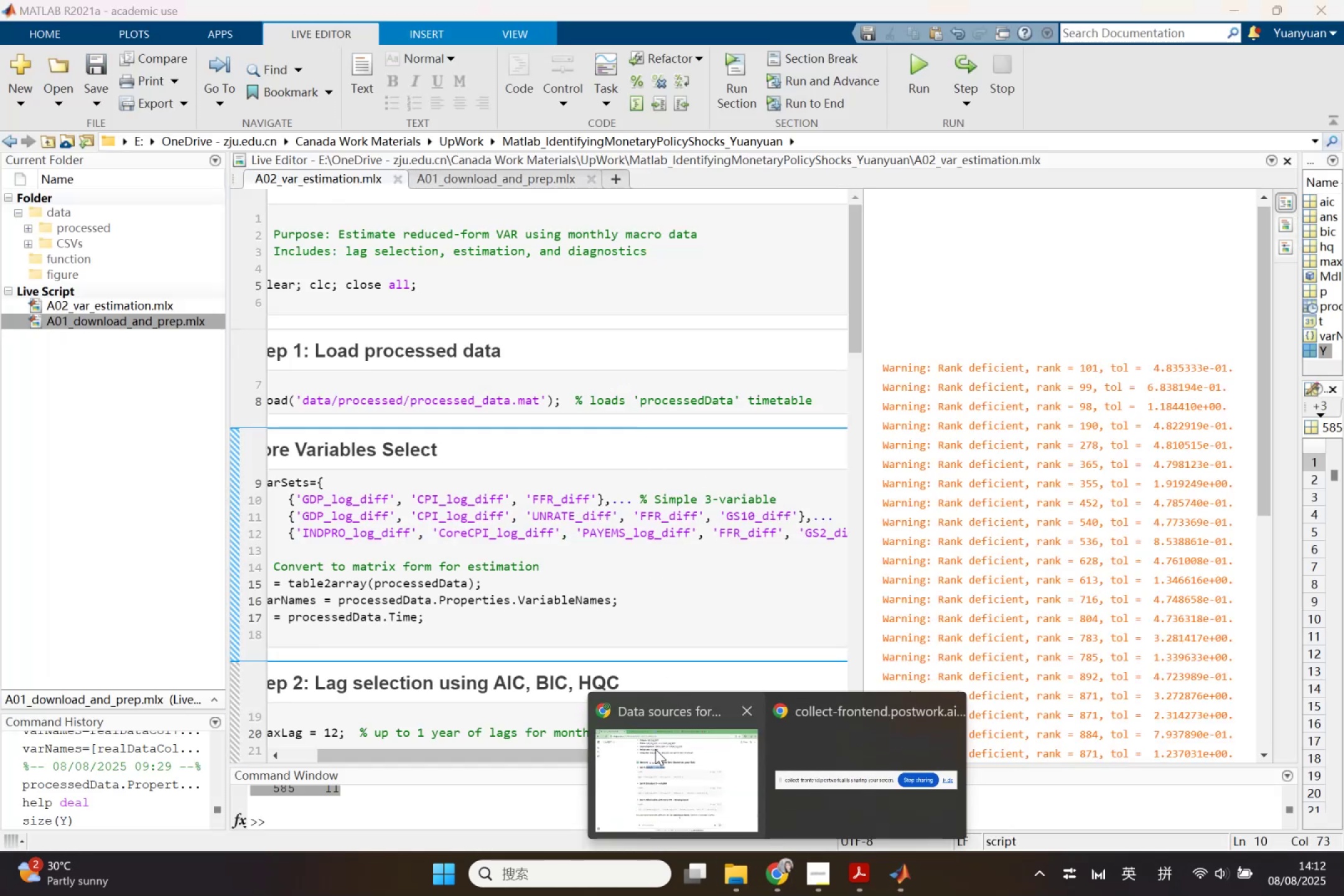 
left_click([655, 749])
 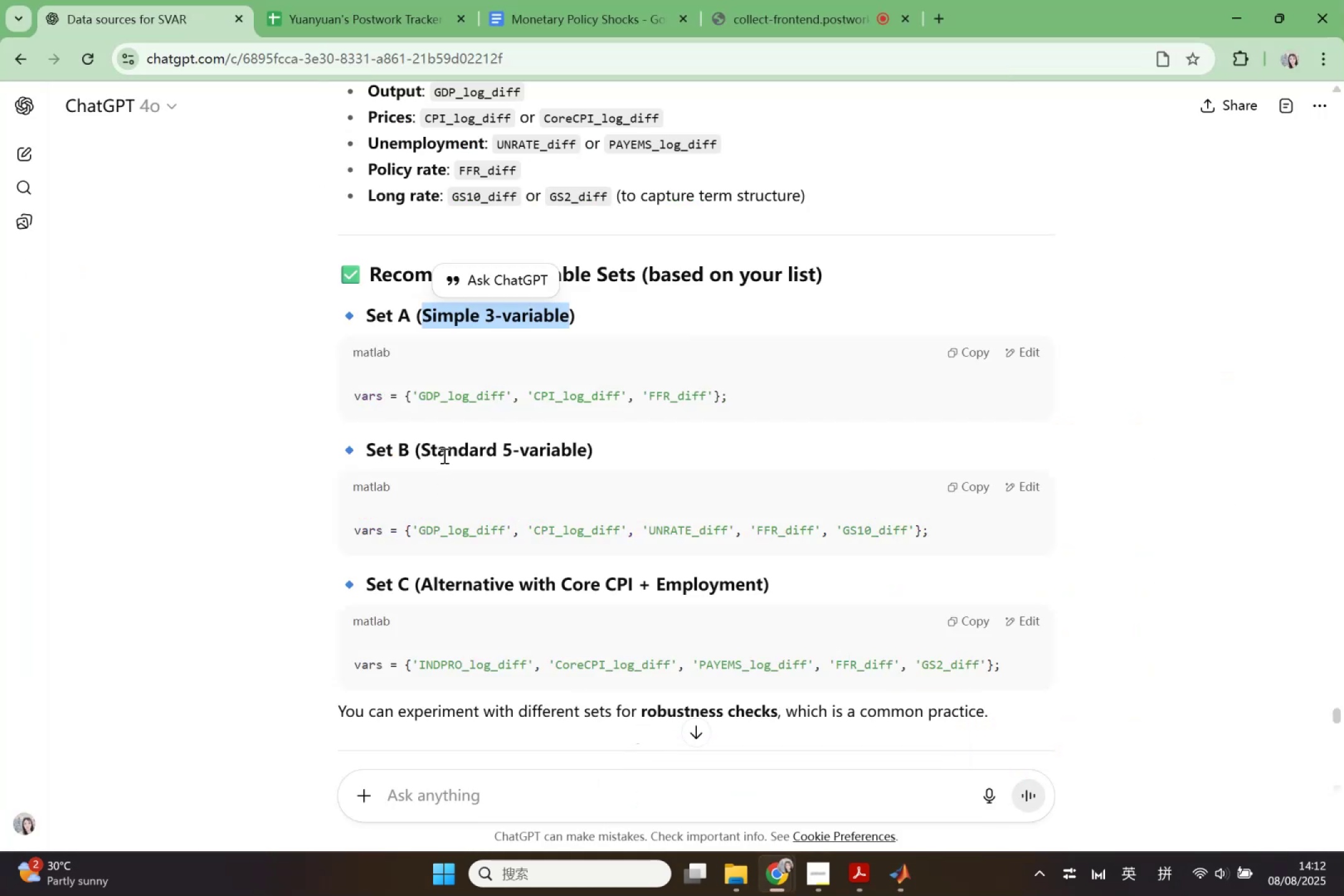 
left_click_drag(start_coordinate=[422, 449], to_coordinate=[582, 458])
 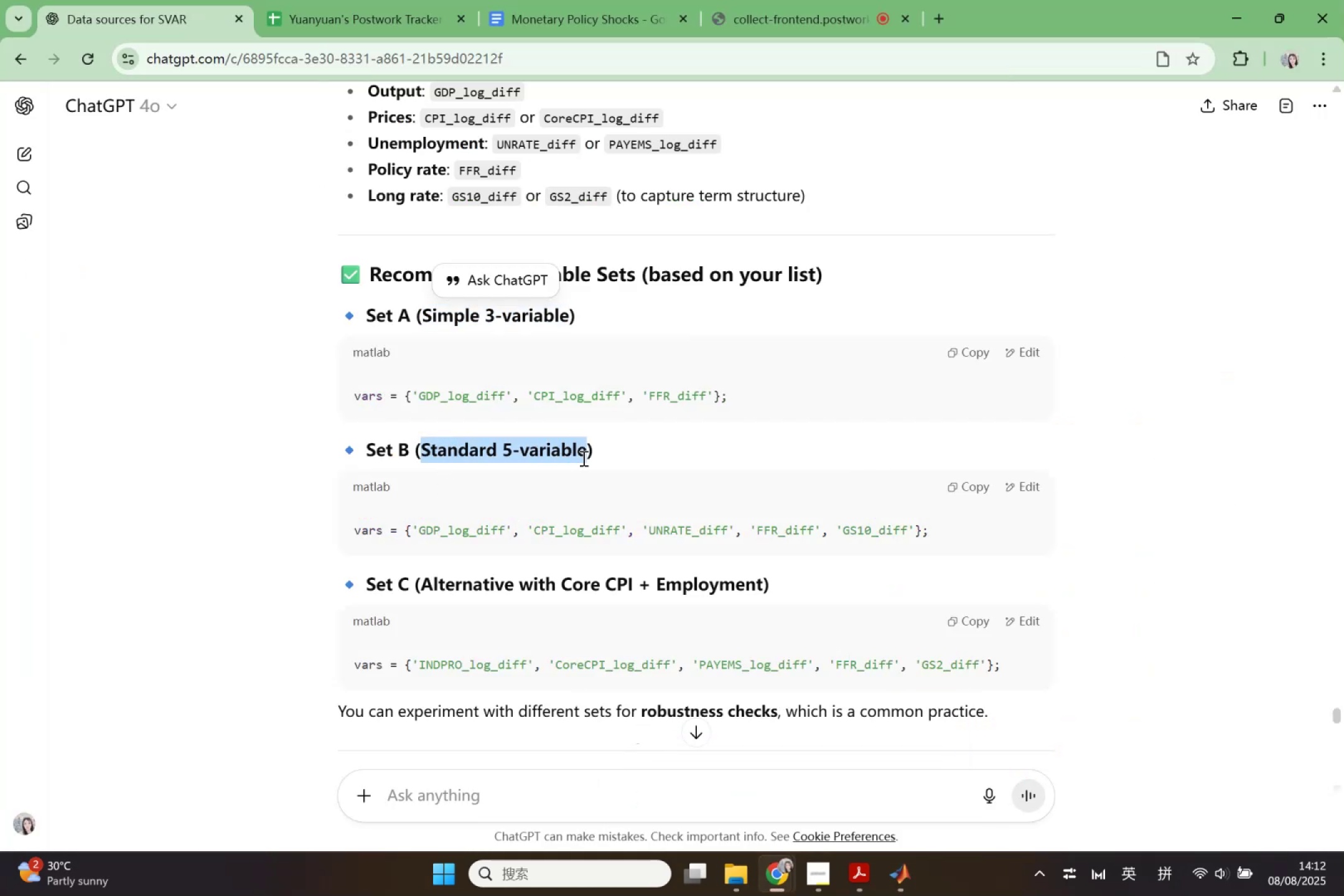 
key(Control+ControlLeft)
 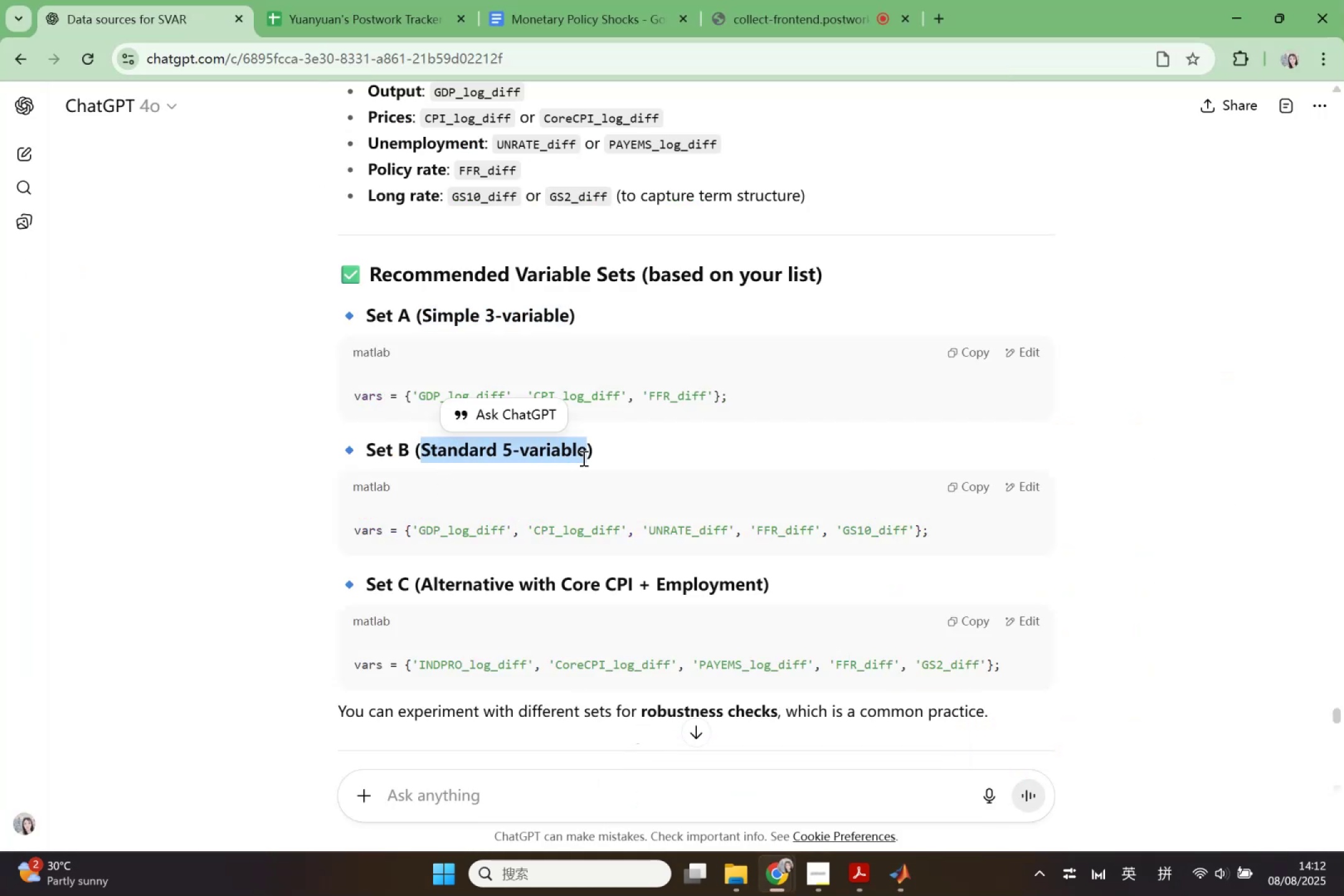 
key(Control+C)
 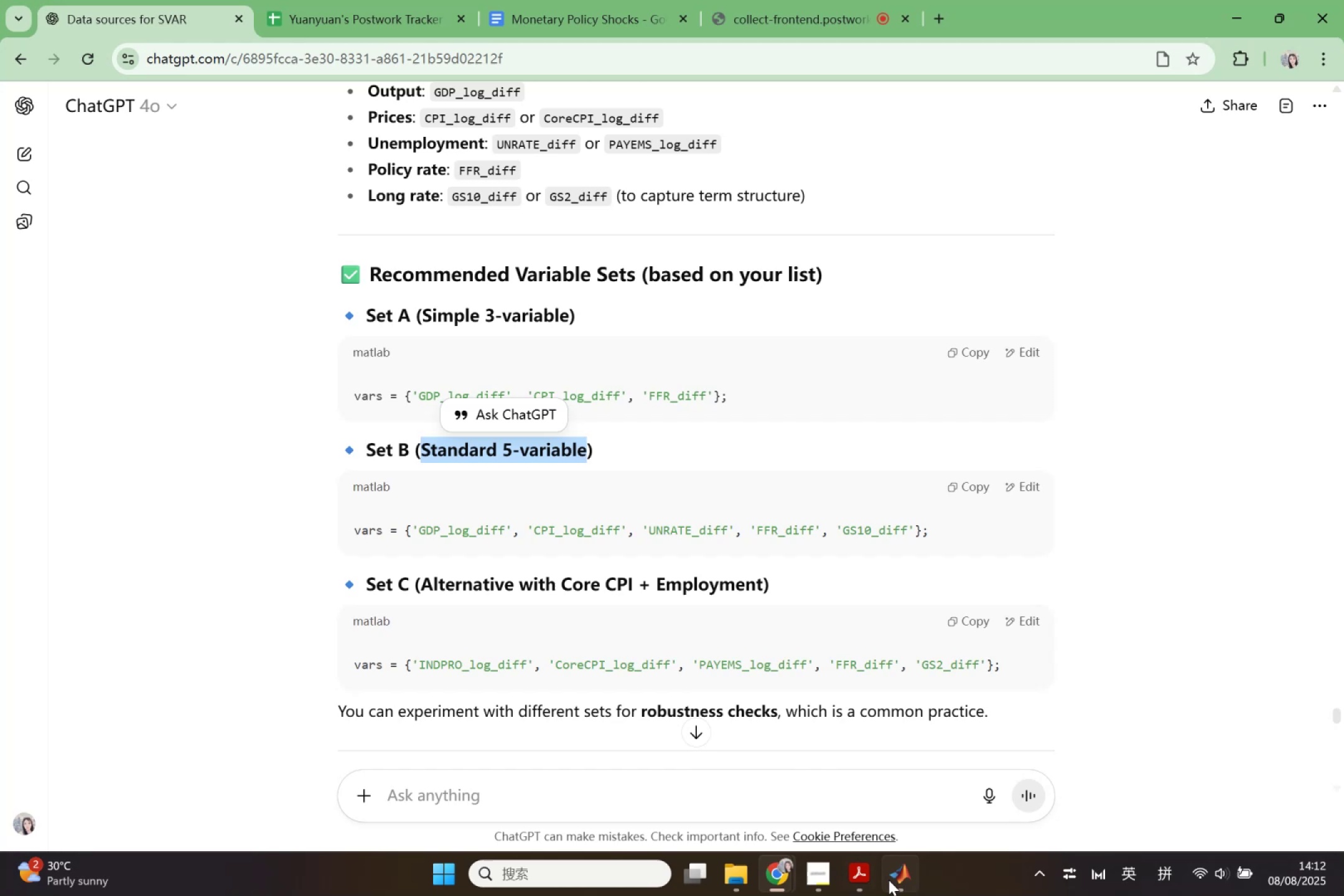 
left_click([893, 880])
 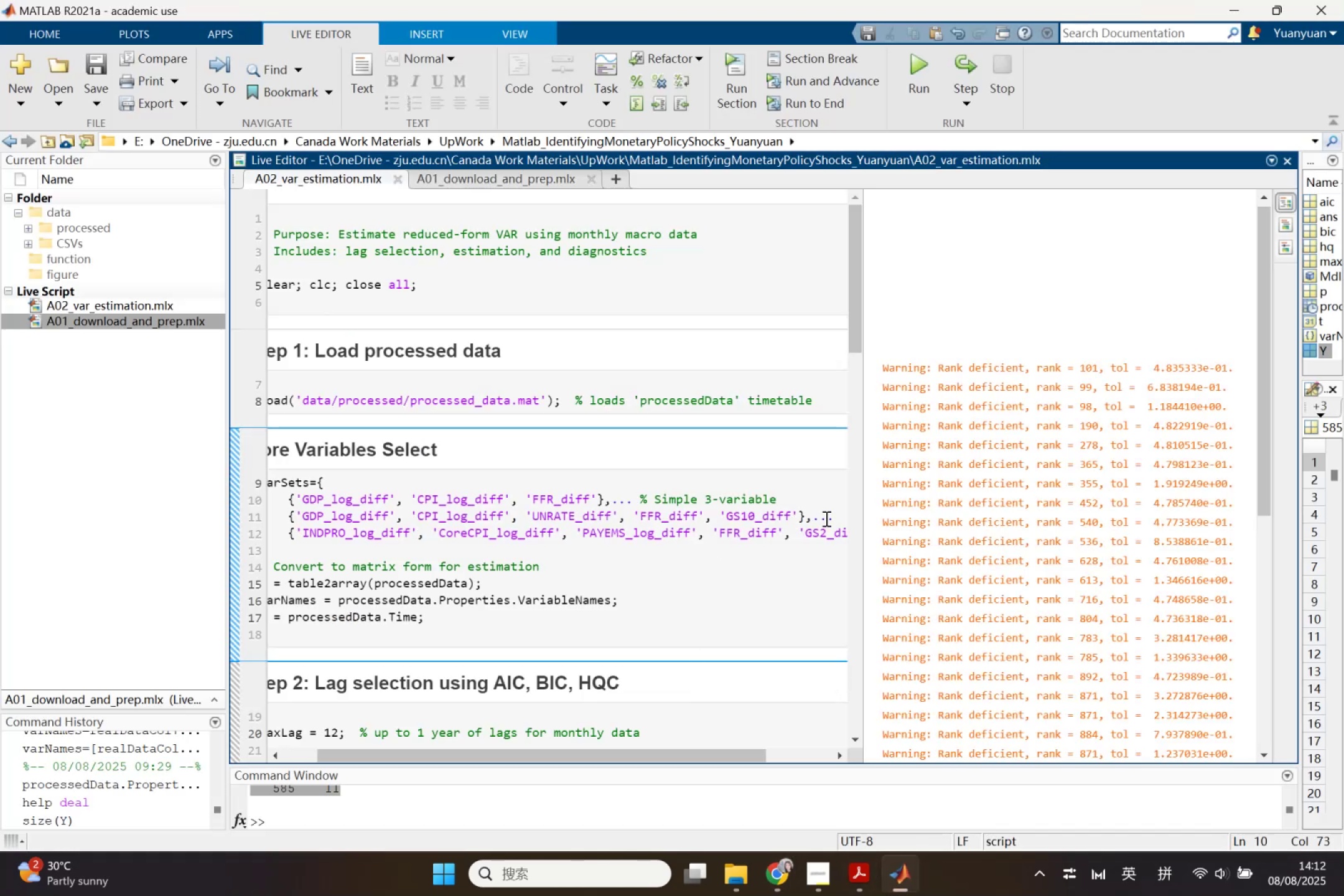 
left_click([838, 518])
 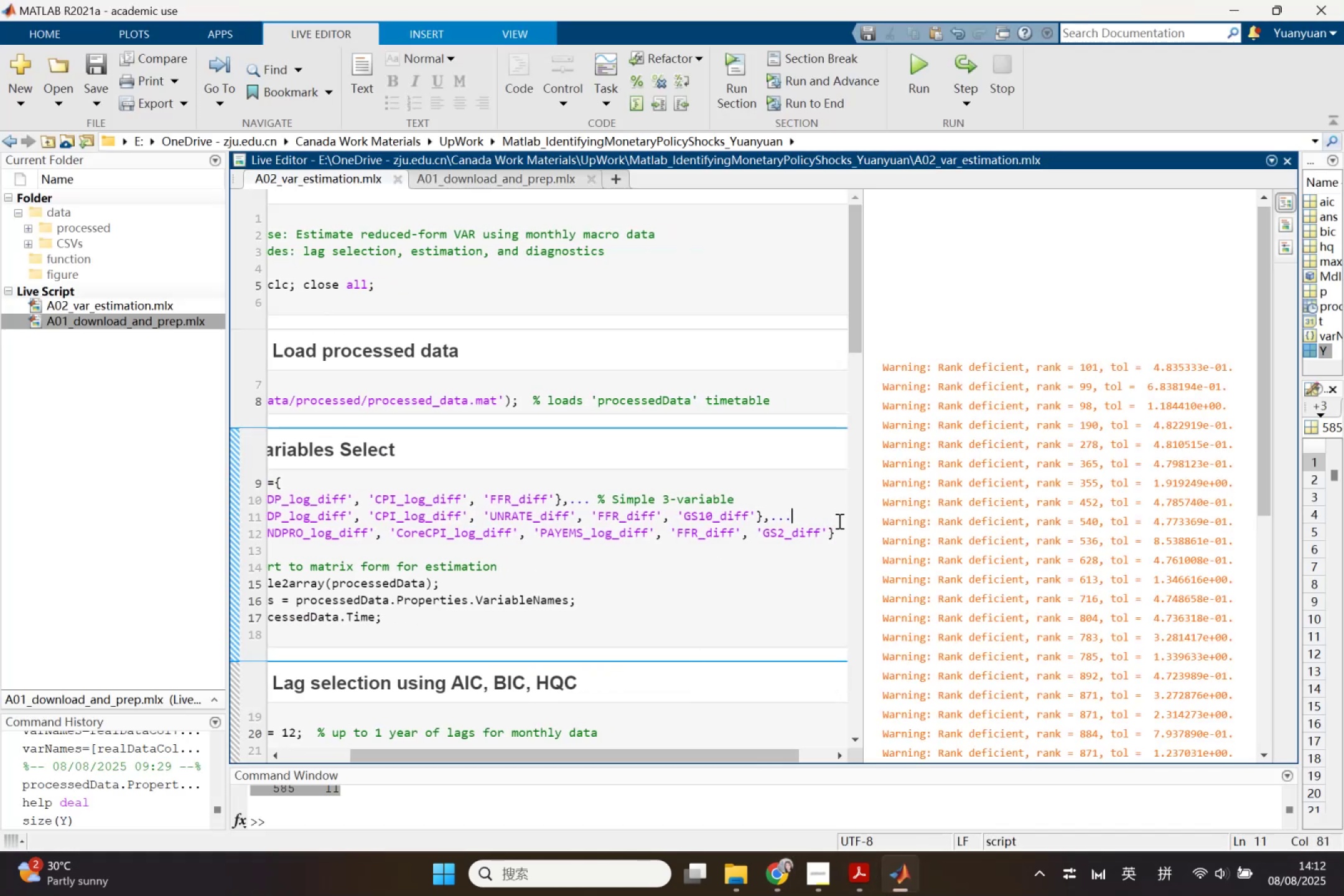 
key(Shift+5)
 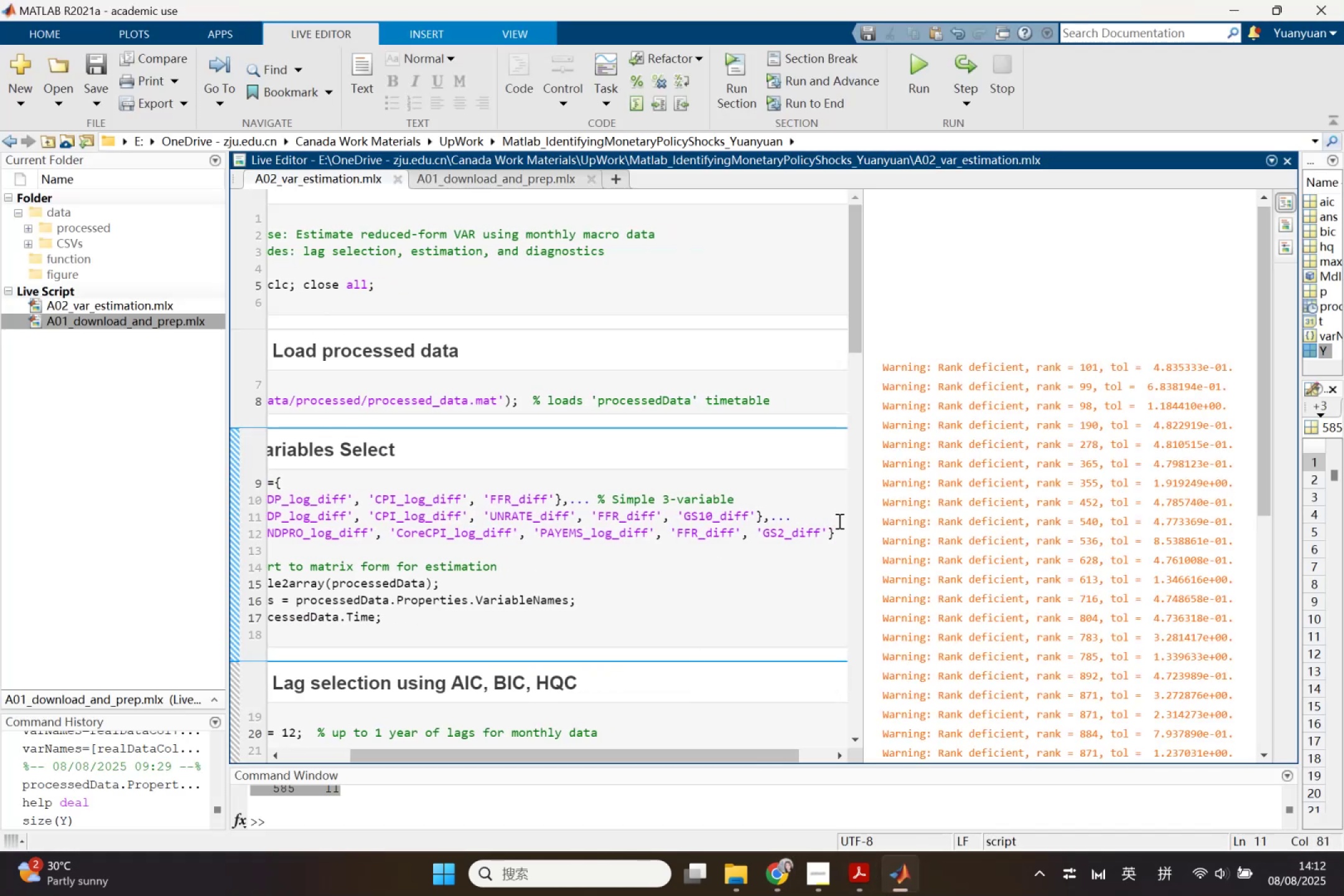 
key(Space)
 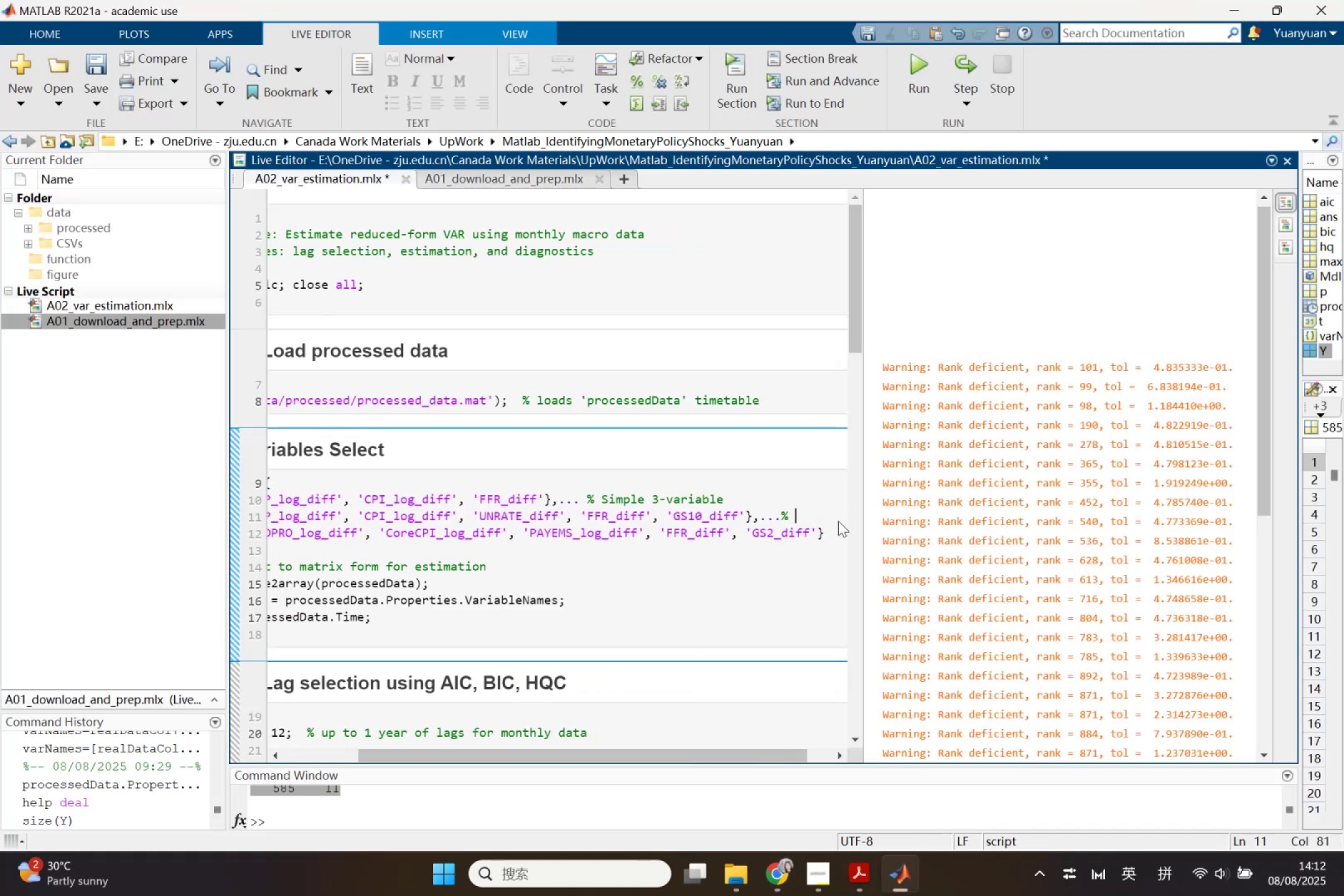 
key(Control+V)
 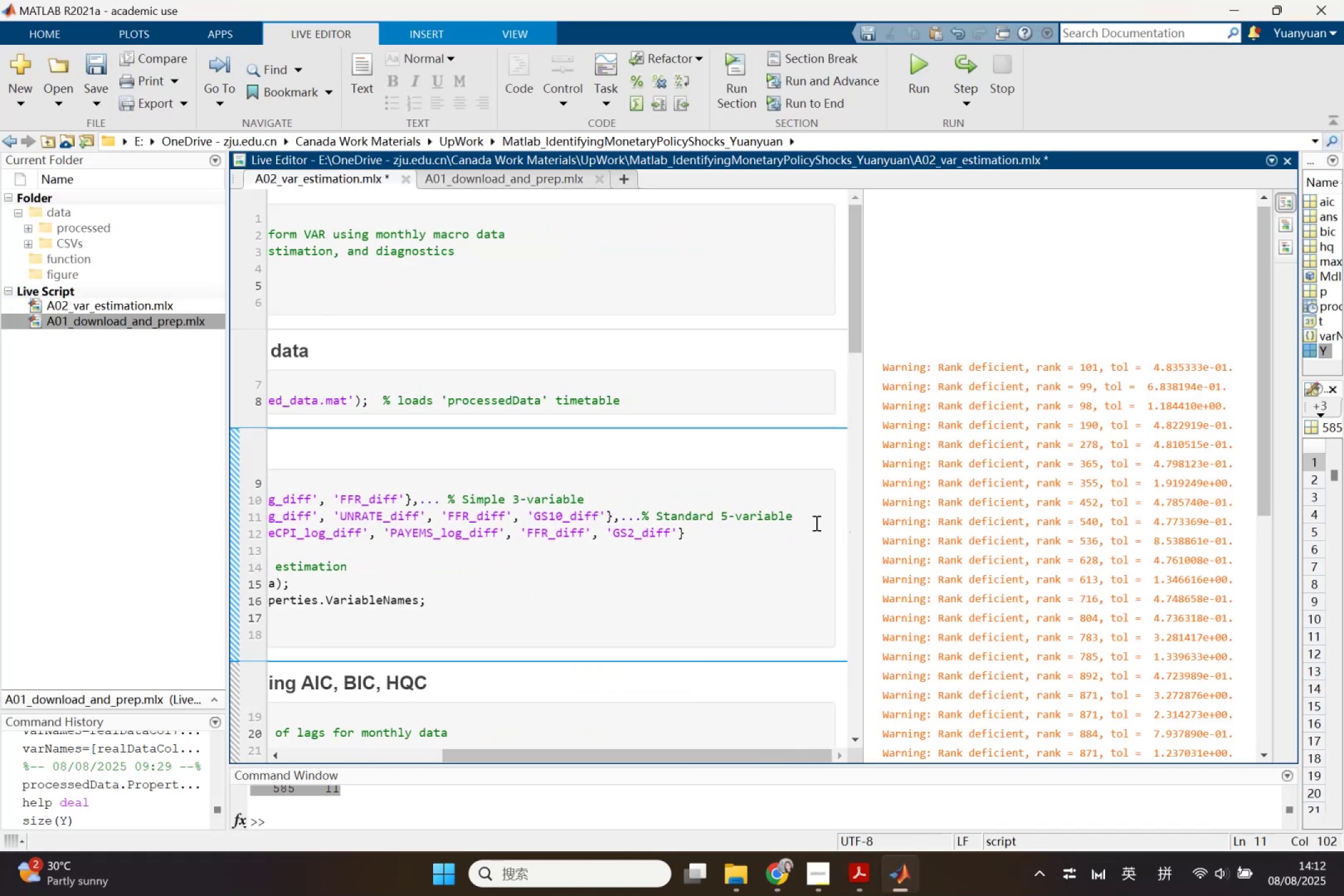 
left_click([805, 530])
 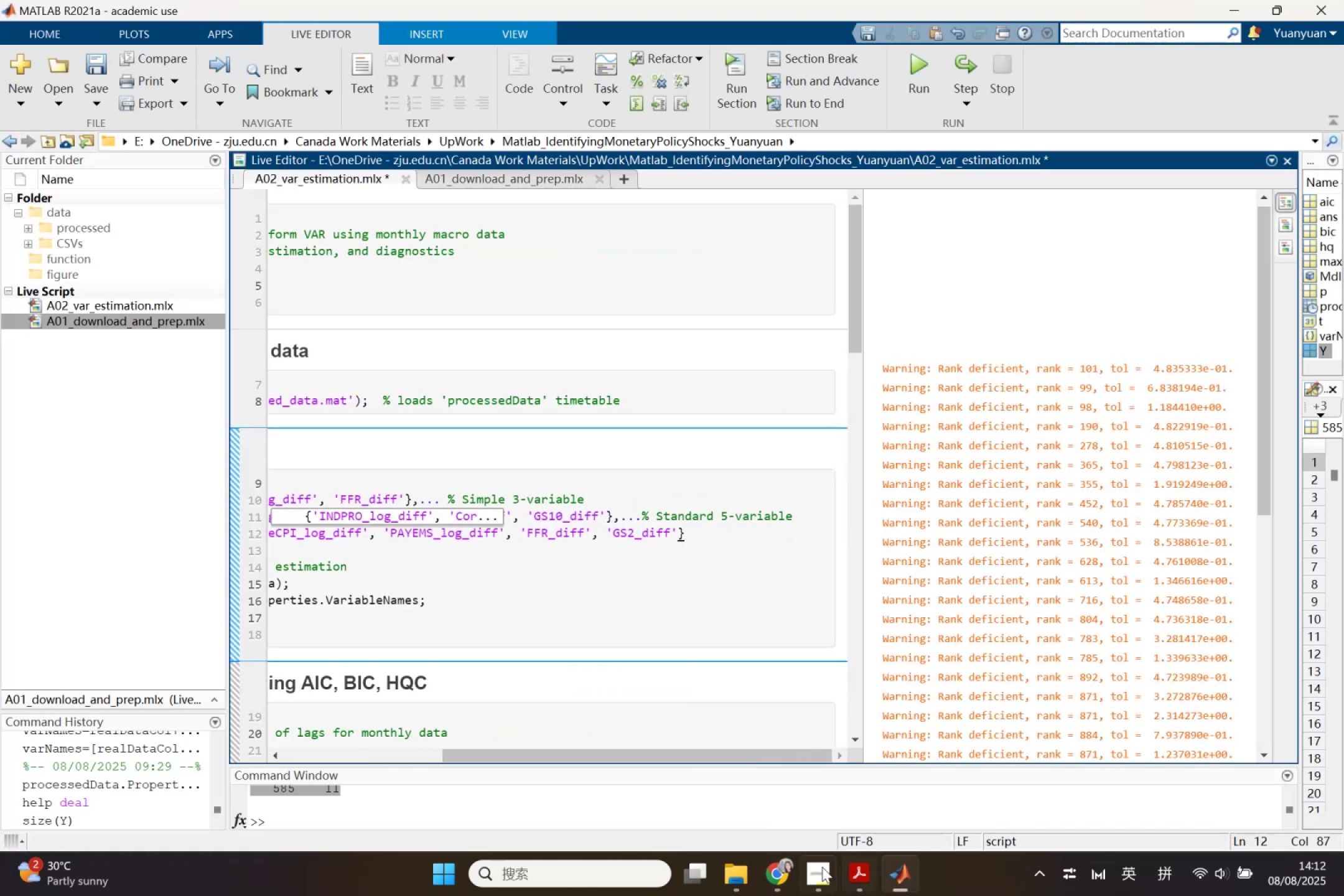 
left_click([788, 870])
 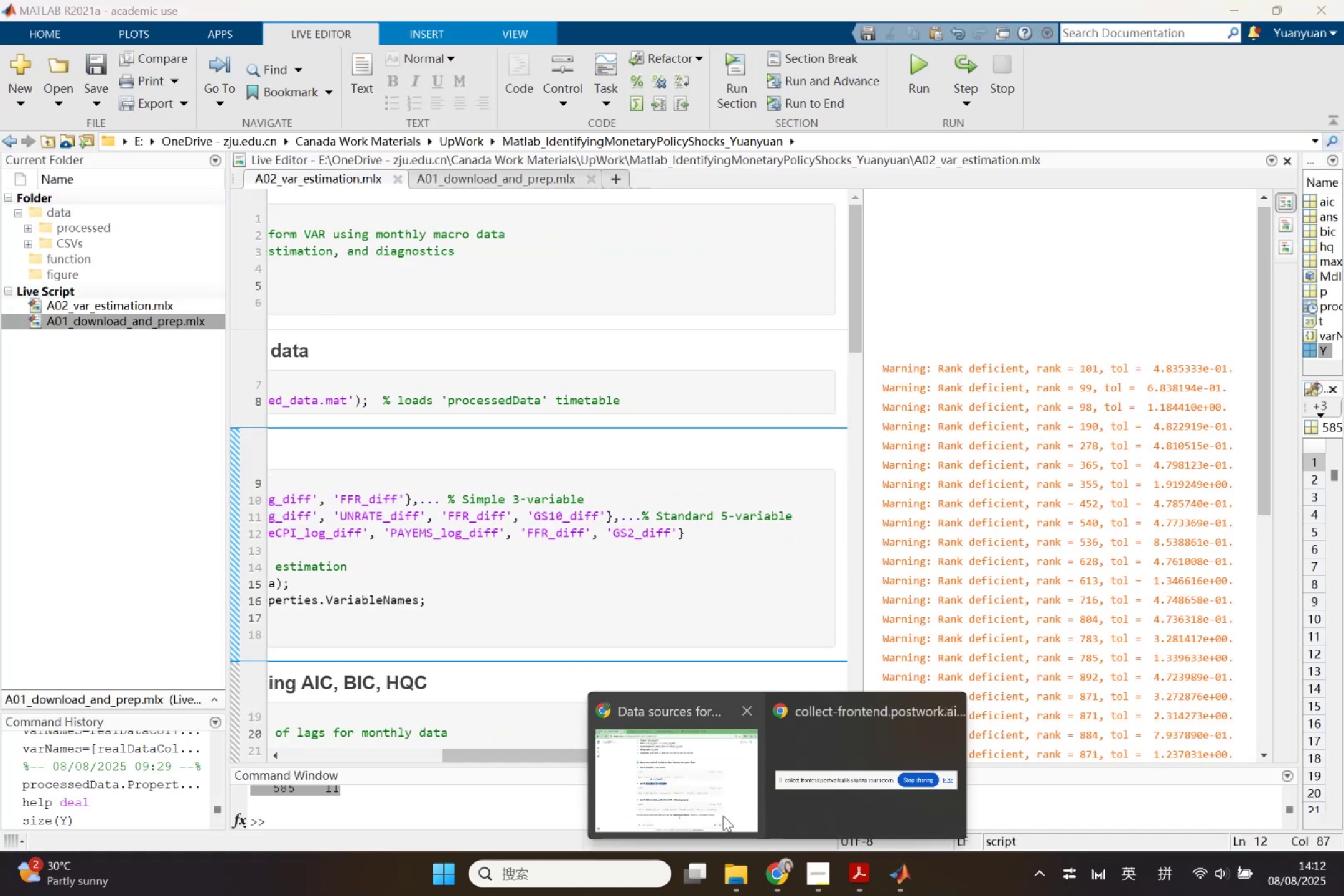 
left_click([718, 813])
 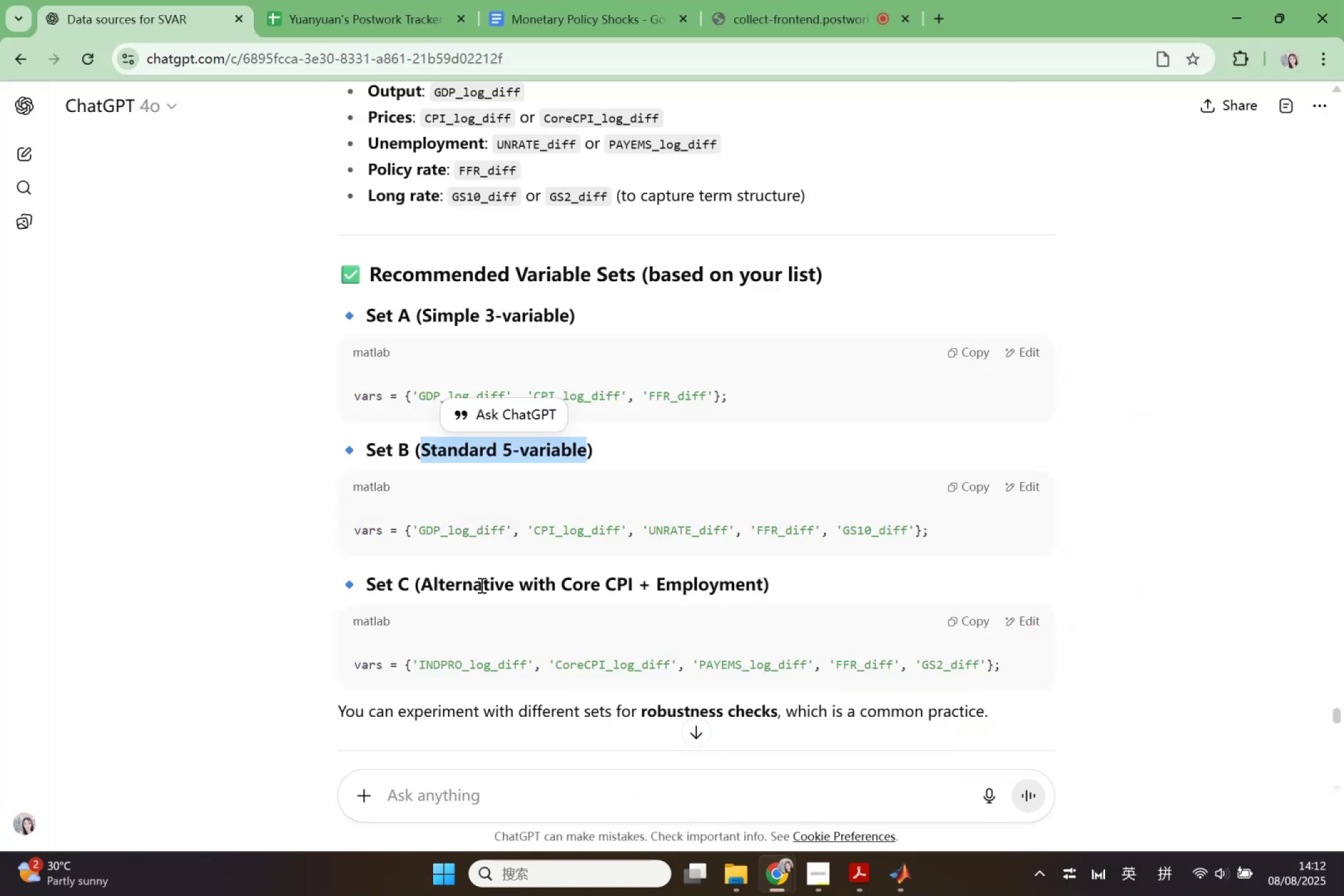 
left_click_drag(start_coordinate=[424, 577], to_coordinate=[765, 589])
 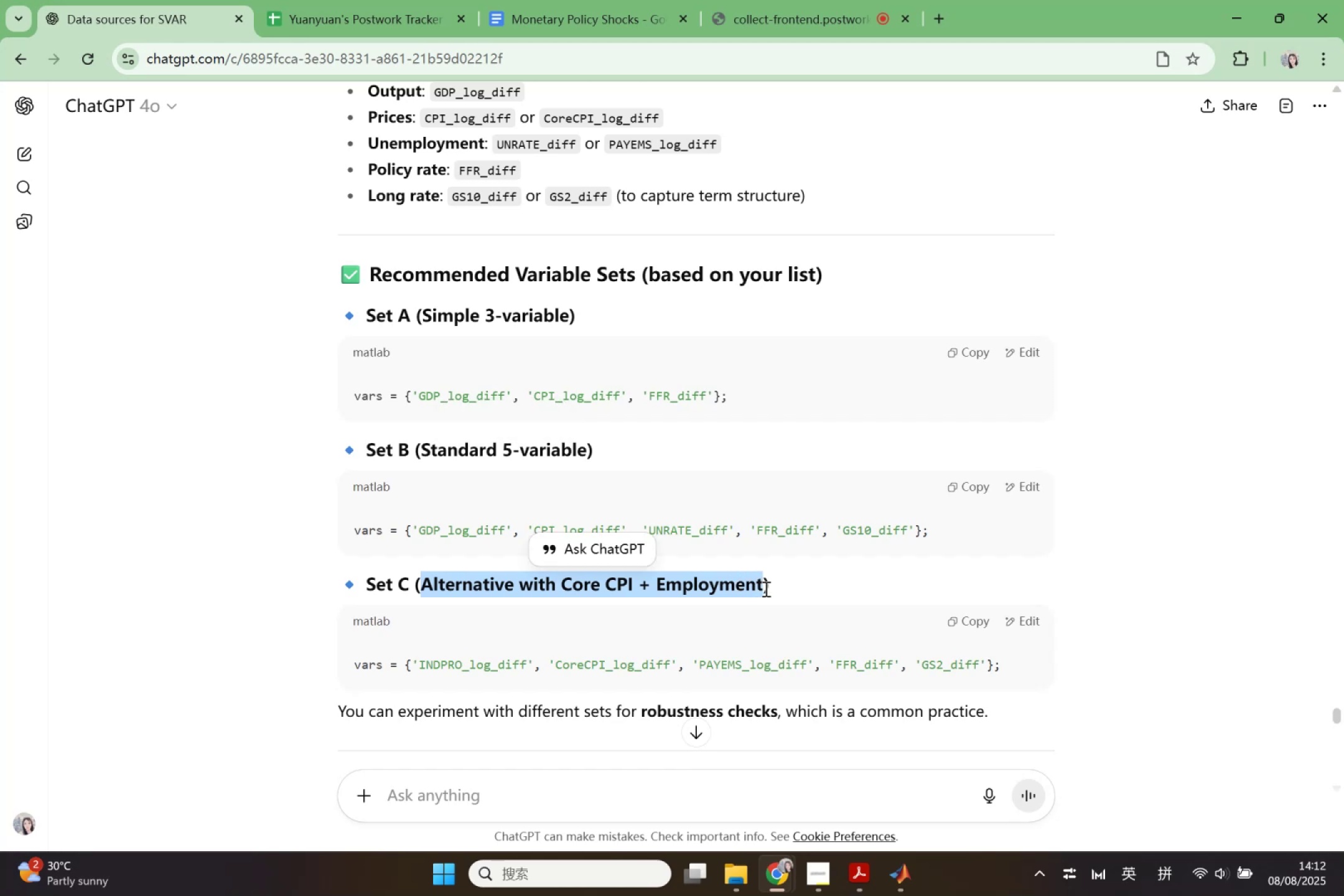 
key(Control+ControlLeft)
 